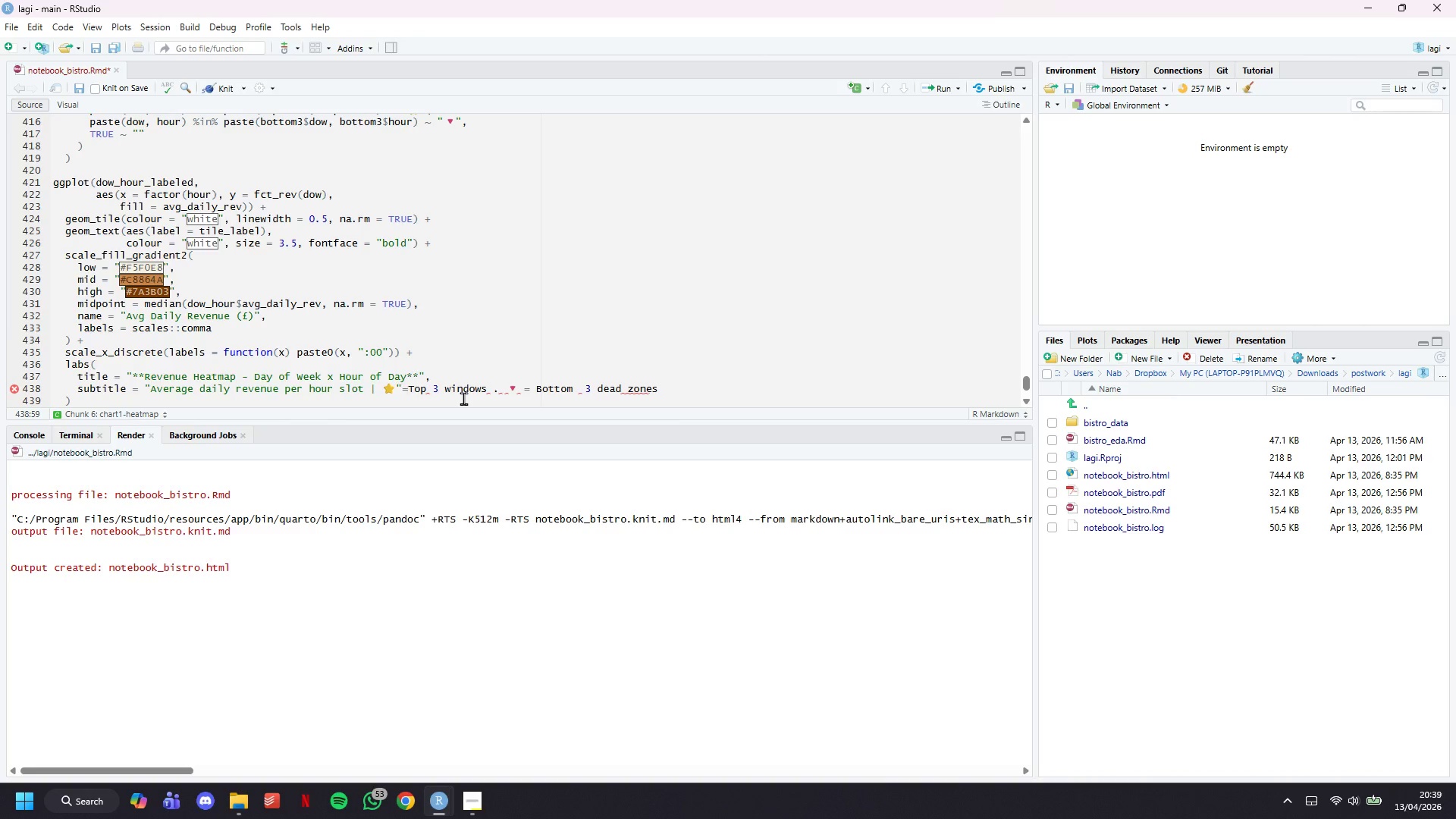 
key(Backspace)
 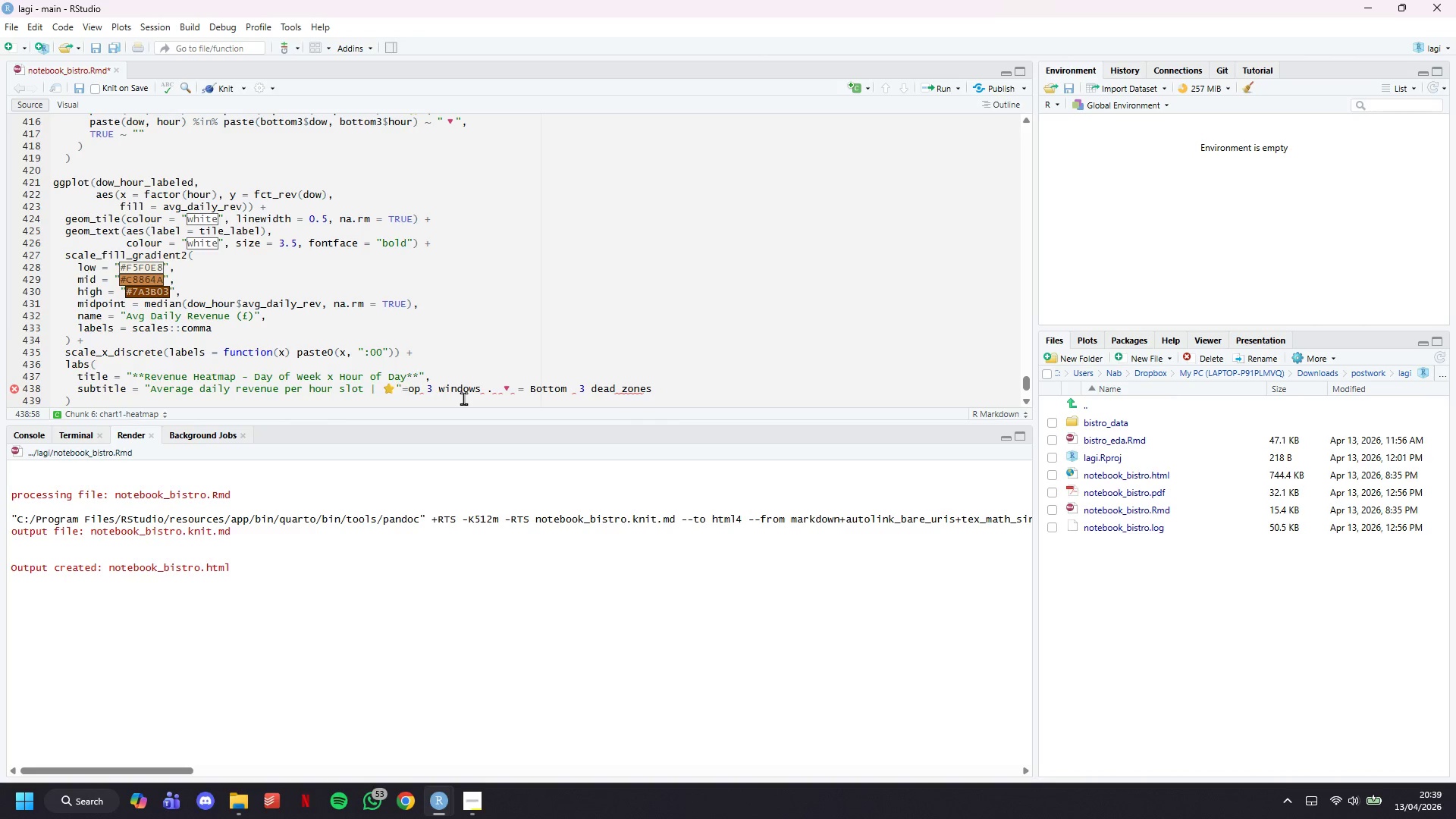 
key(ArrowRight)
 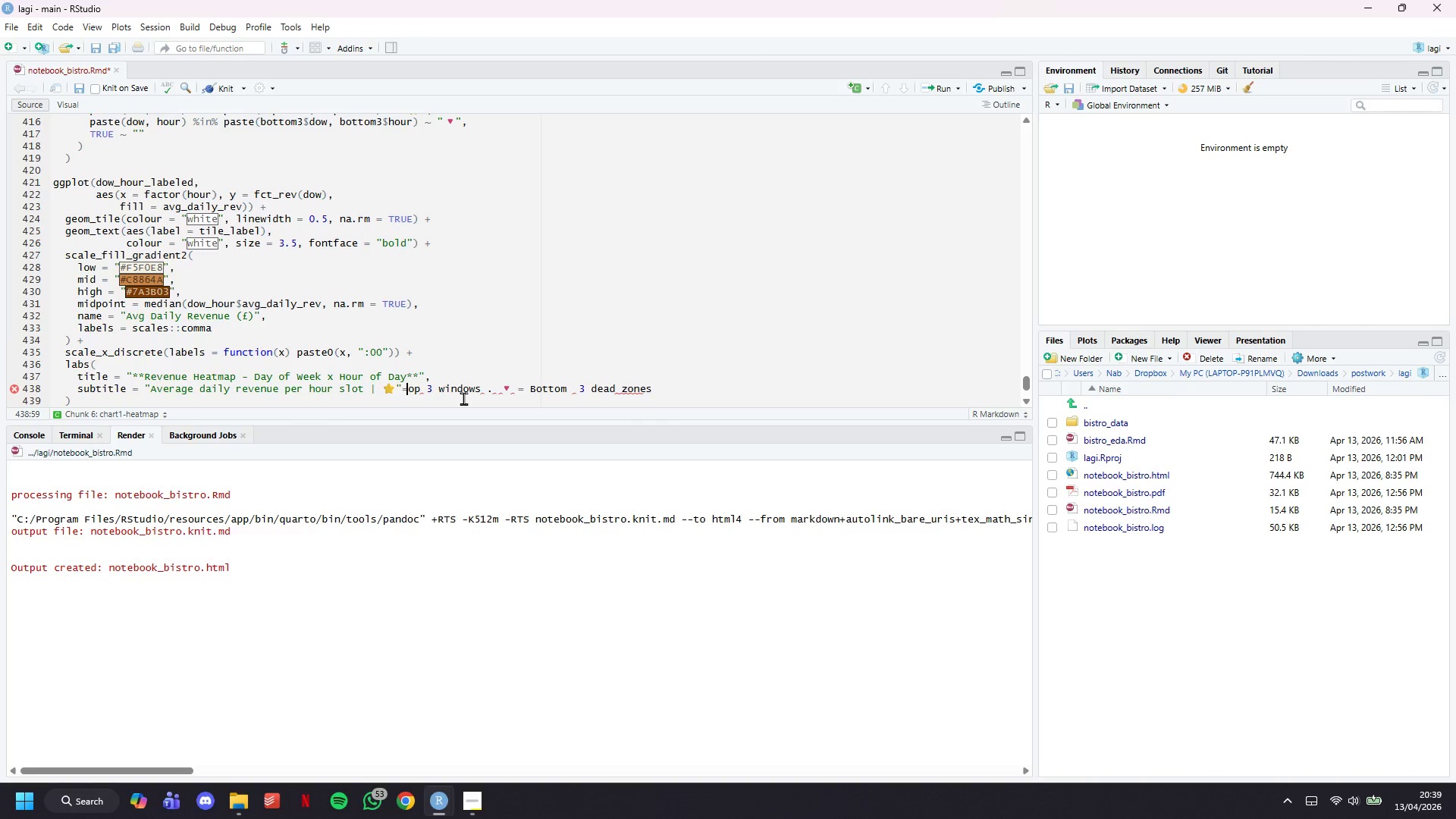 
key(Backspace)
 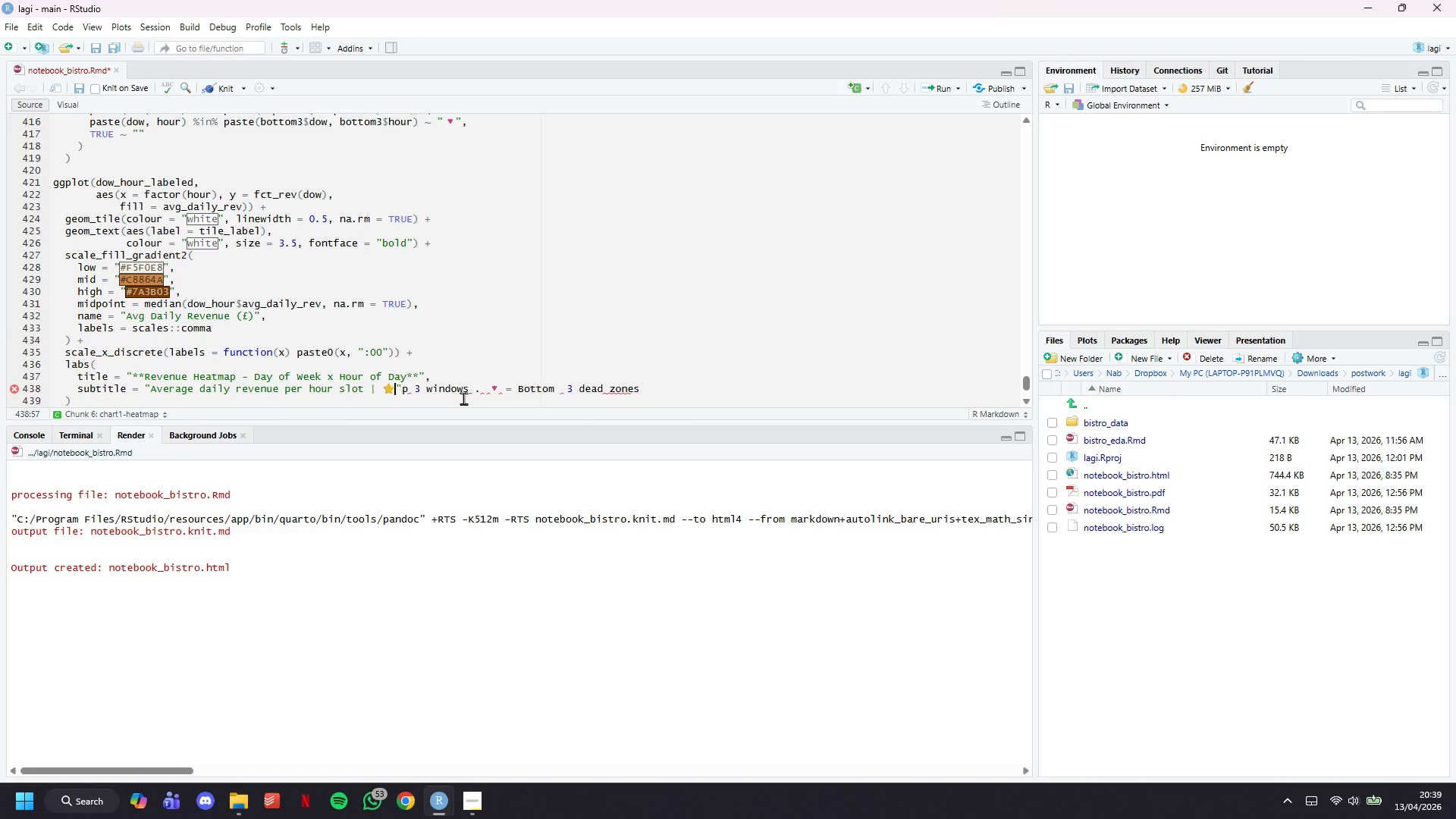 
key(Backspace)
 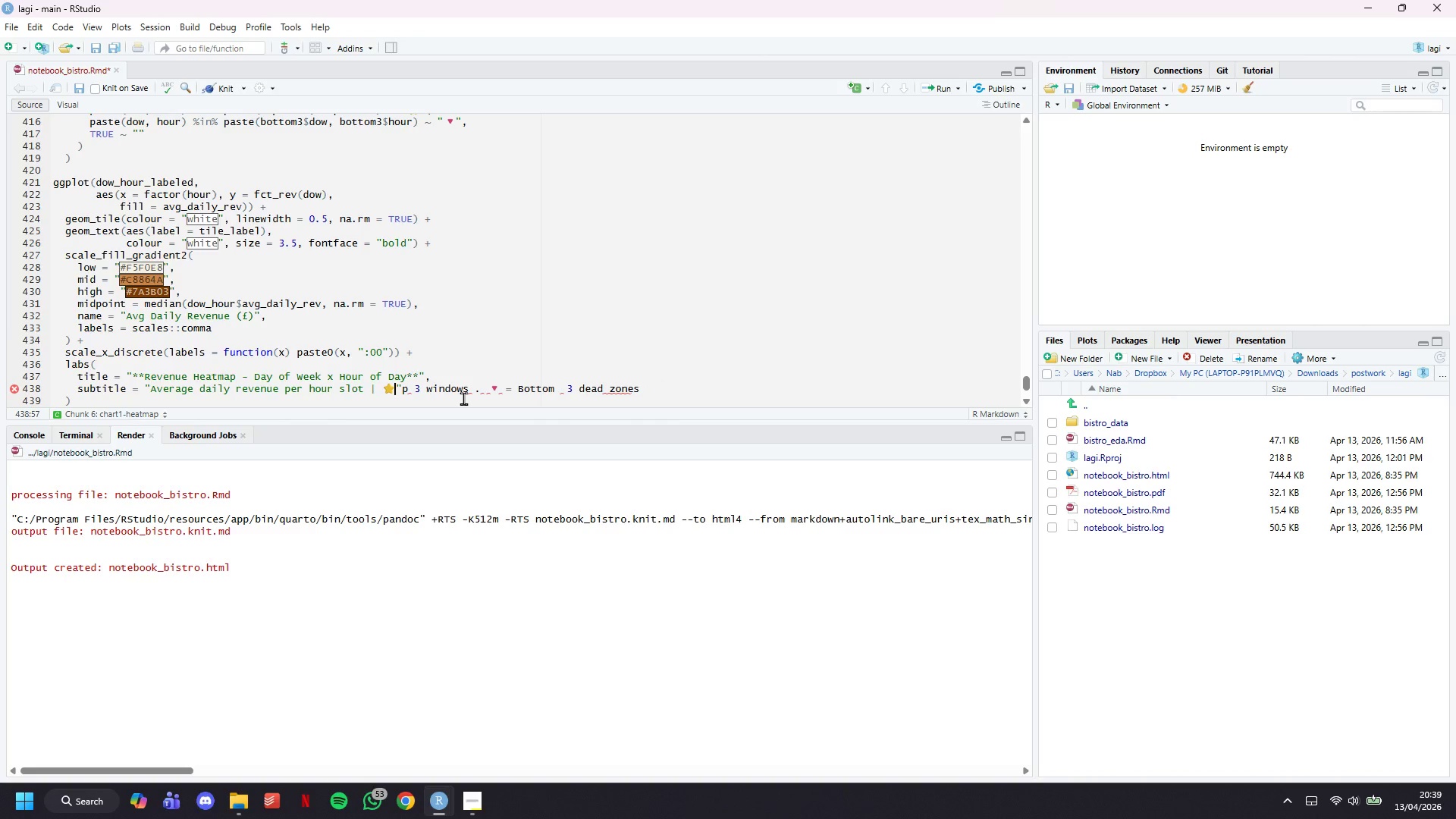 
key(ArrowDown)
 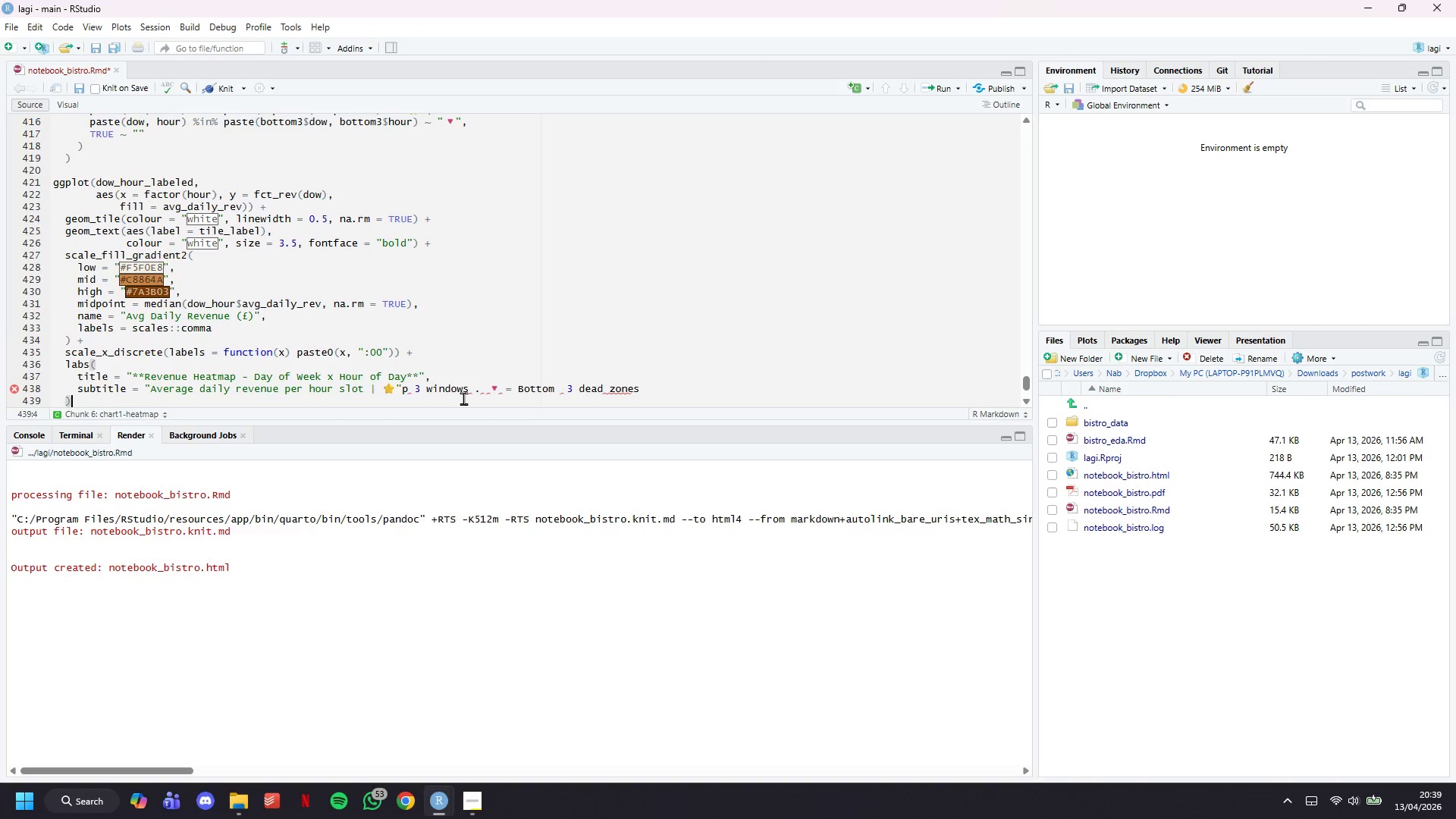 
key(ArrowLeft)
 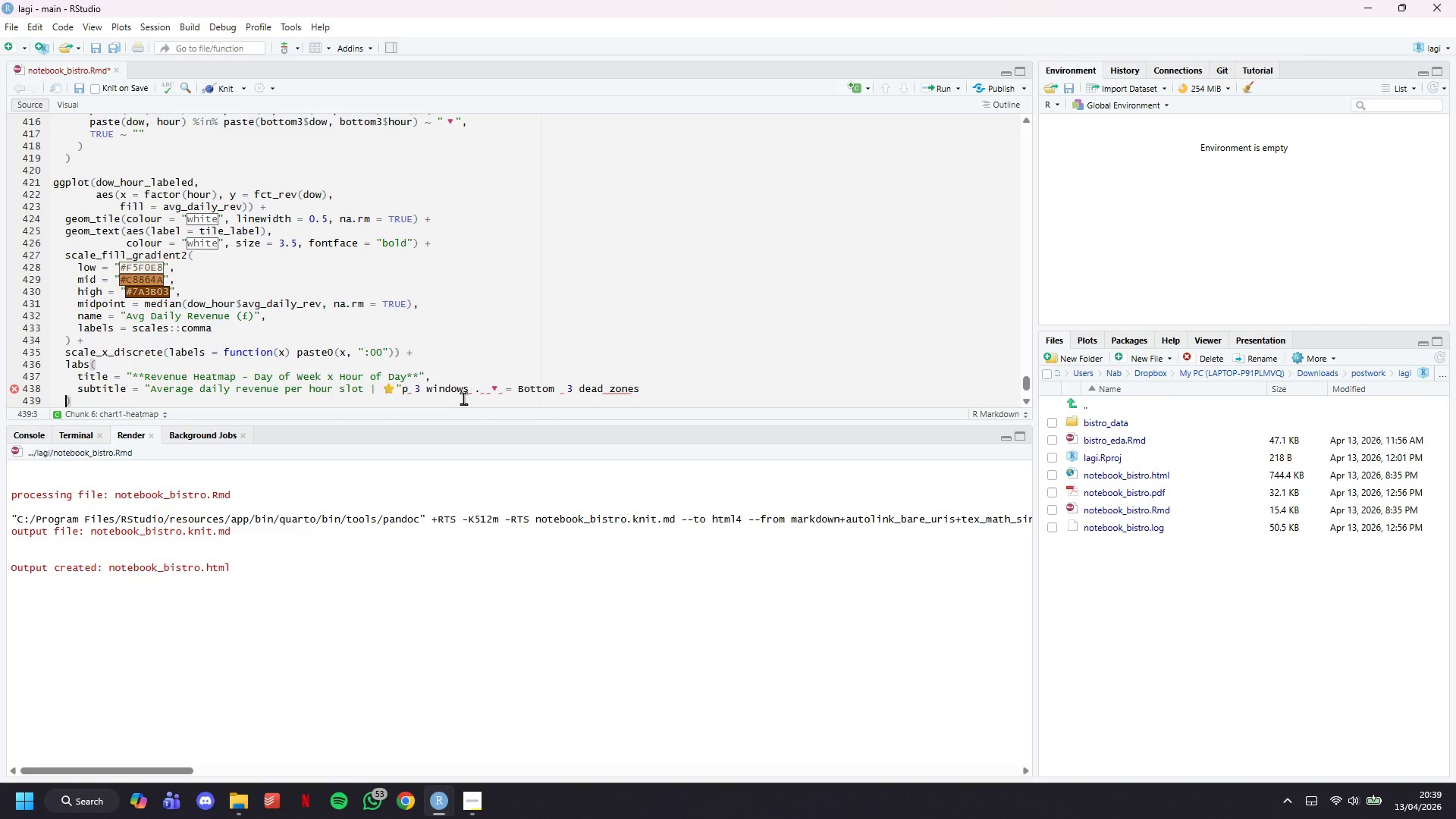 
key(ArrowLeft)
 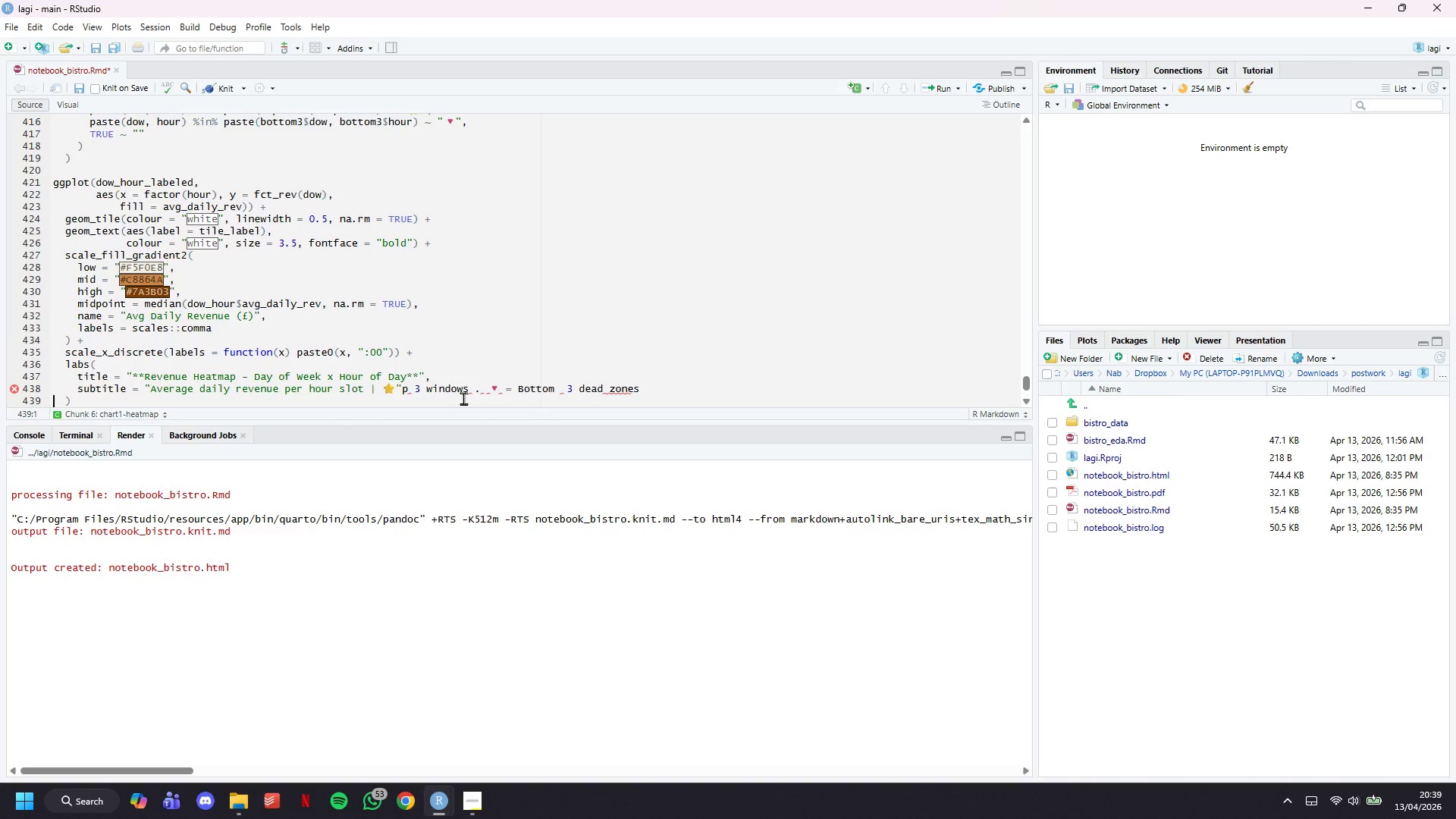 
key(ArrowLeft)
 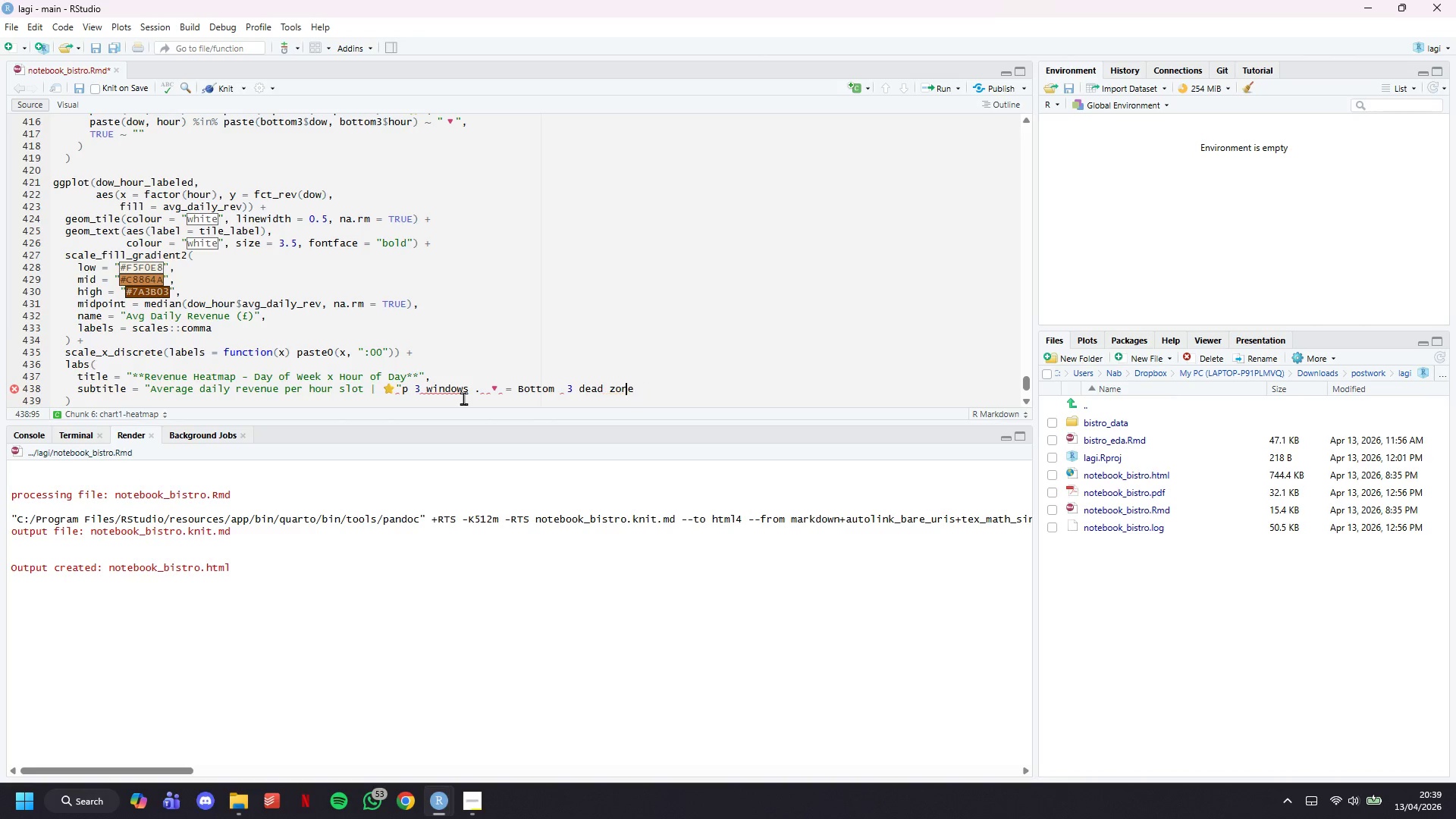 
key(Backspace)
 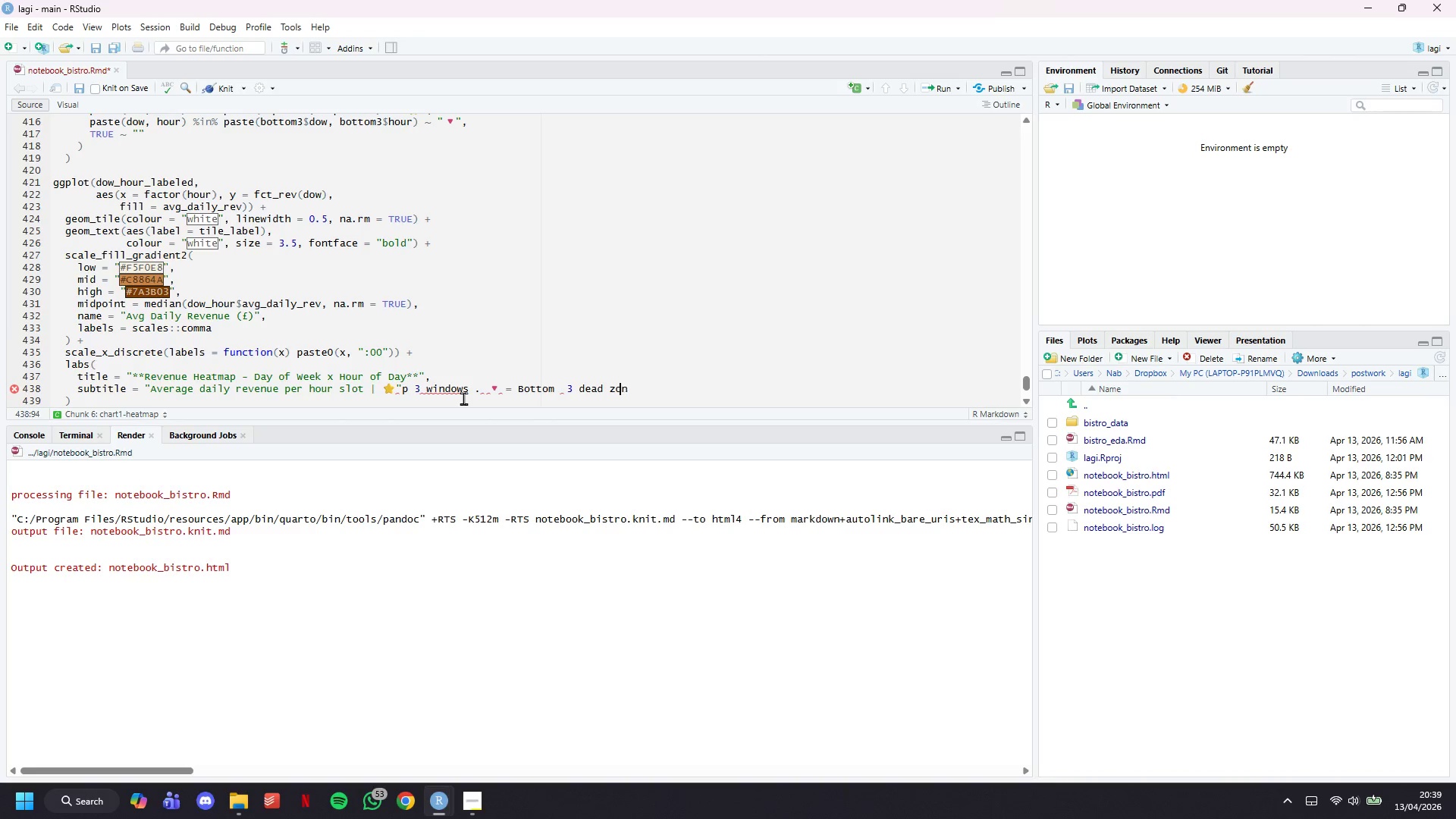 
key(Backspace)
 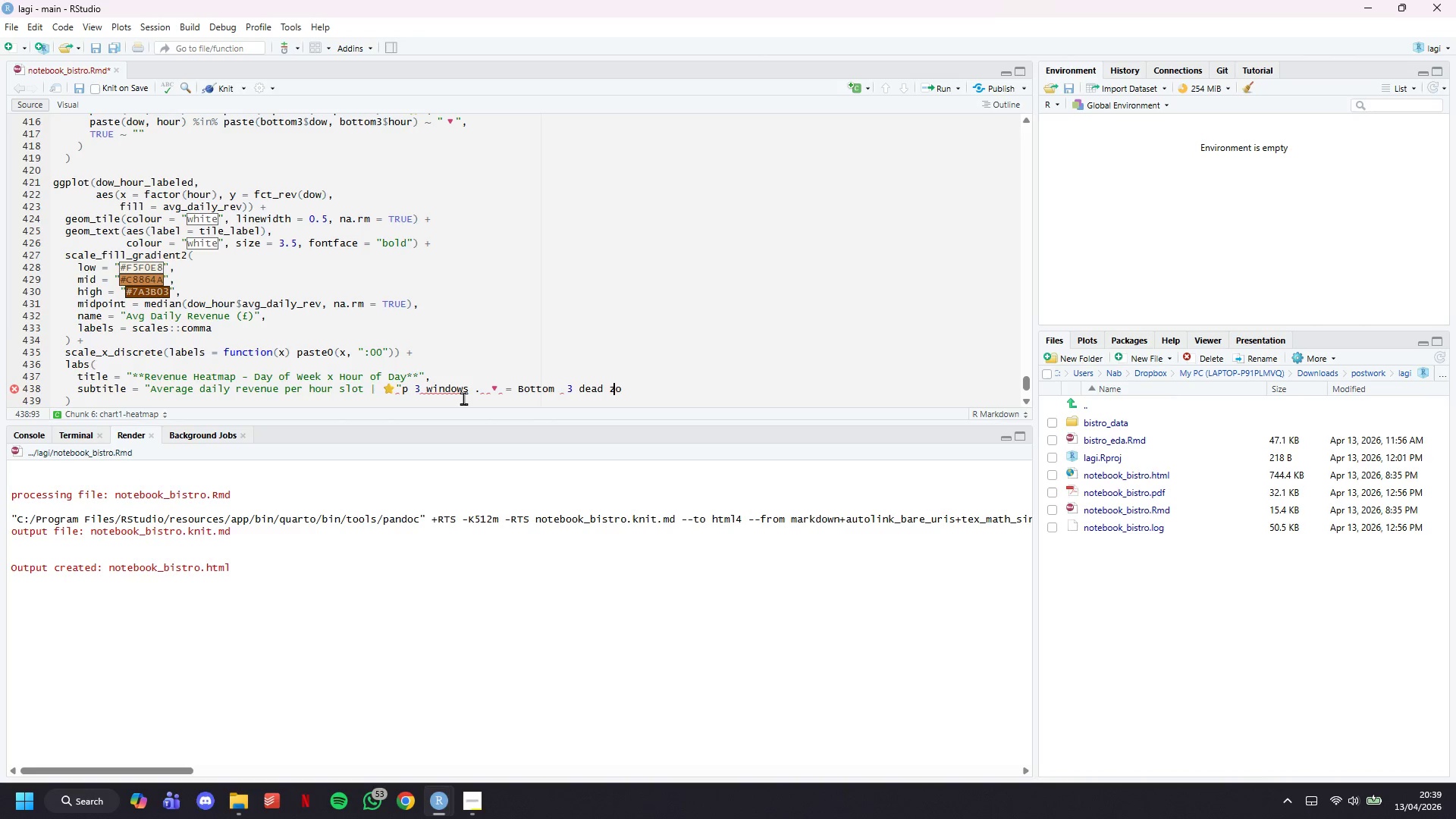 
hold_key(key=Backspace, duration=0.81)
 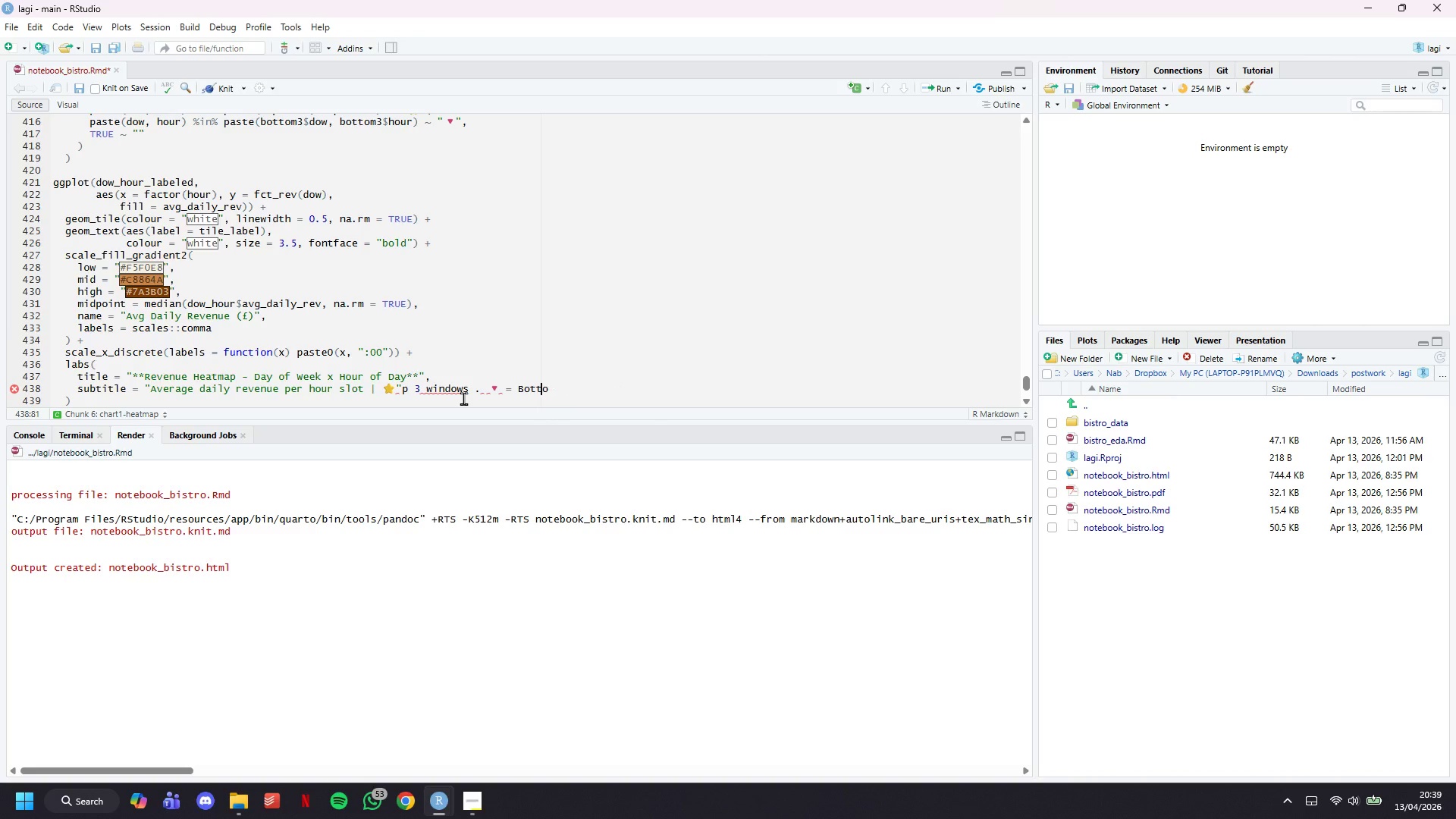 
hold_key(key=Backspace, duration=1.09)
 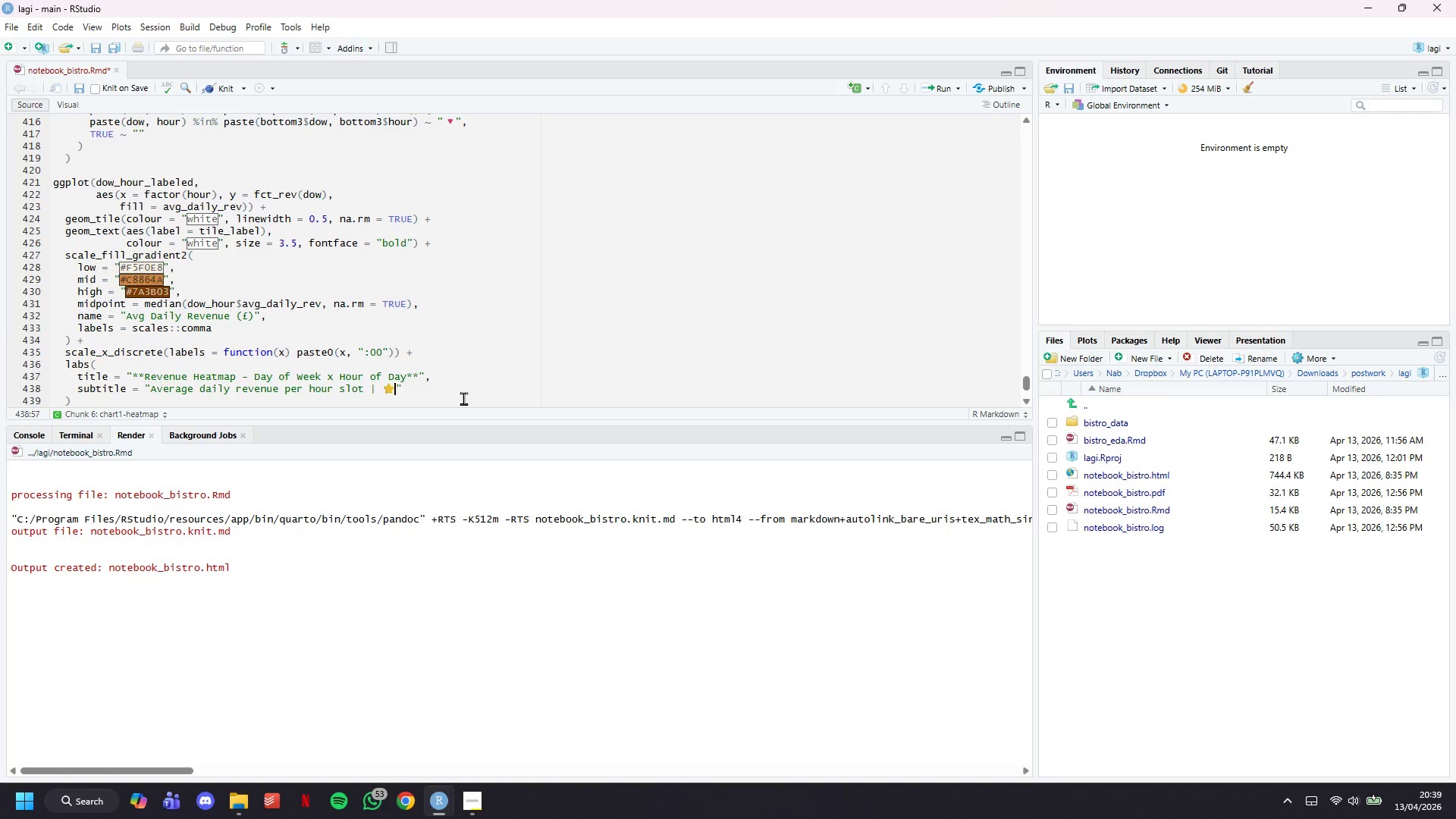 
hold_key(key=Backspace, duration=0.34)
 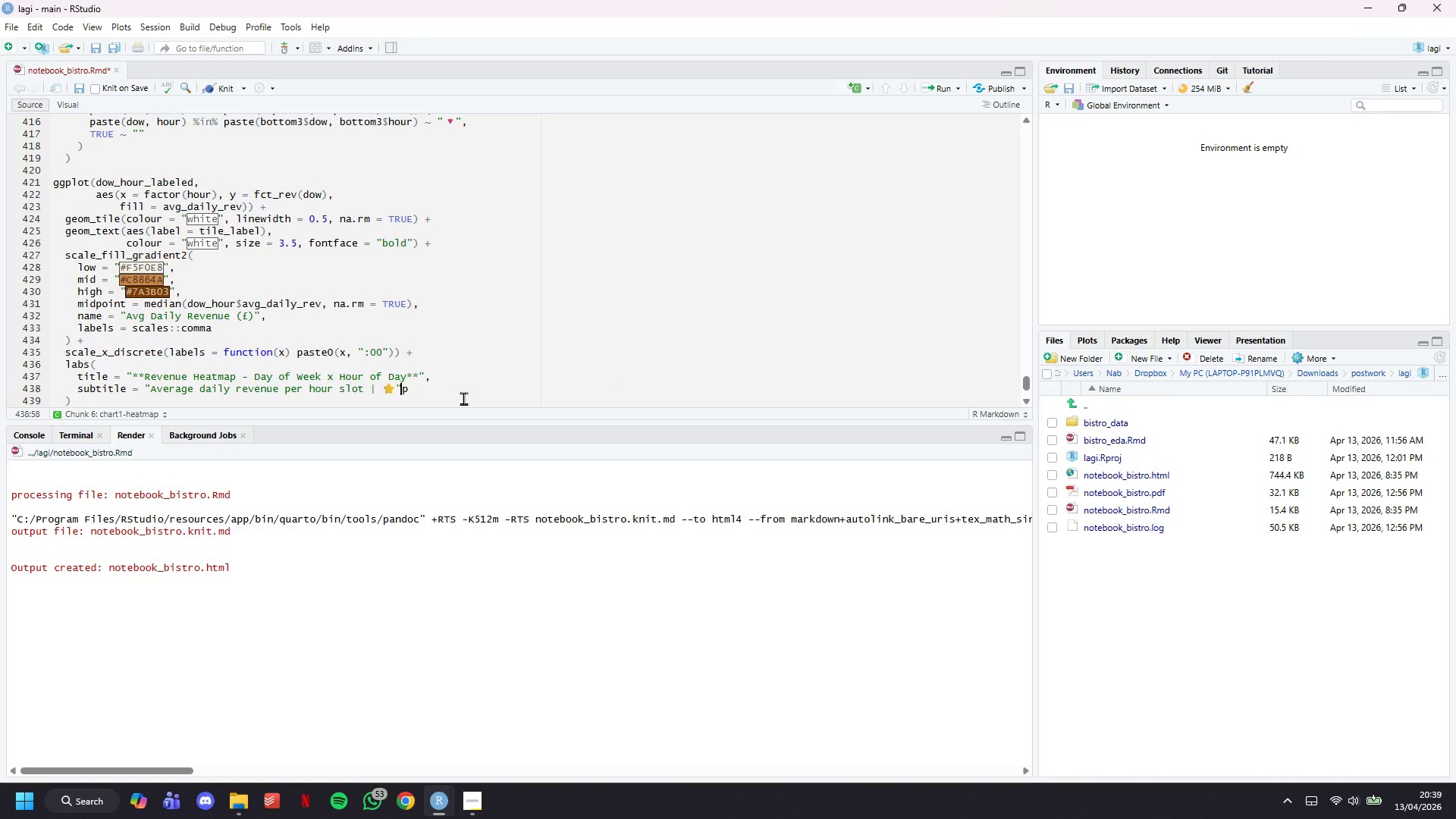 
key(Backspace)
 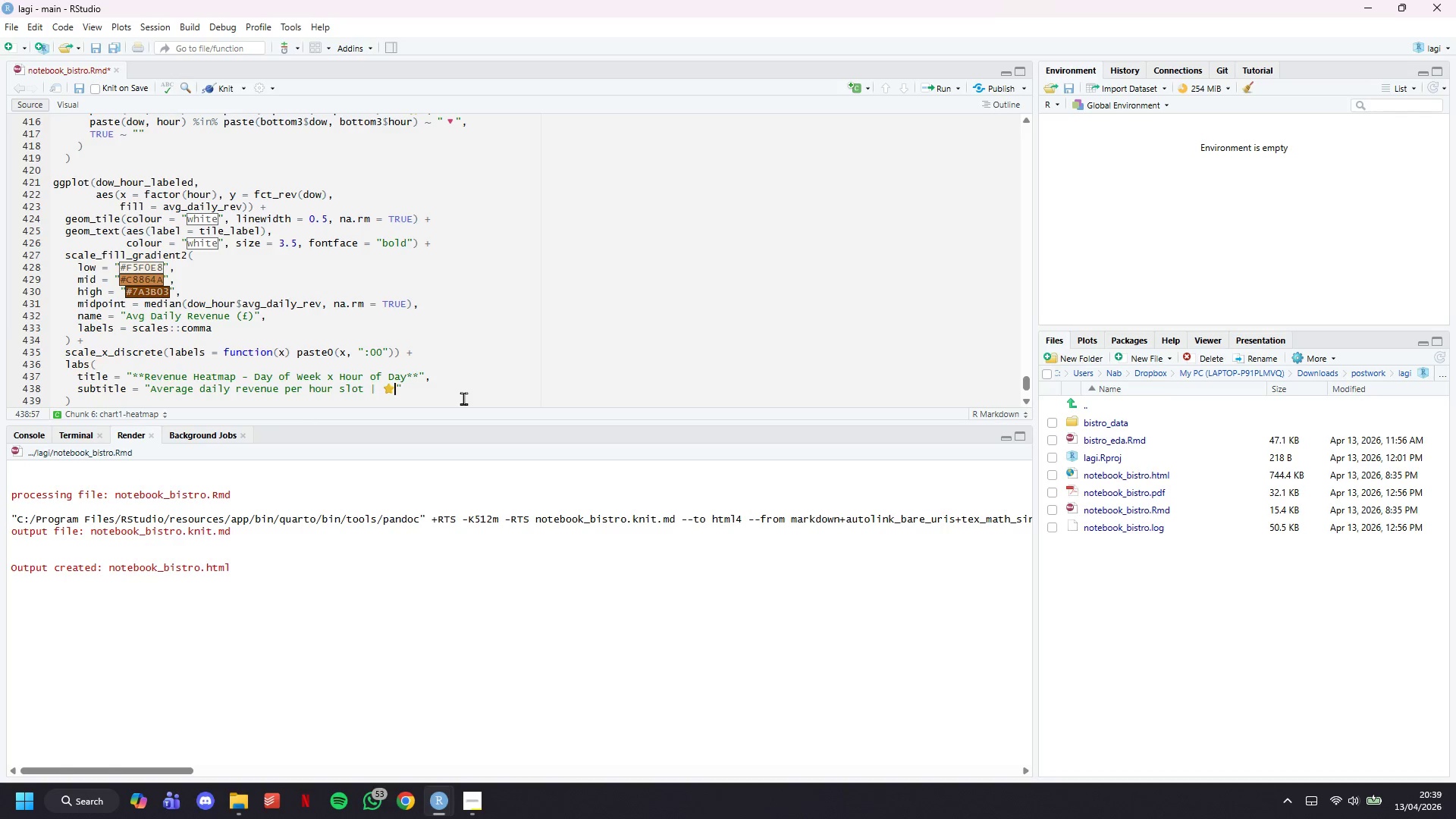 
key(Backspace)
 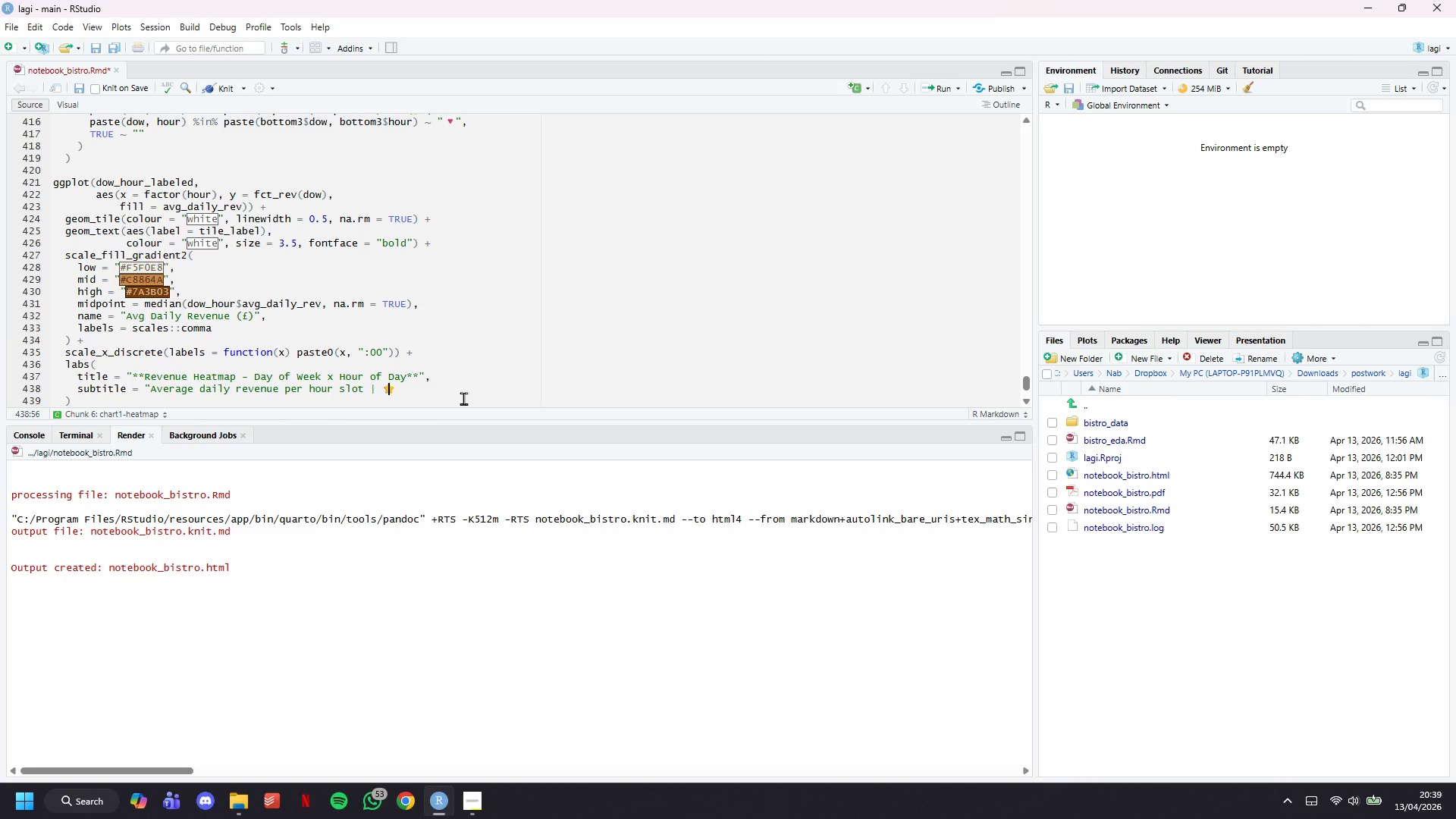 
key(Backspace)
 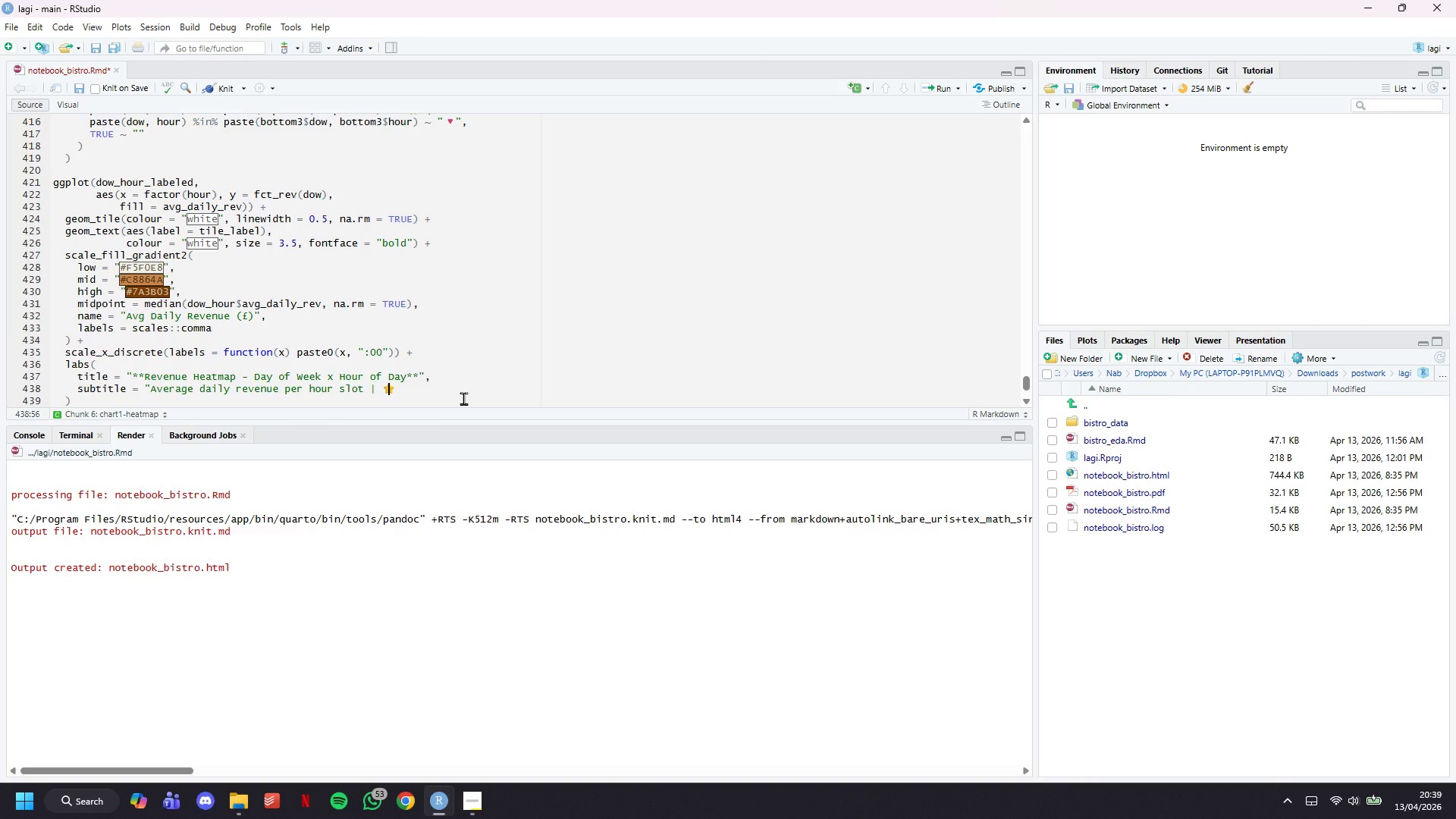 
key(Backspace)
 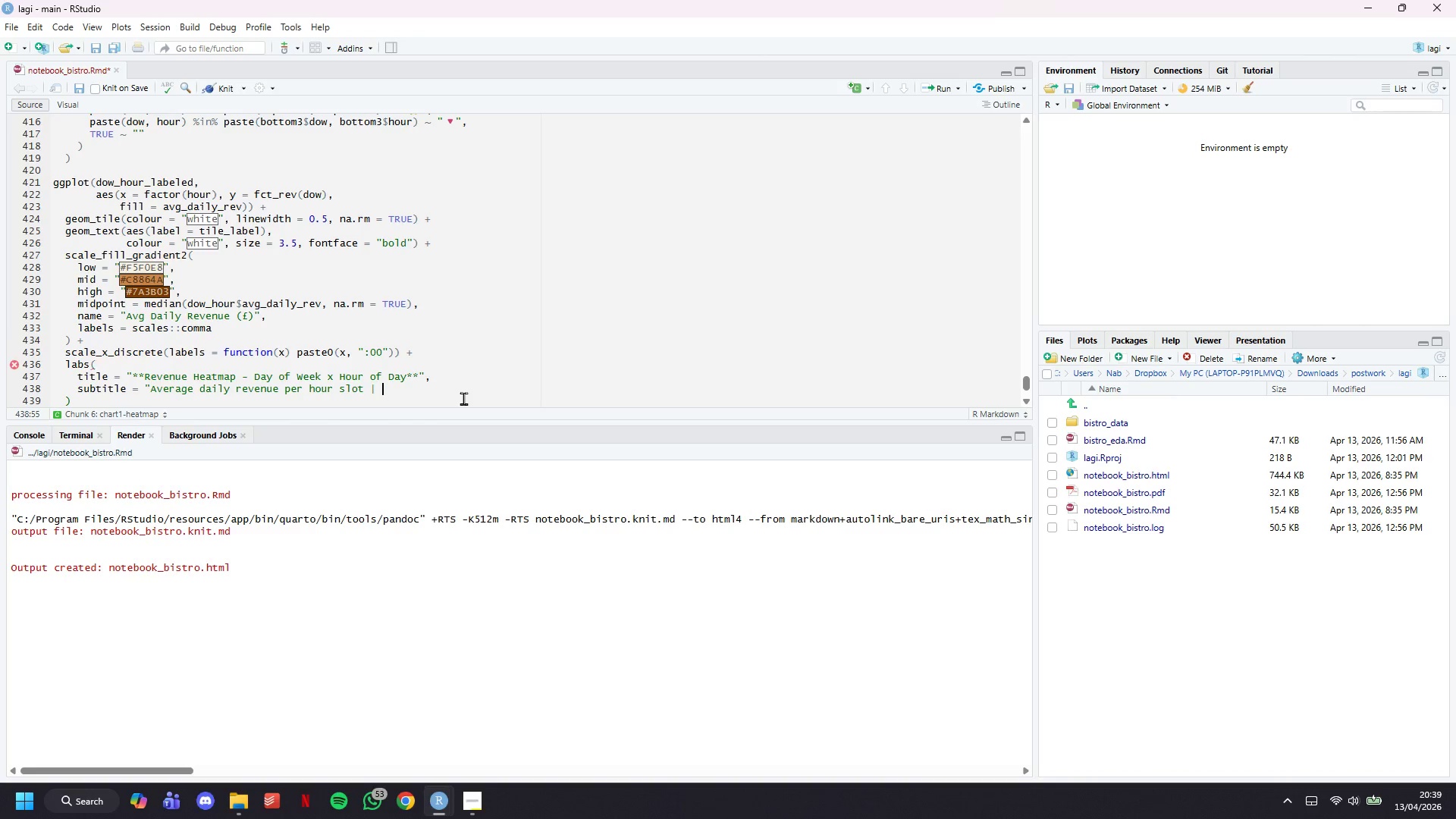 
key(Backspace)
 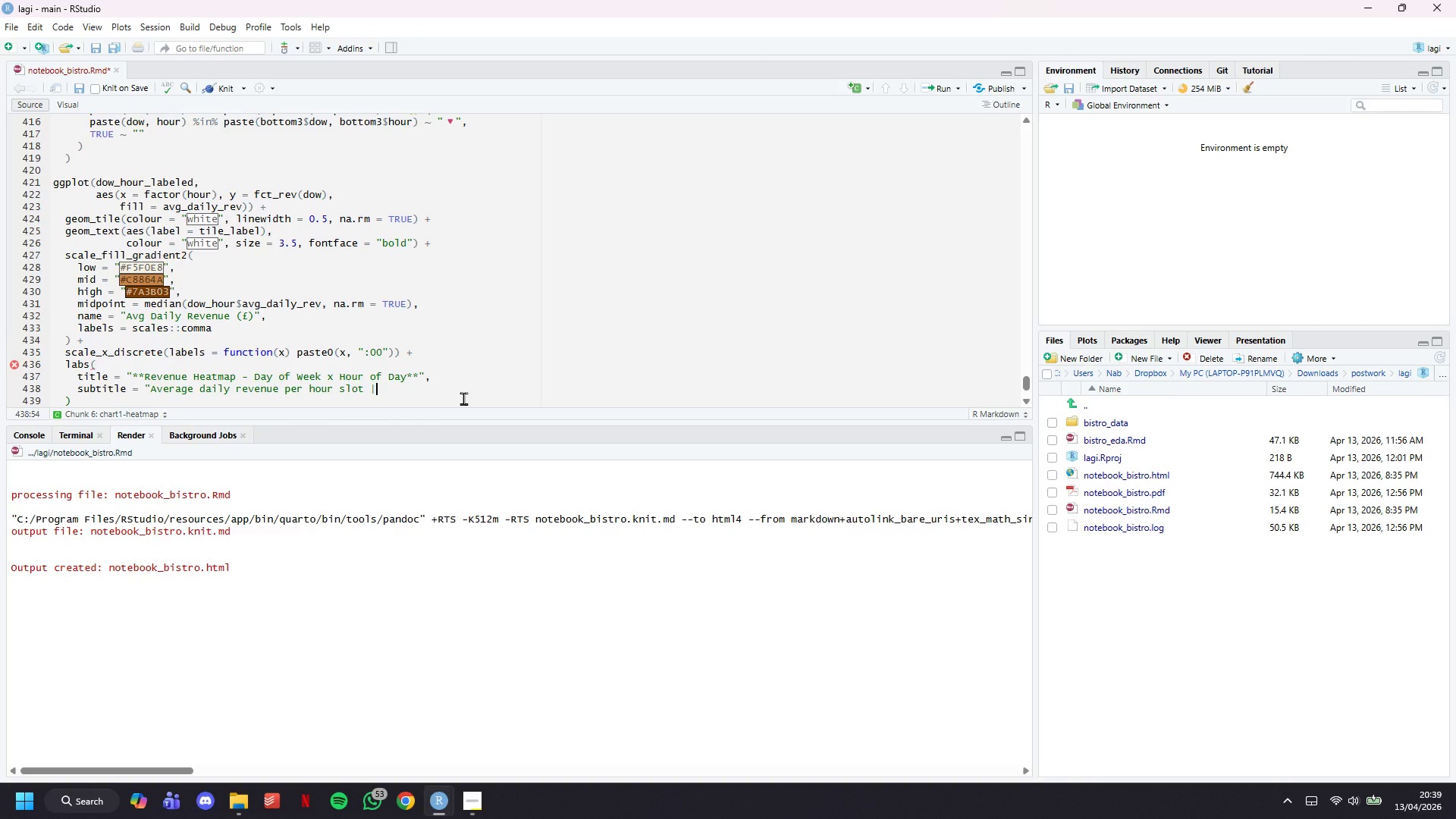 
key(Backspace)
 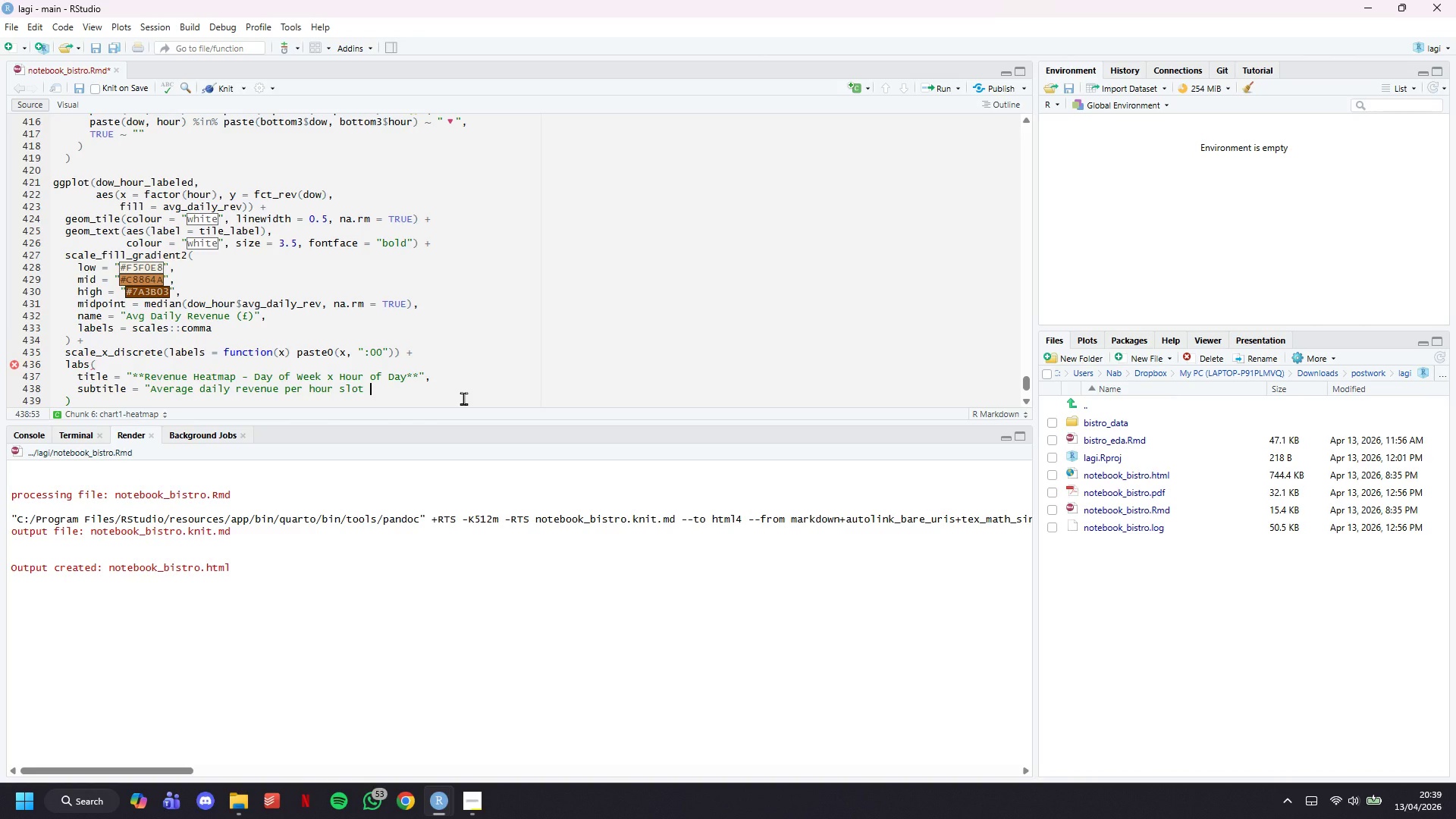 
key(Shift+Quote)
 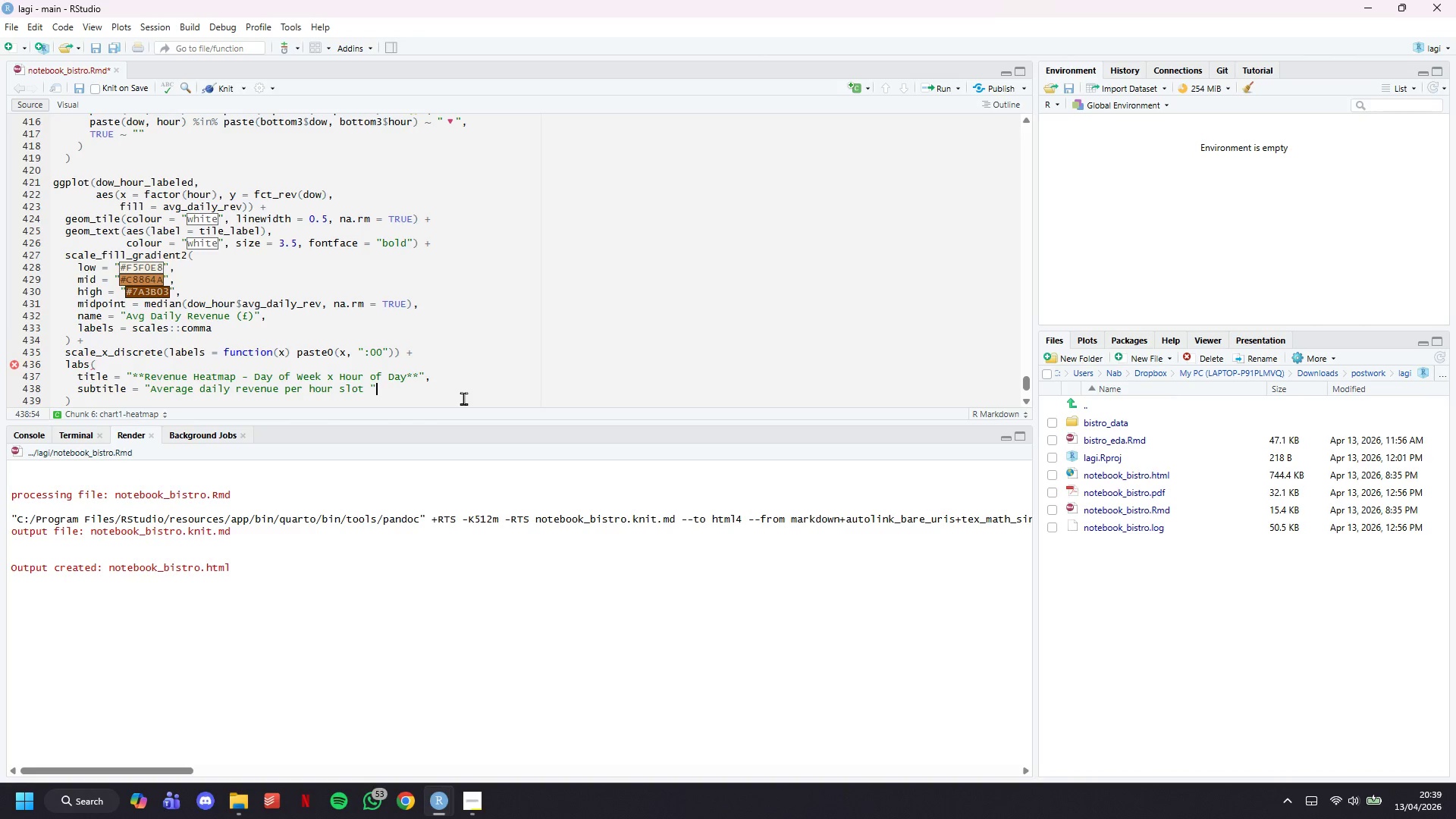 
key(Comma)
 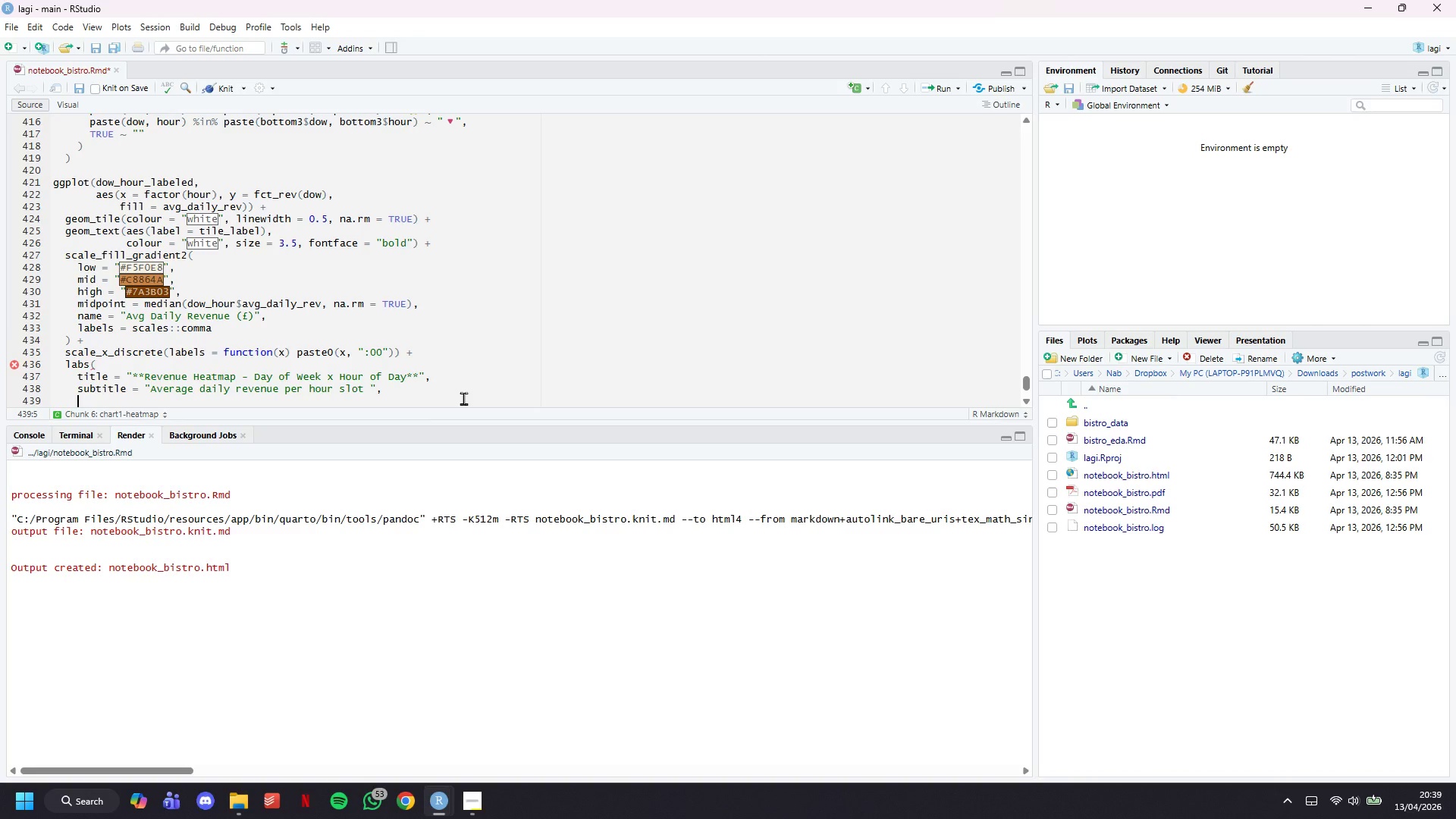 
key(Enter)
 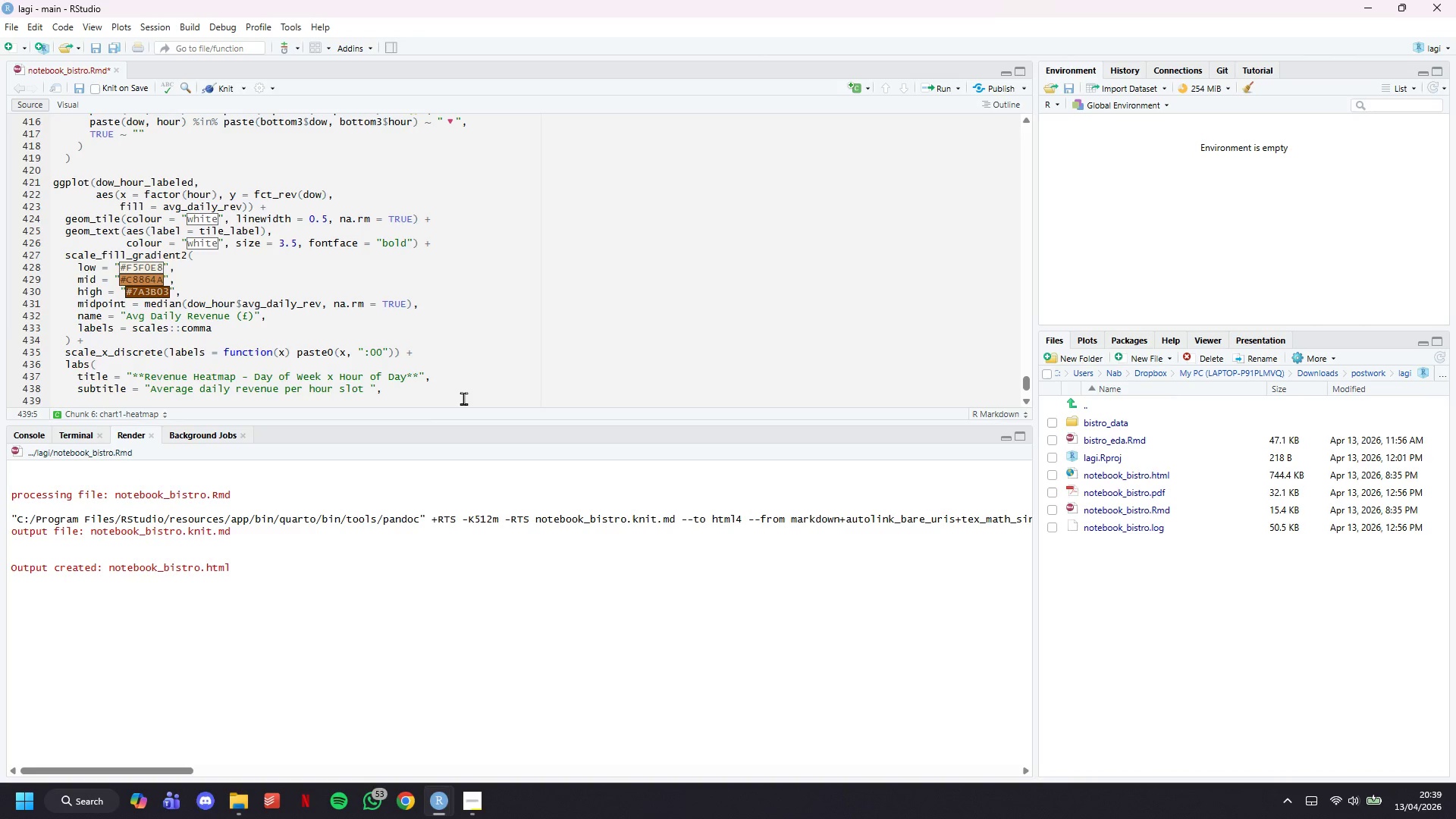 
type(x = "Hour of Day)
 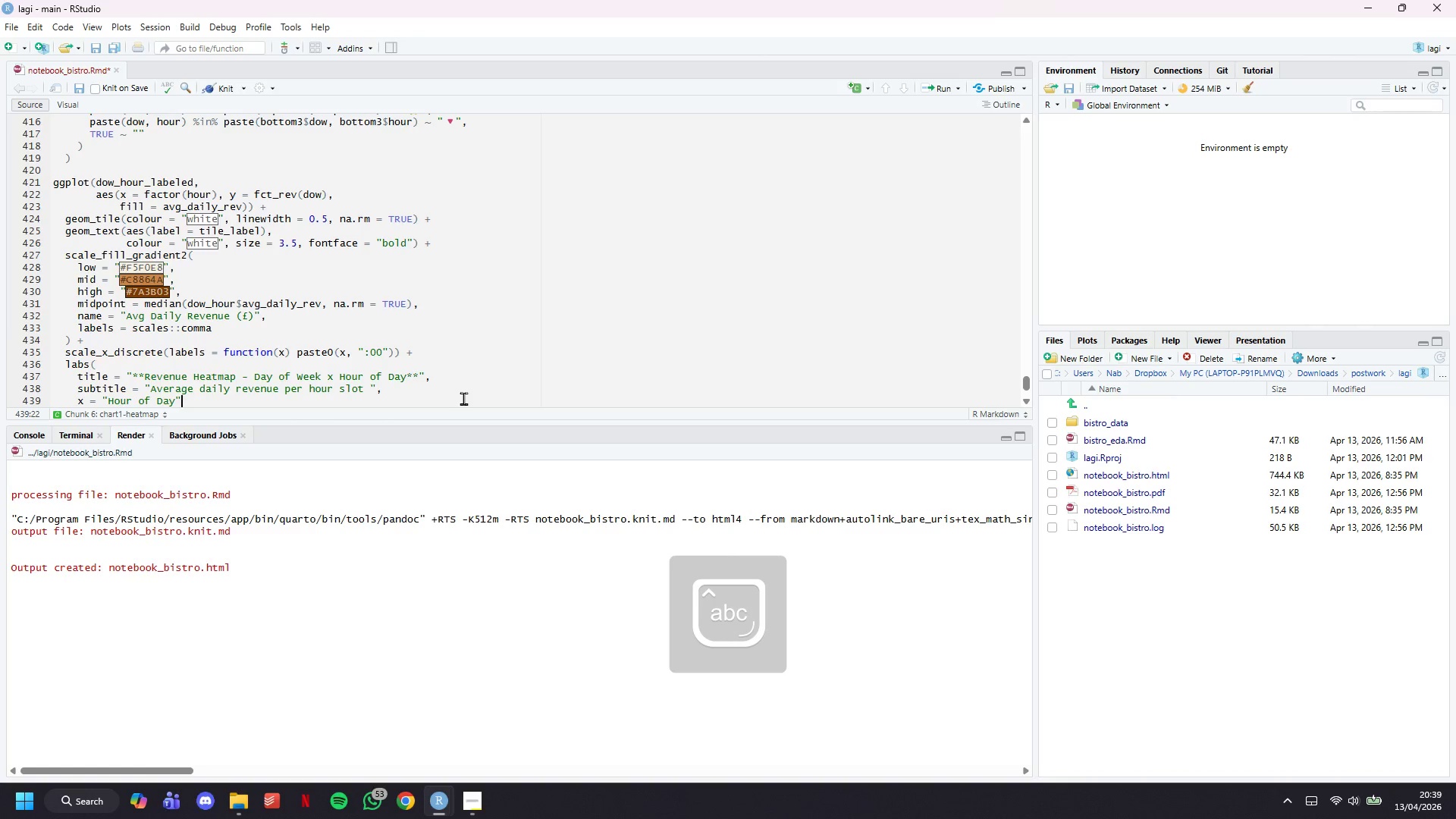 
 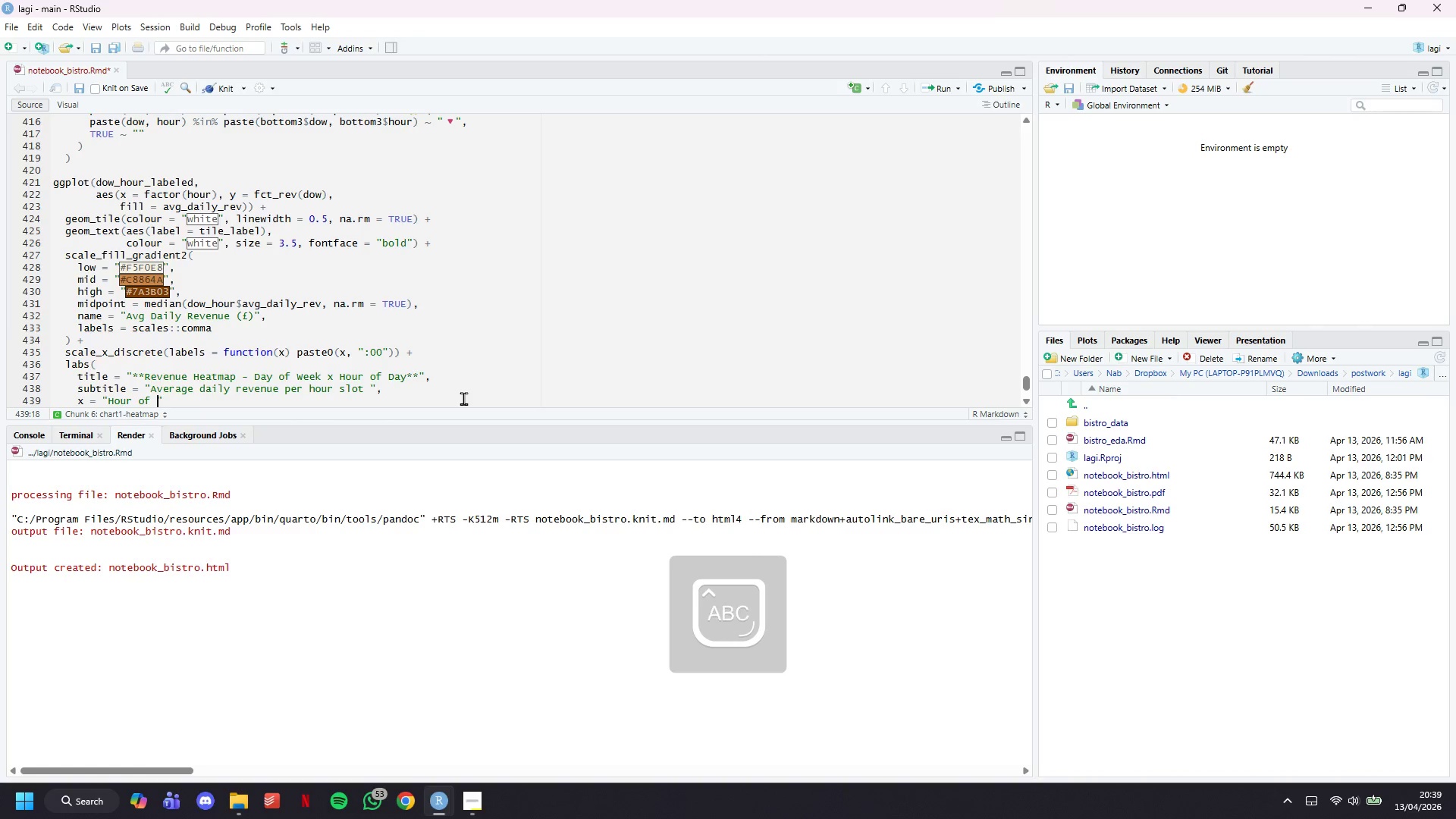 
key(ArrowRight)
 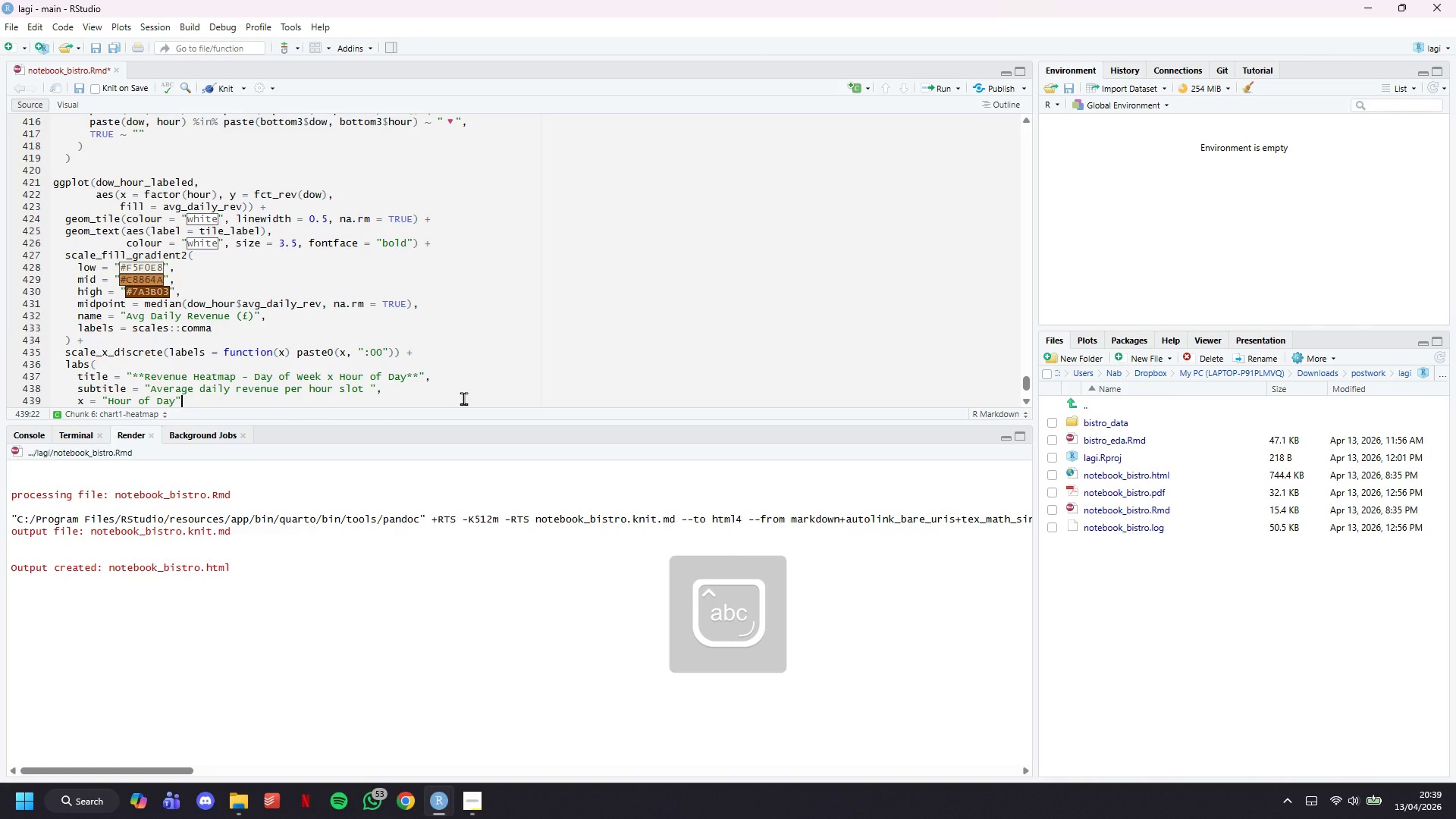 
key(Comma)
 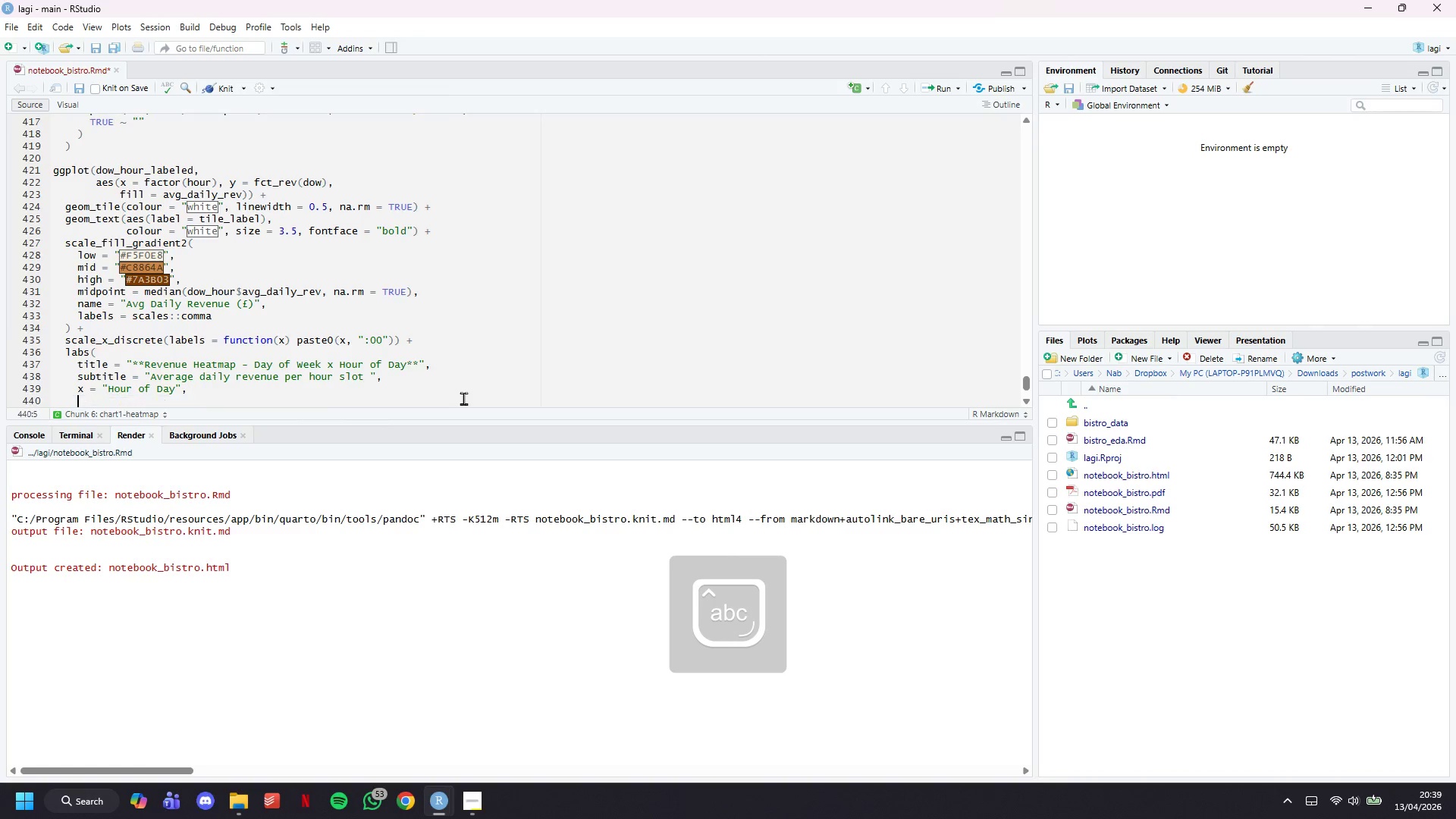 
key(Enter)
 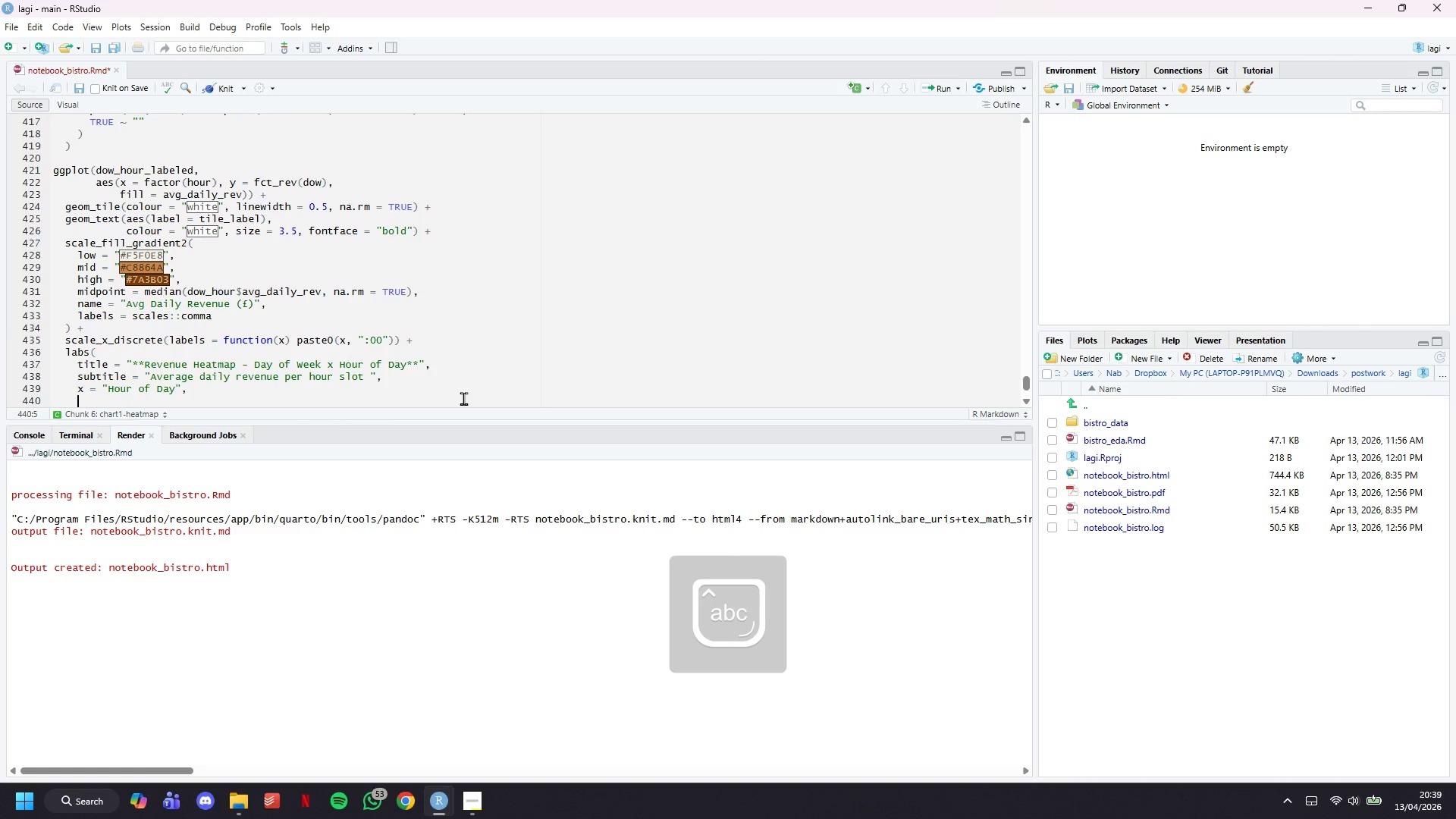 
type(y = NULL,)
 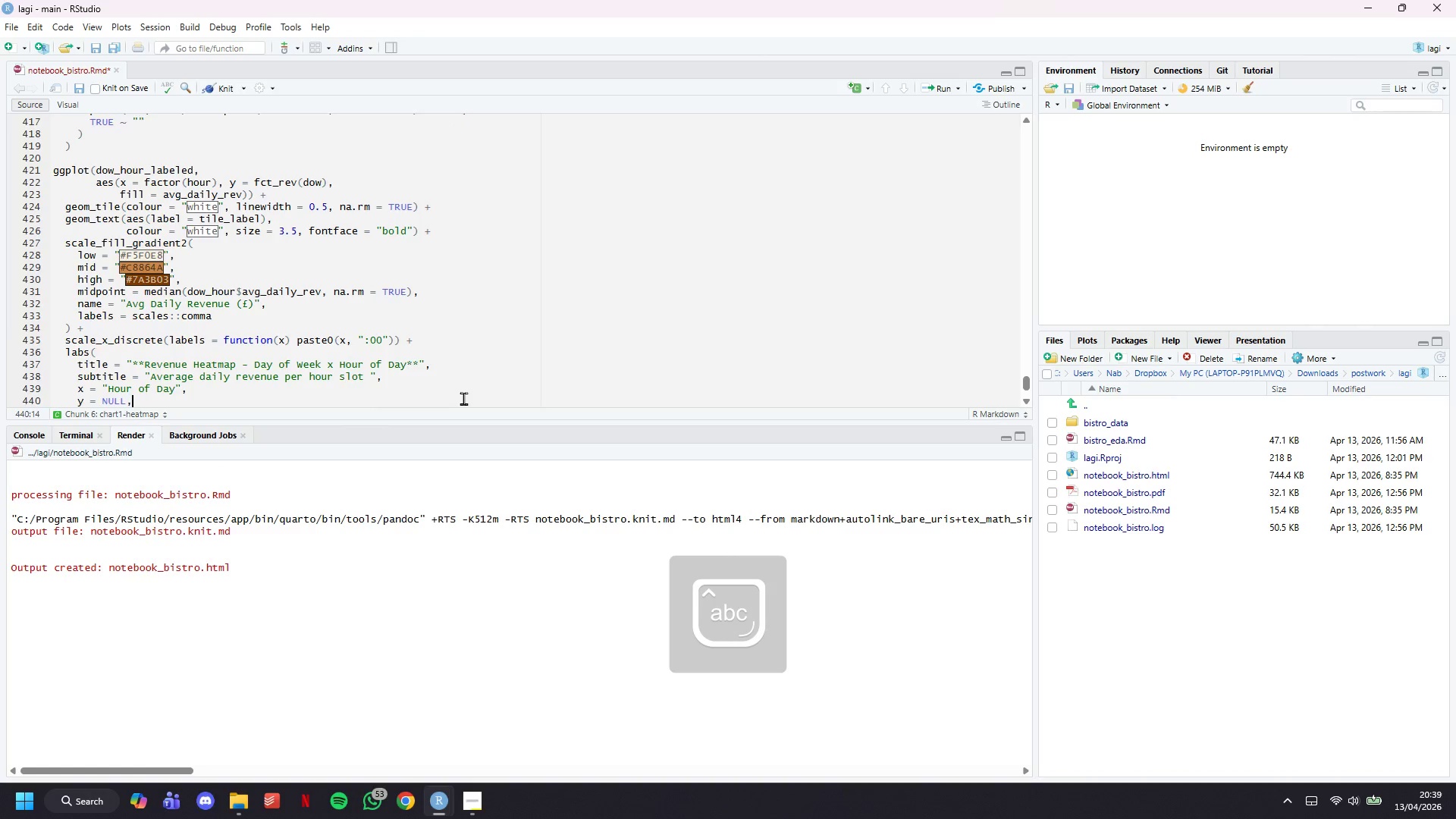 
key(Enter)
 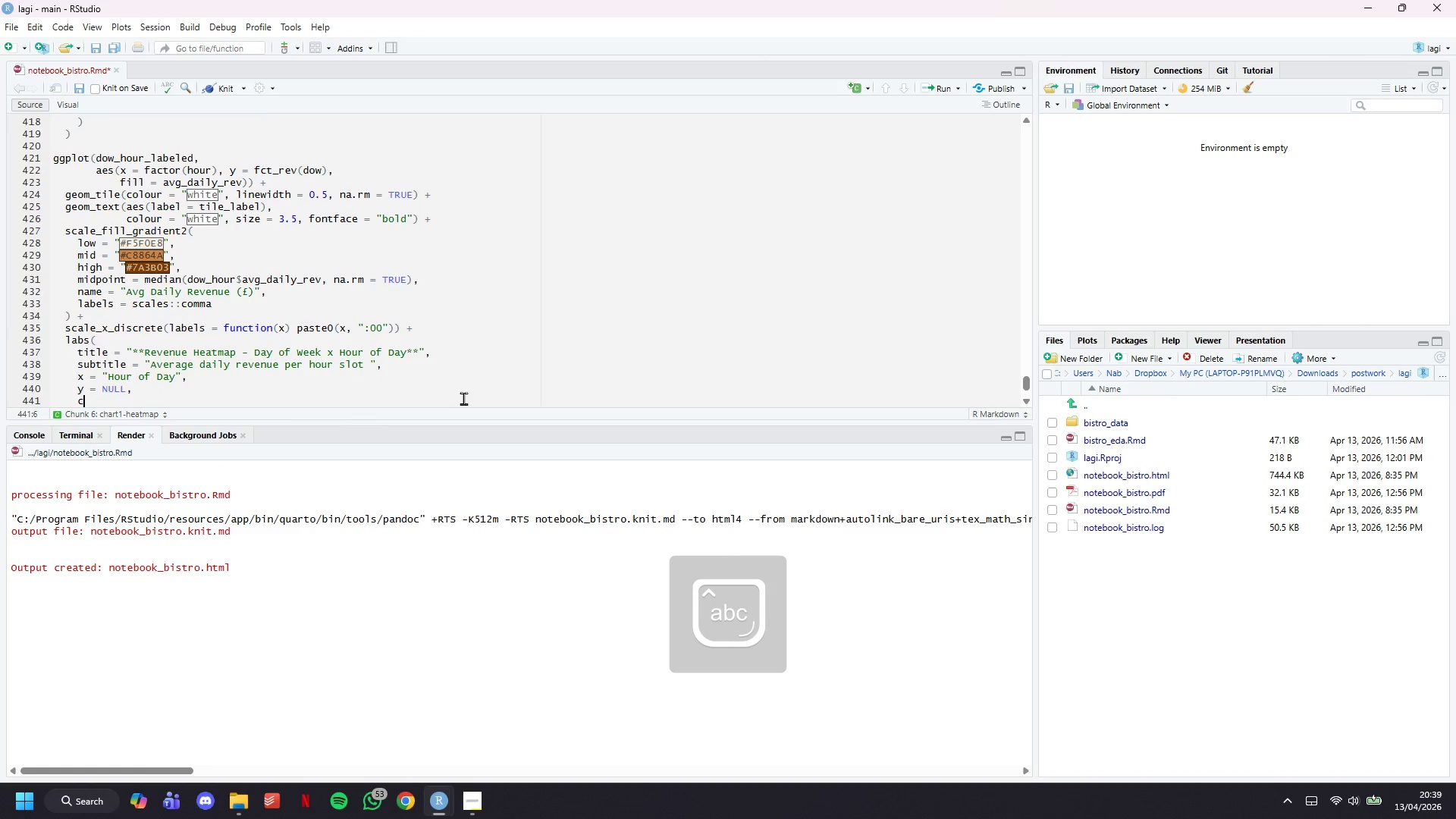 
type(caption = "Source: Copper & Thy,)
key(Backspace)
type(me Bistro POS Data, FY 2023)
 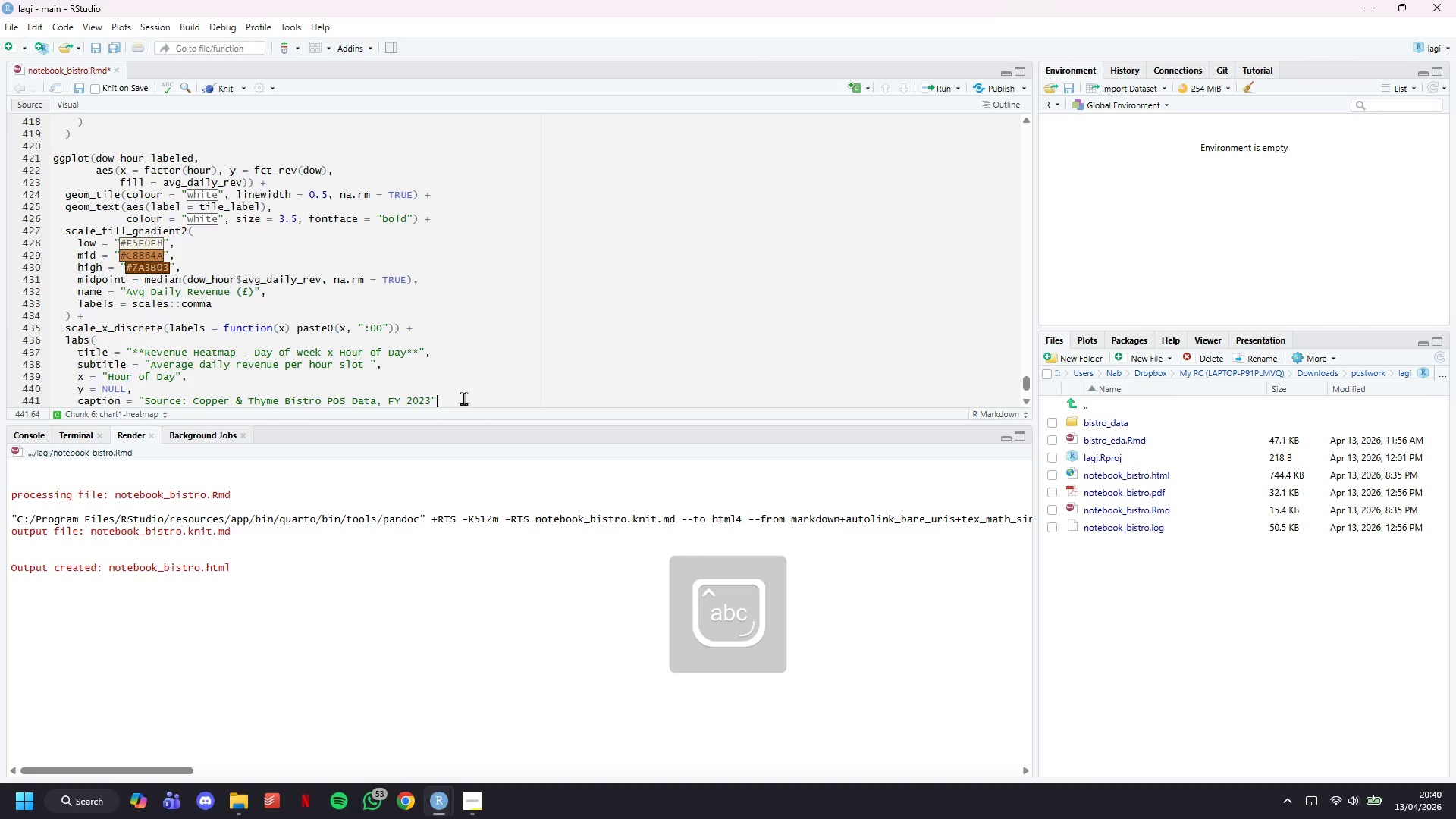 
 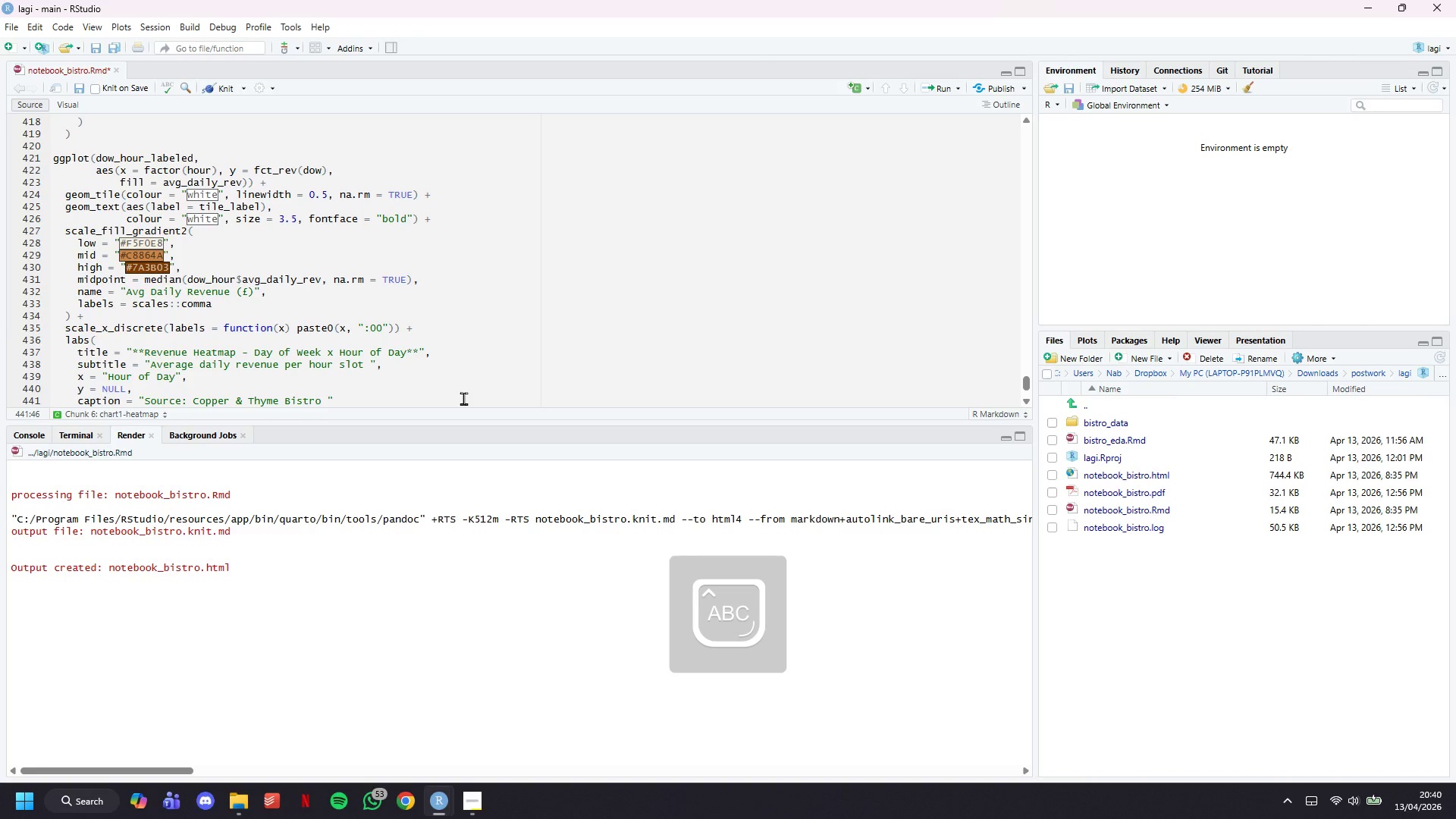 
key(ArrowRight)
 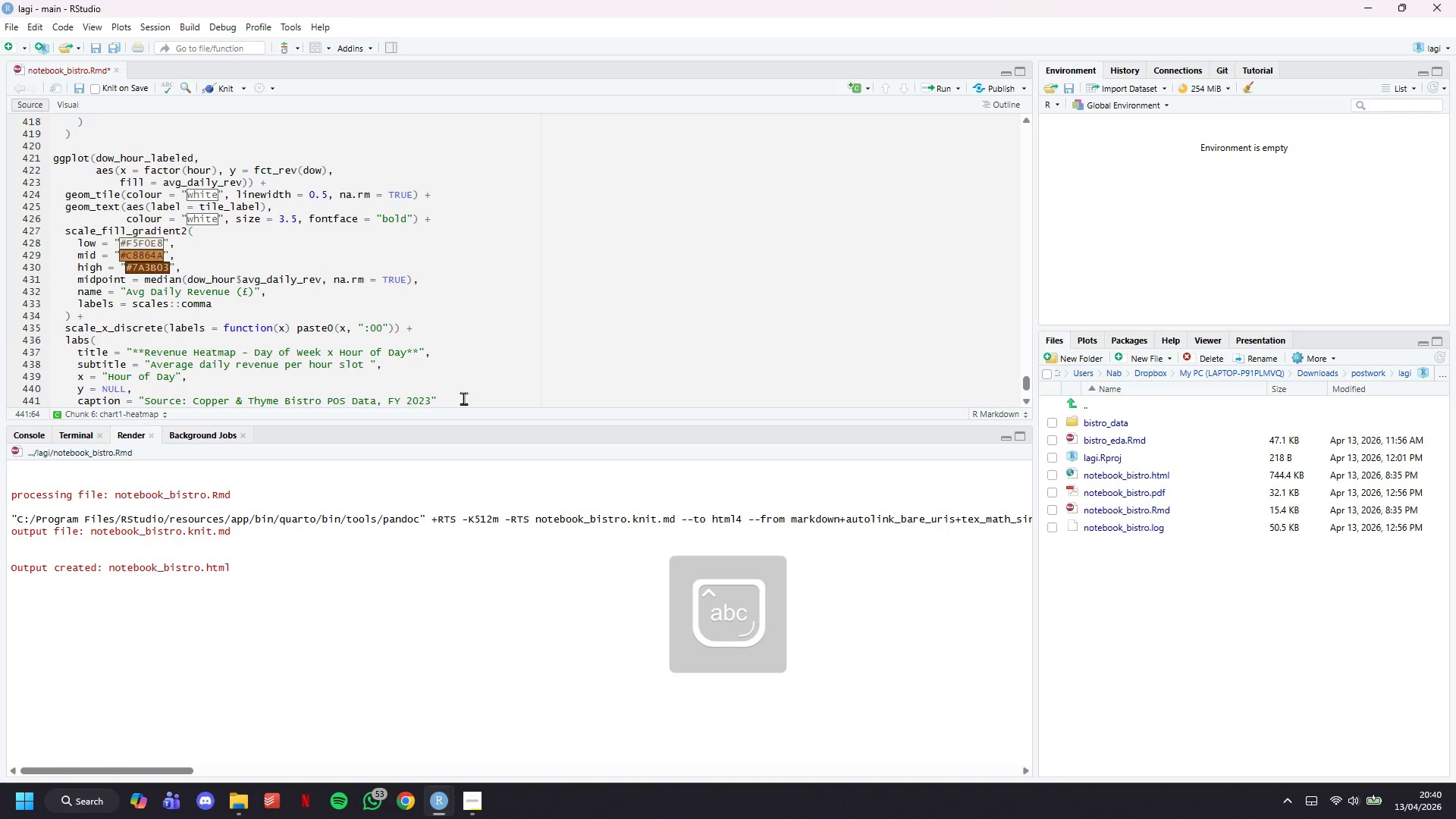 
key(ArrowDown)
 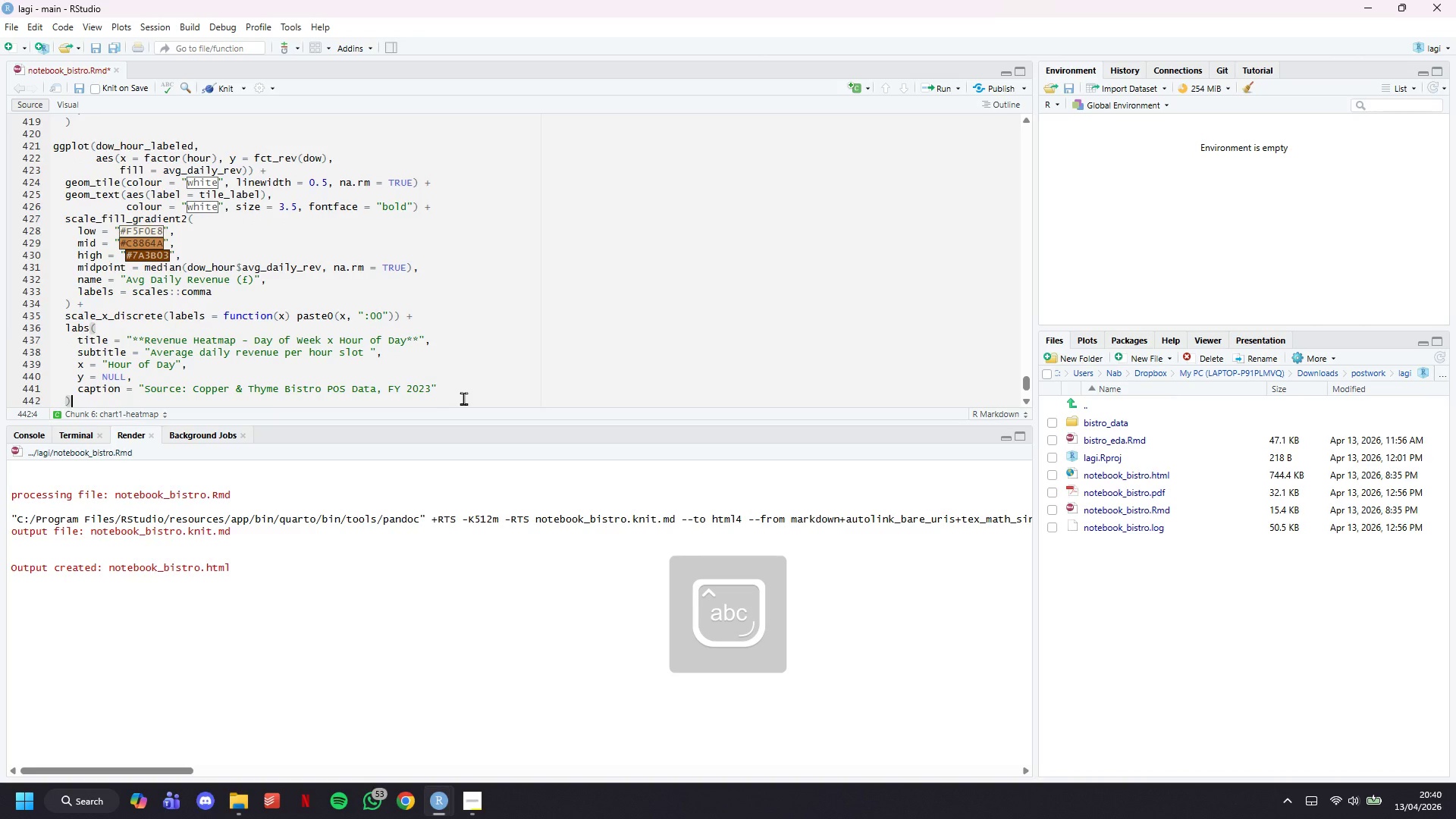 
key(Space)
 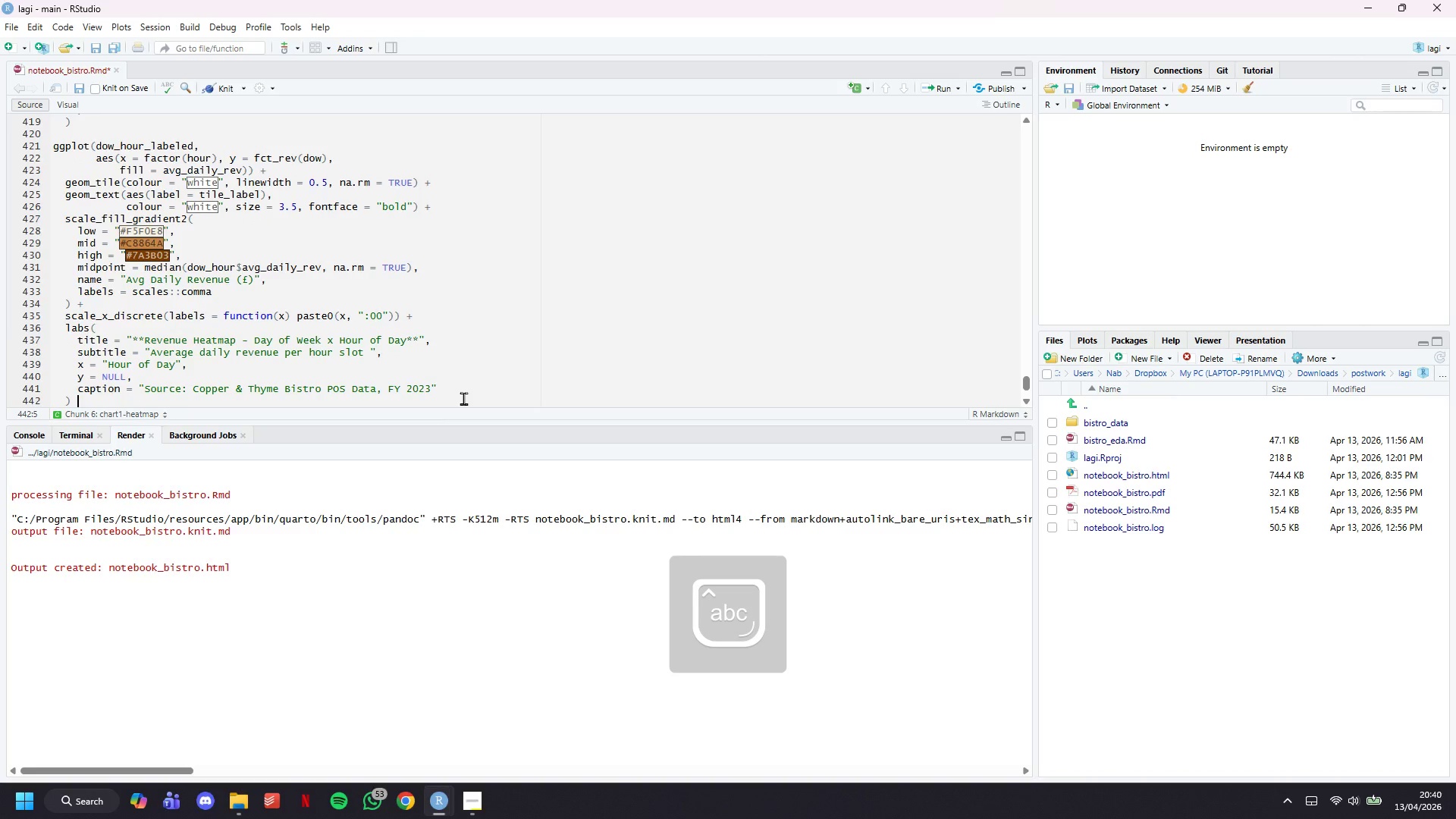 
key(Shift+Equal)
 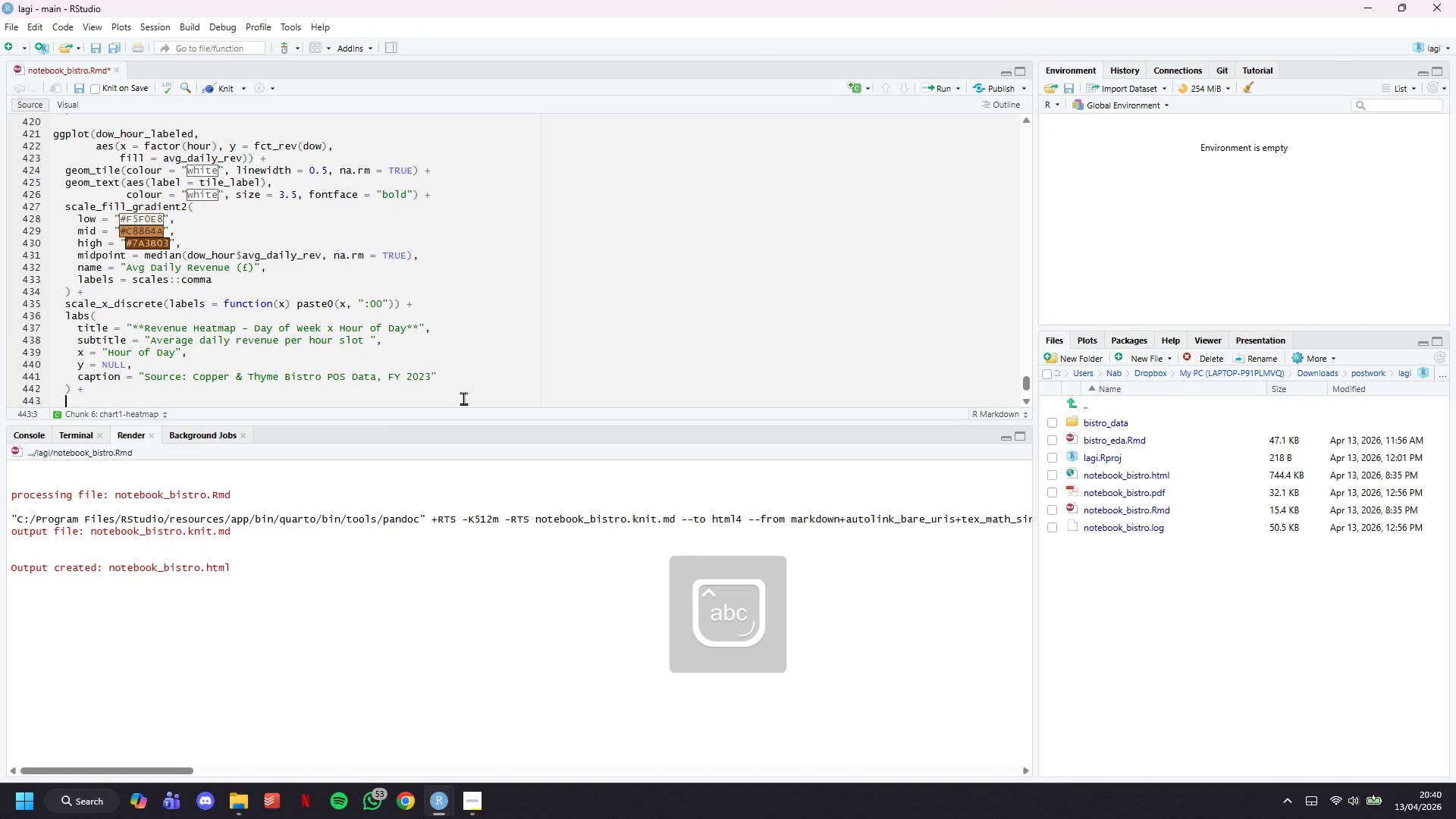 
key(Enter)
 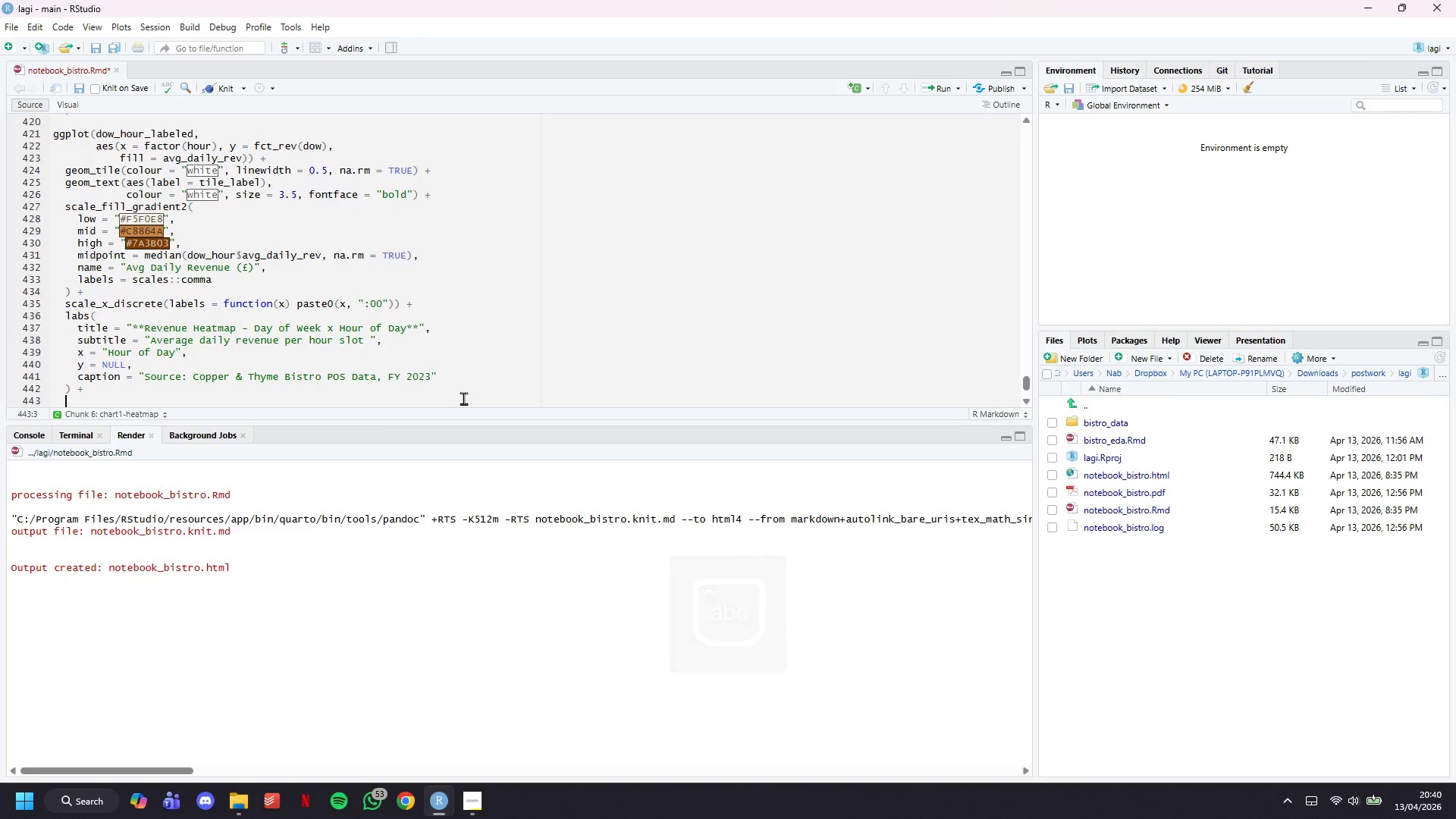 
type(guides(fill = guide_colourbar()
 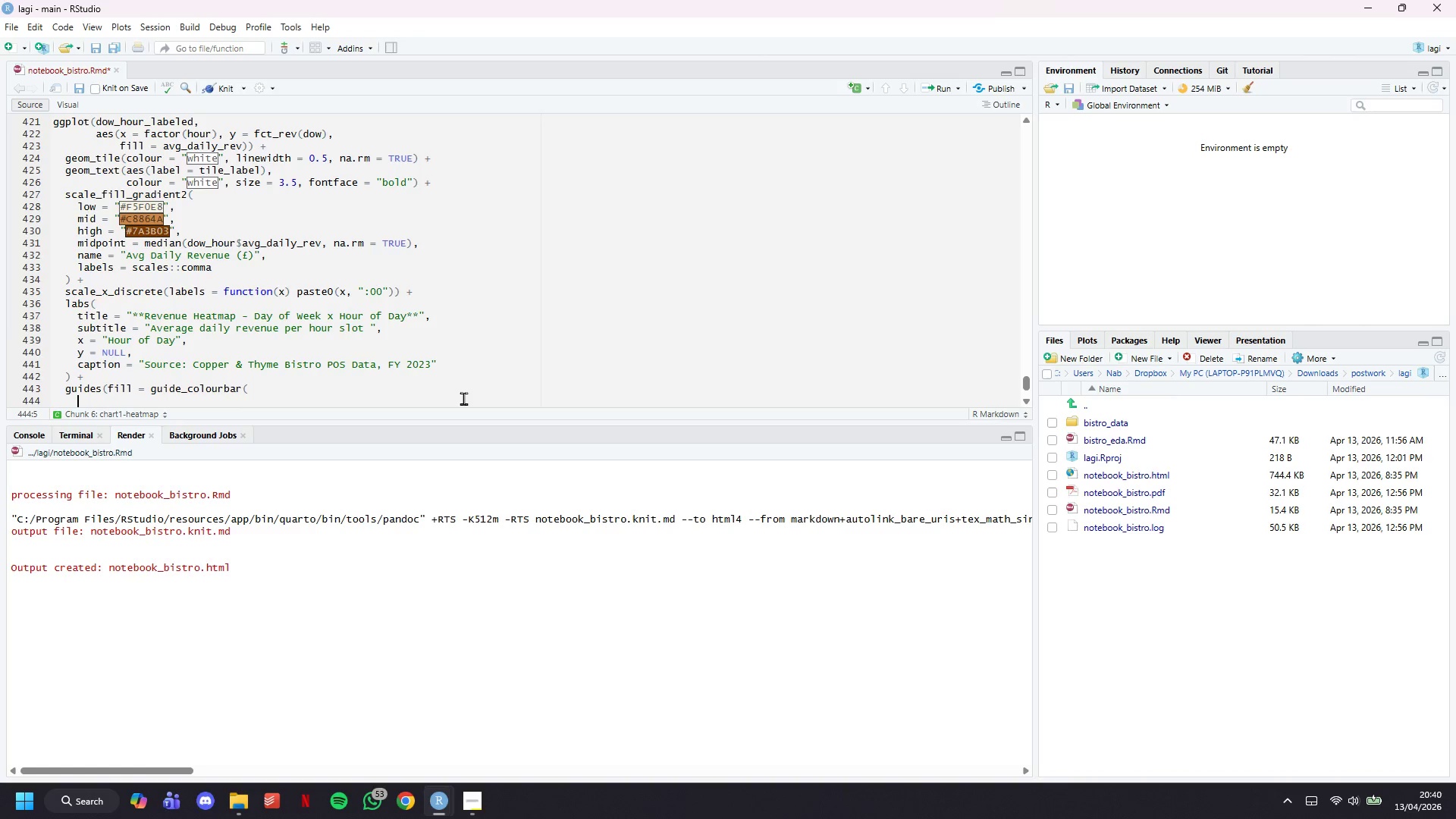 
 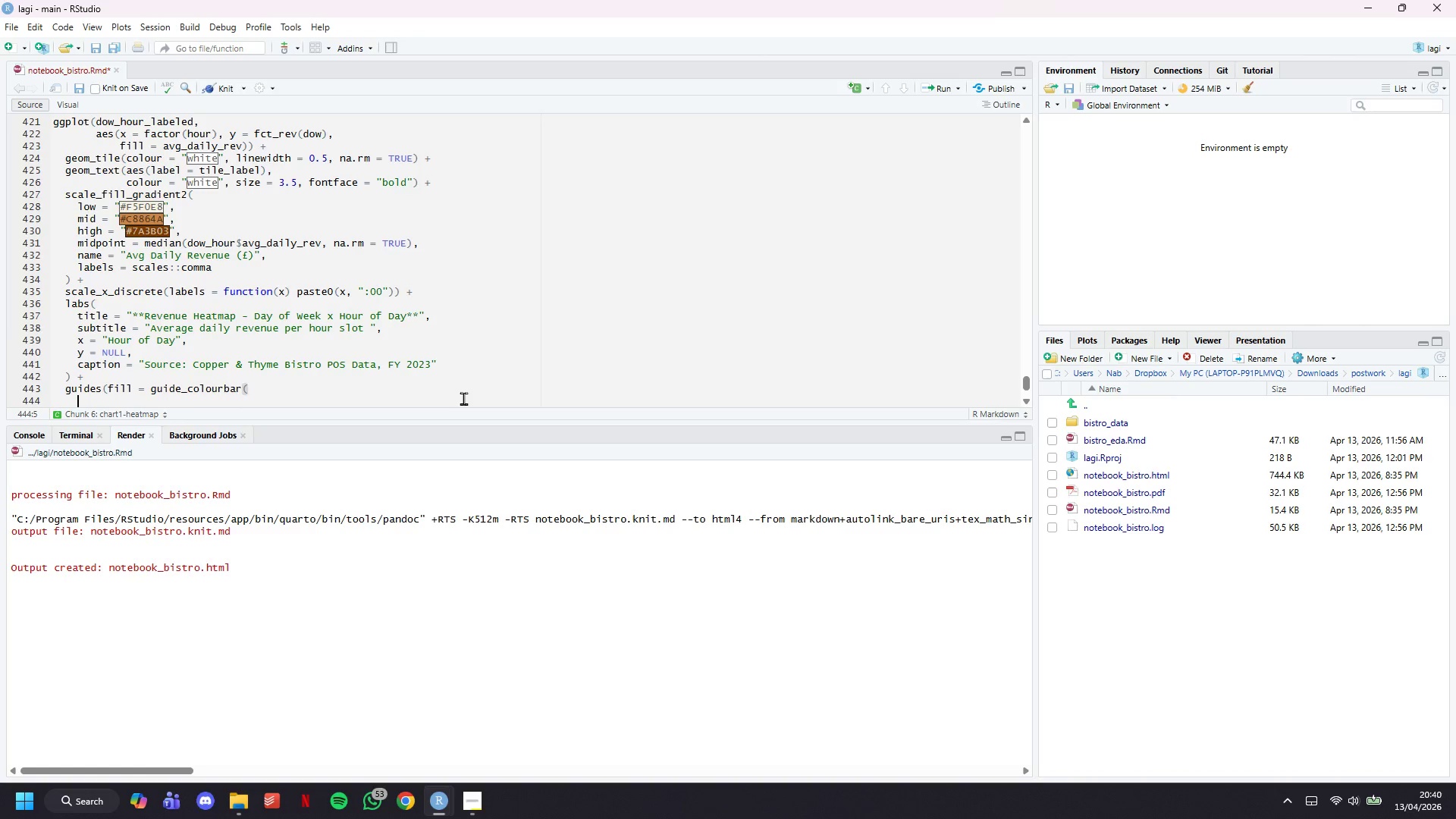 
key(Enter)
 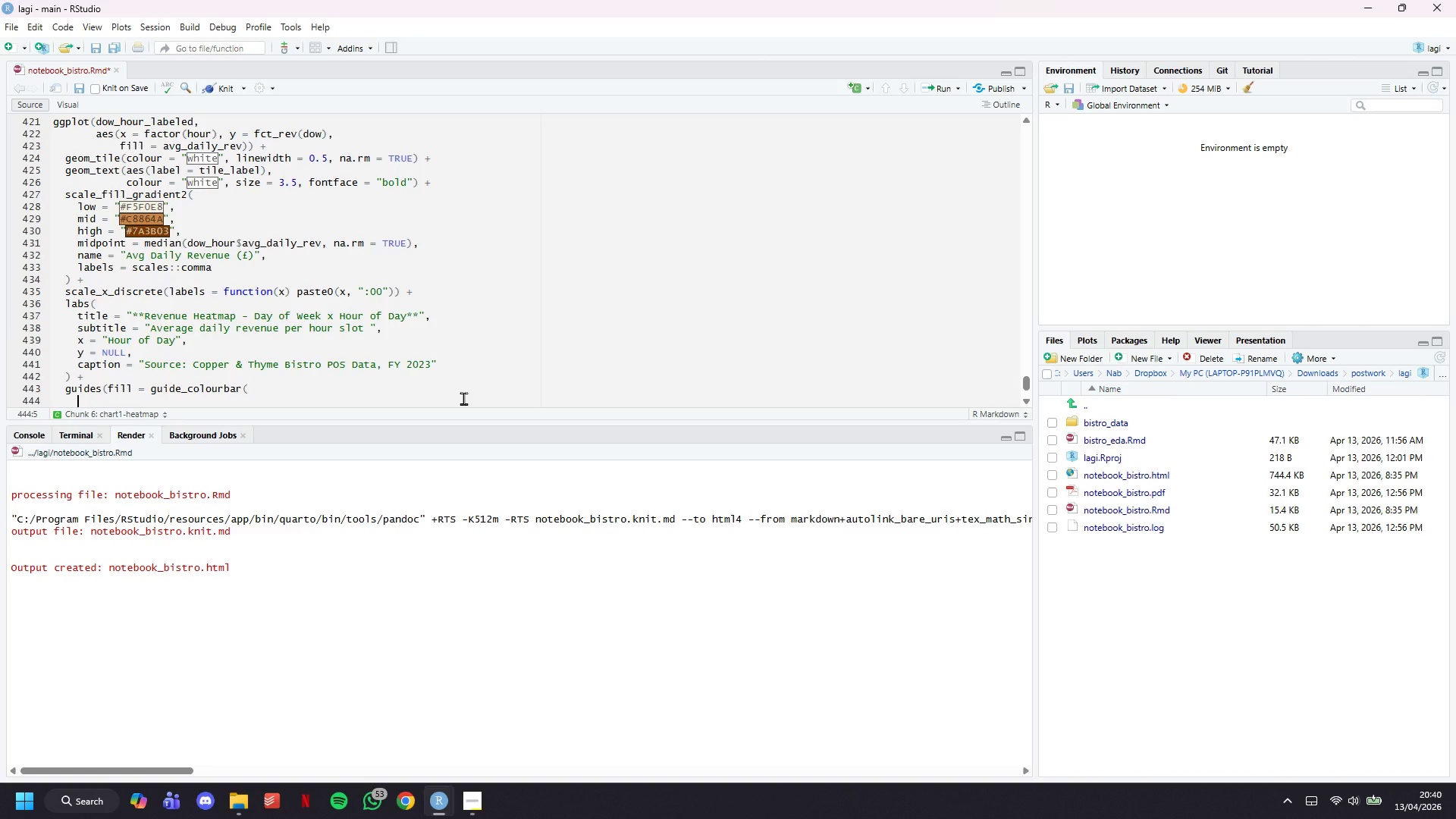 
type(title.position = "top)
 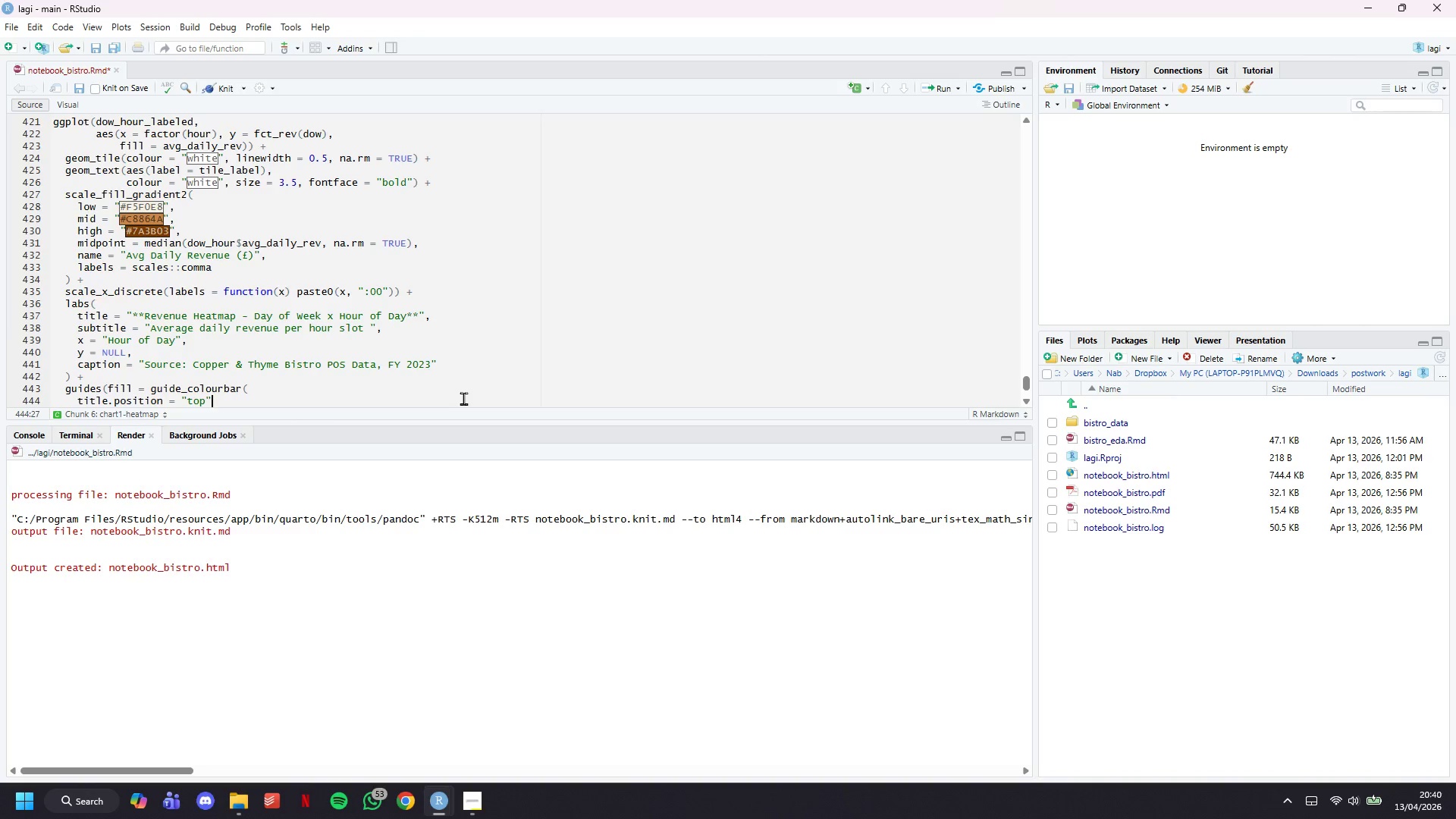 
 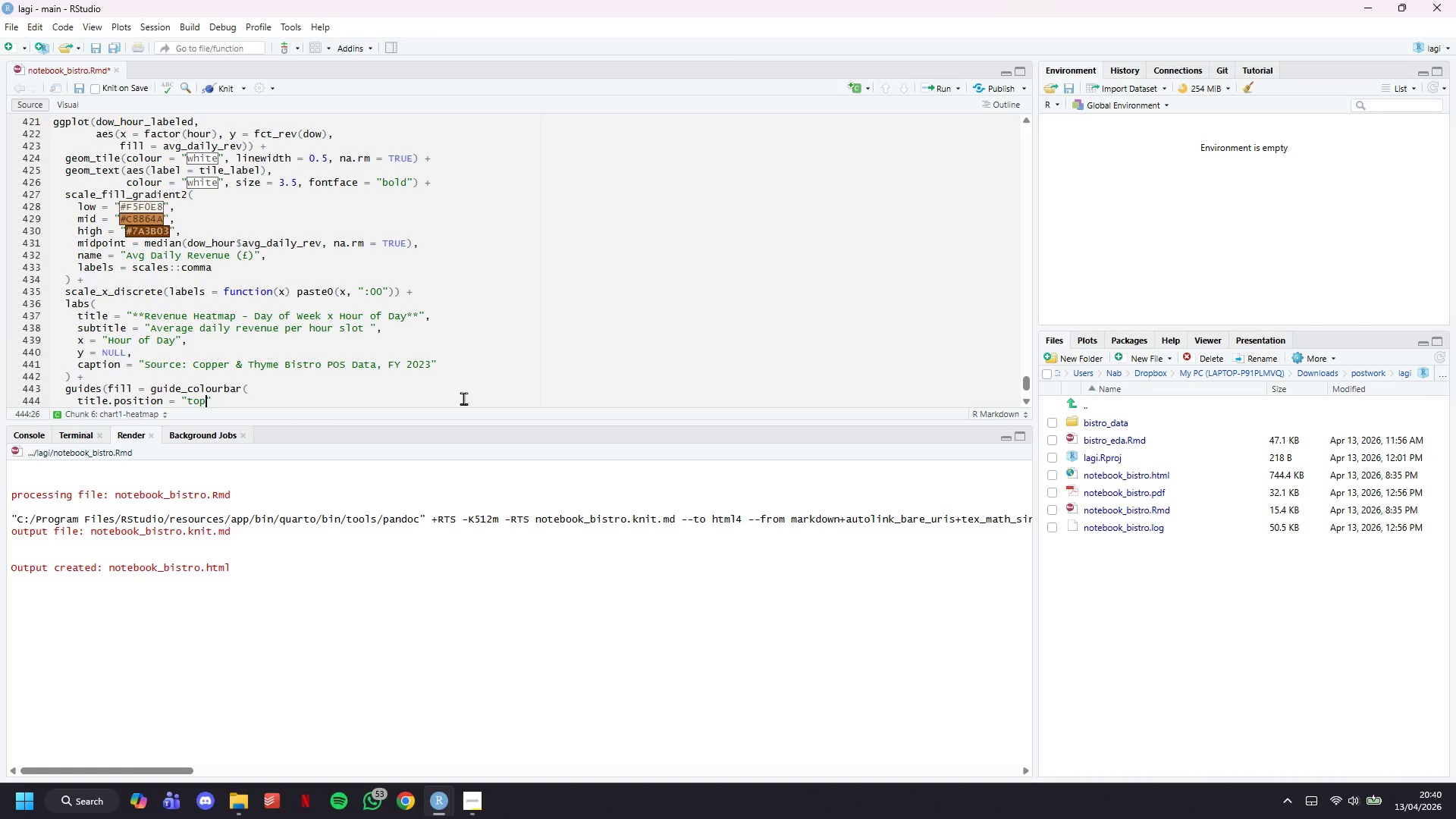 
key(ArrowRight)
 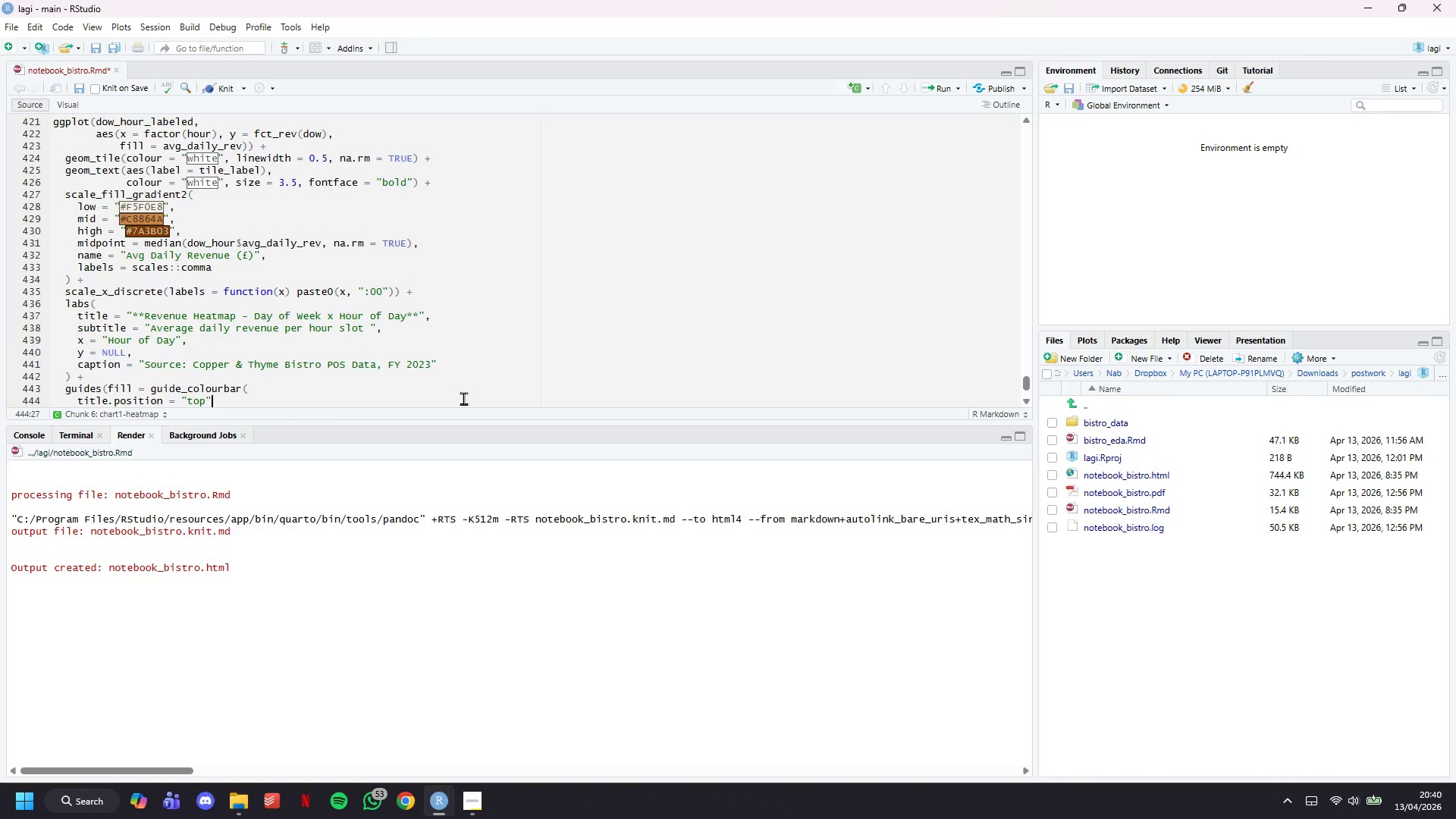 
type(, barwidth = 12, barheight )
 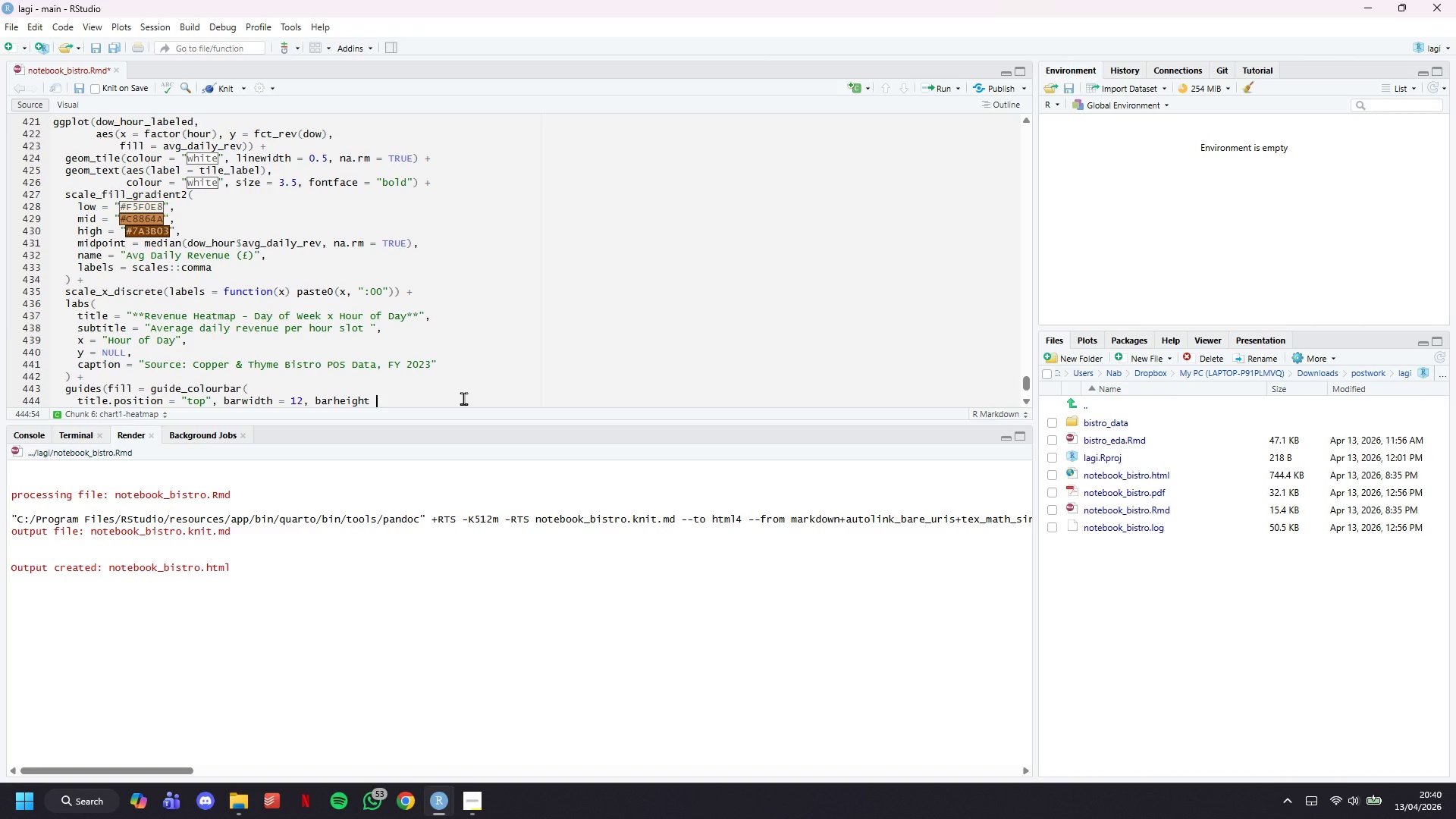 
key(Equal)
 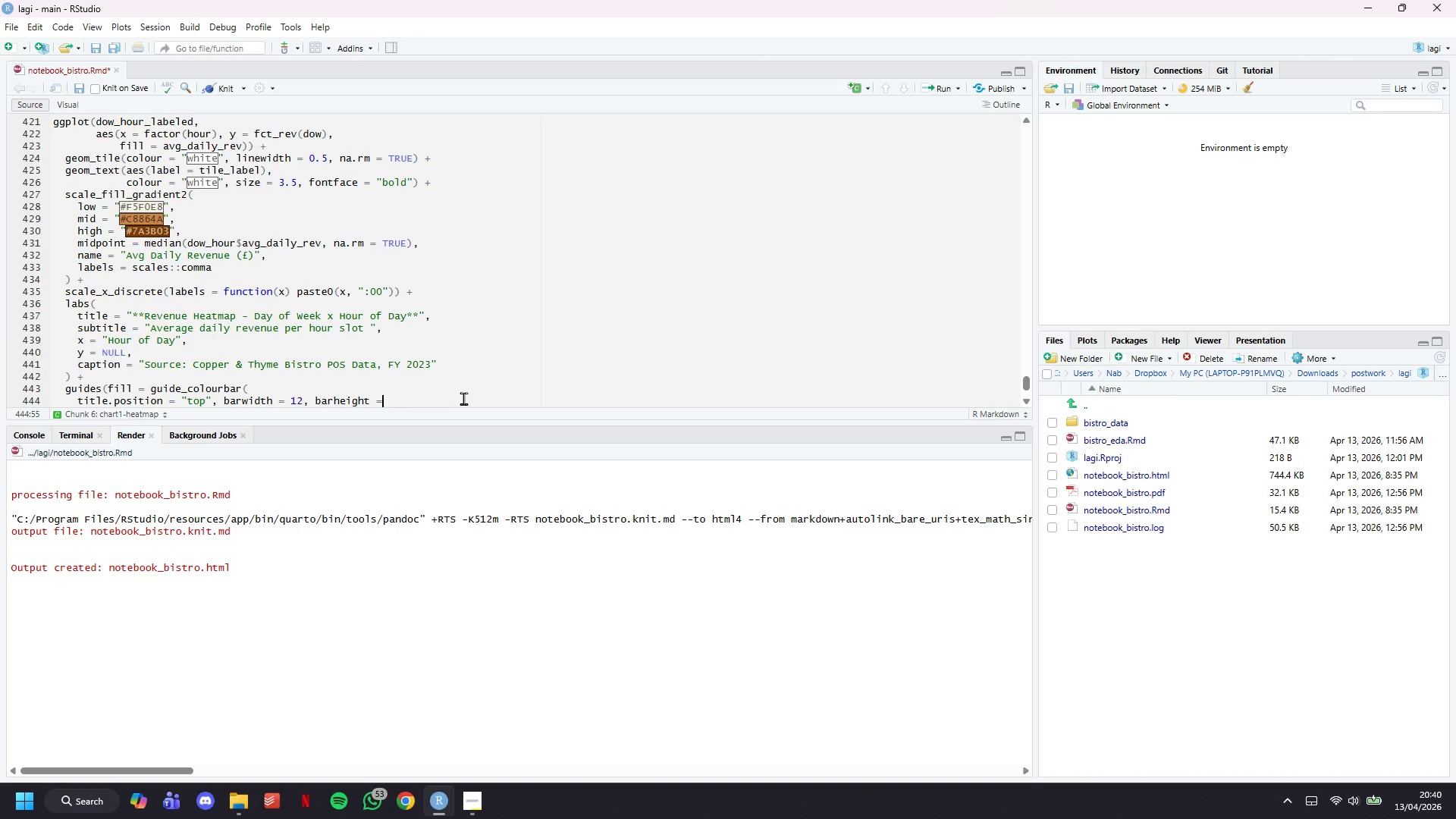 
key(Space)
 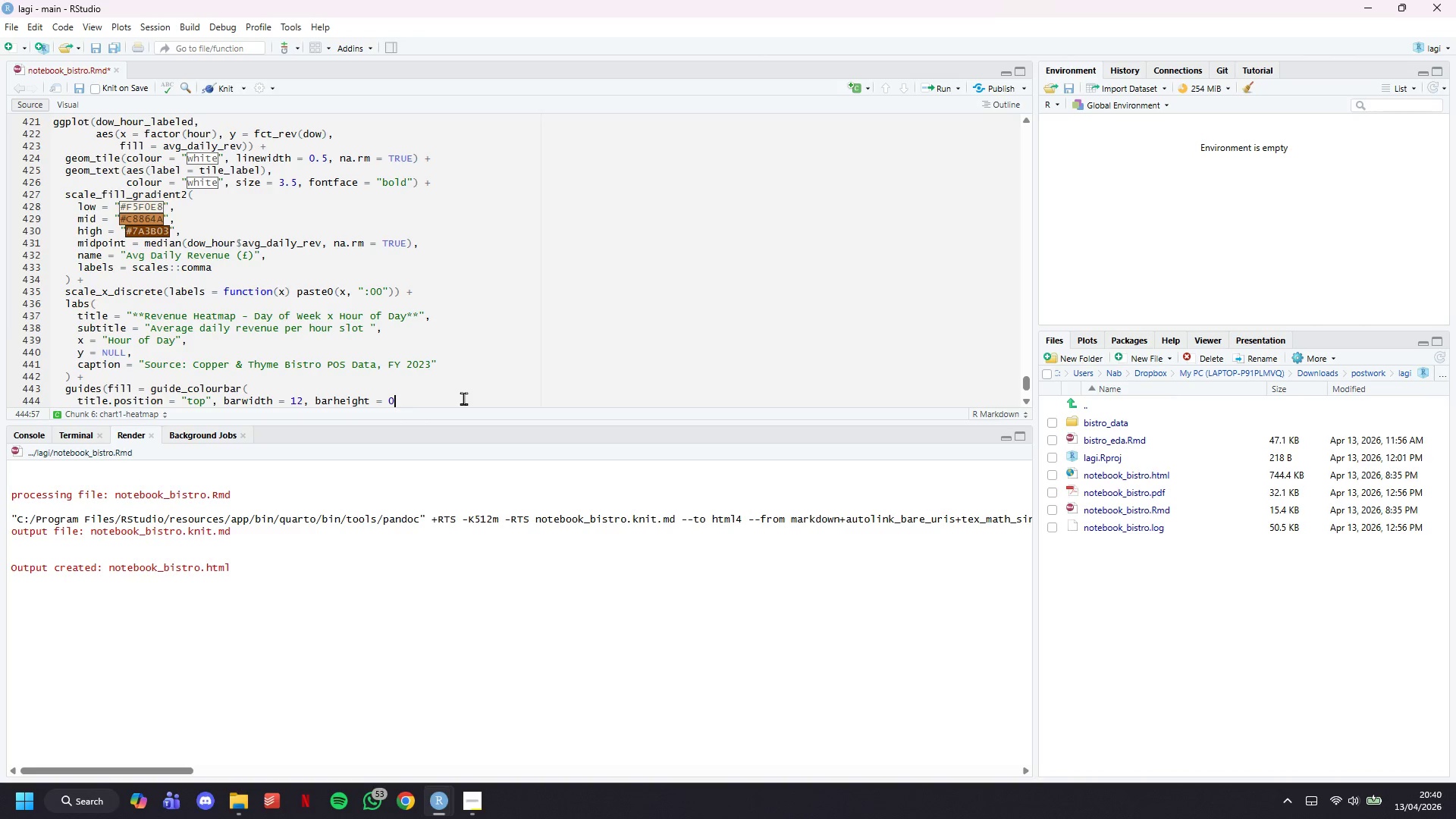 
key(0)
 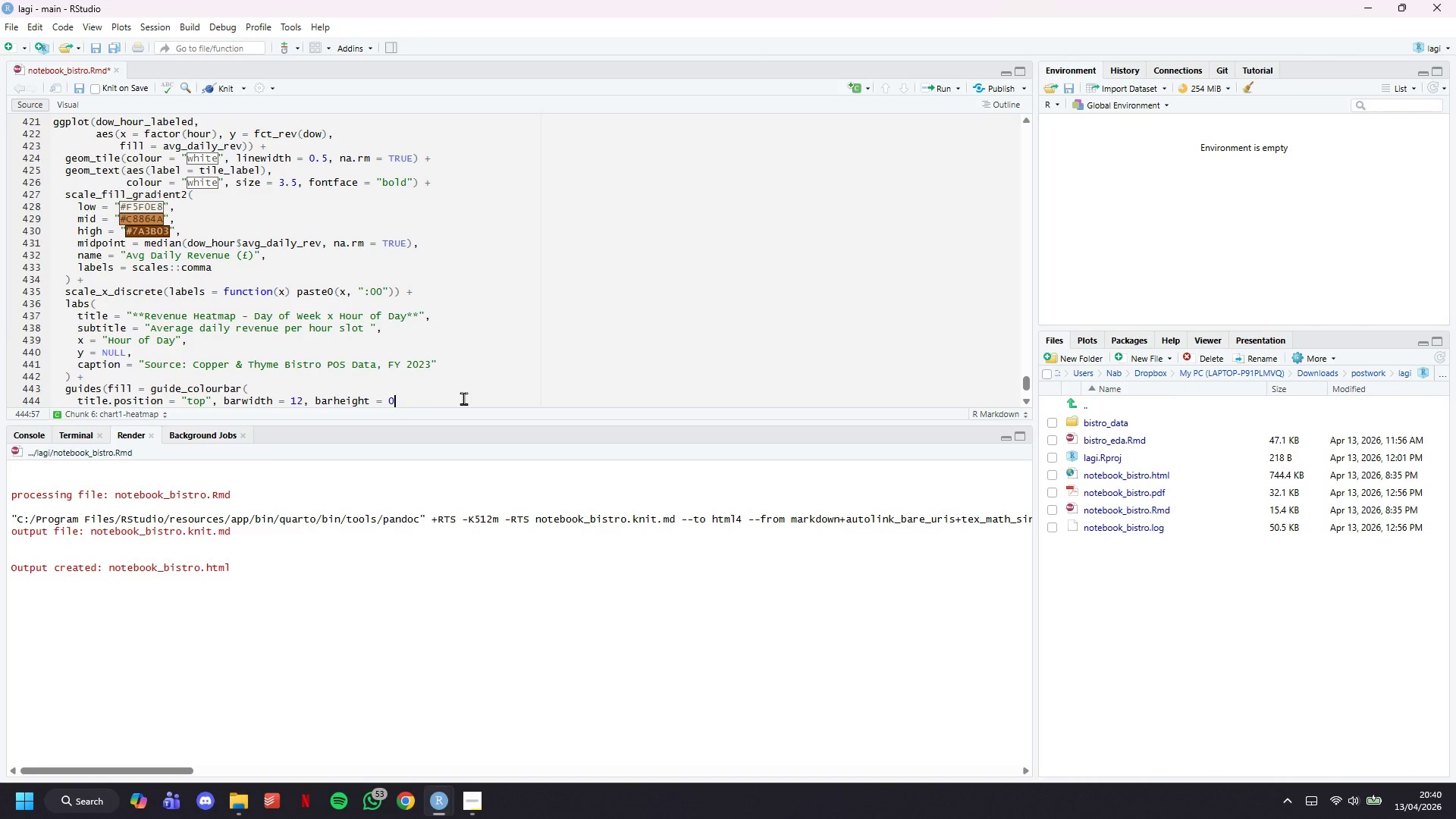 
key(Period)
 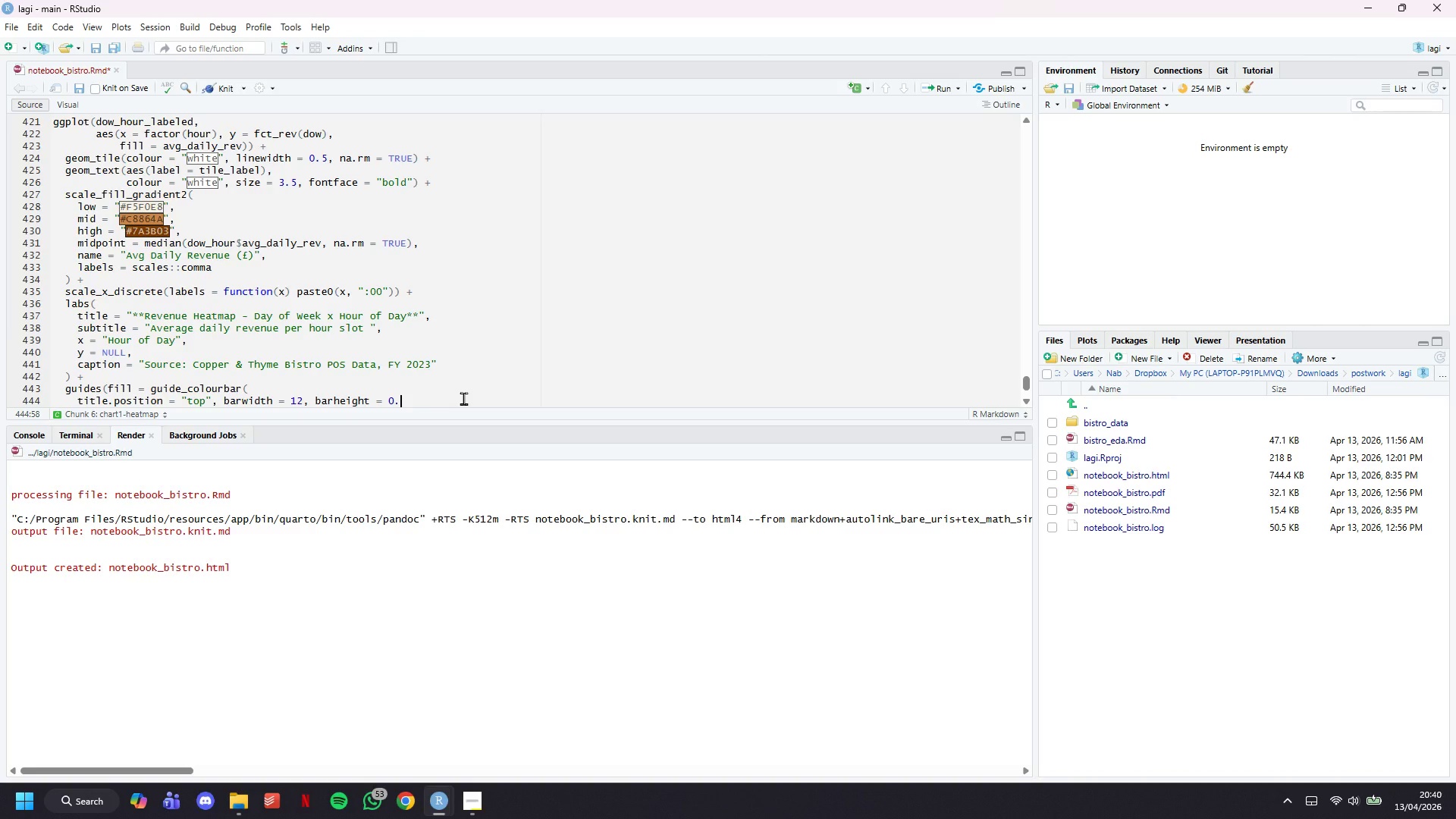 
key(6)
 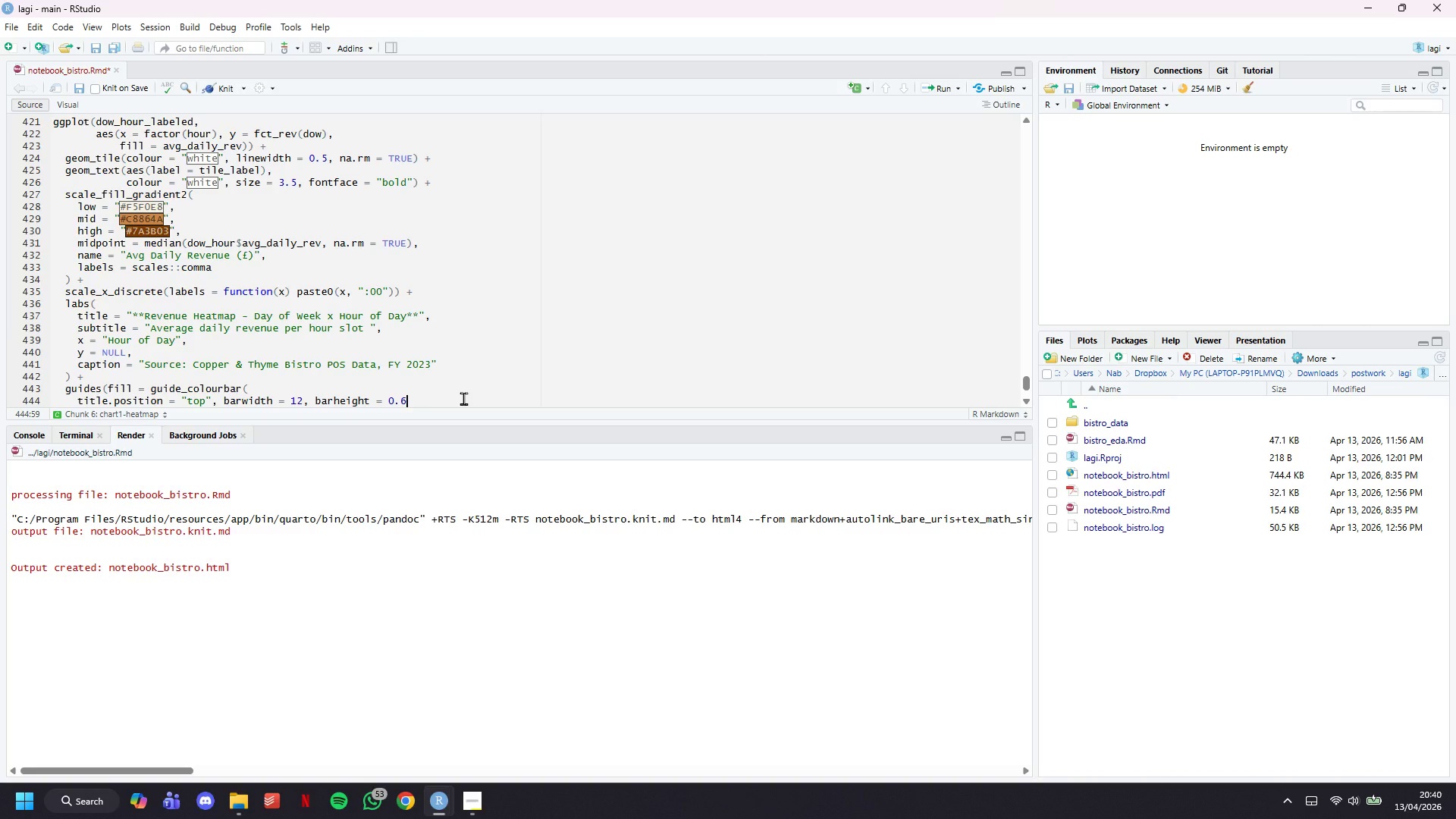 
key(ArrowDown)
 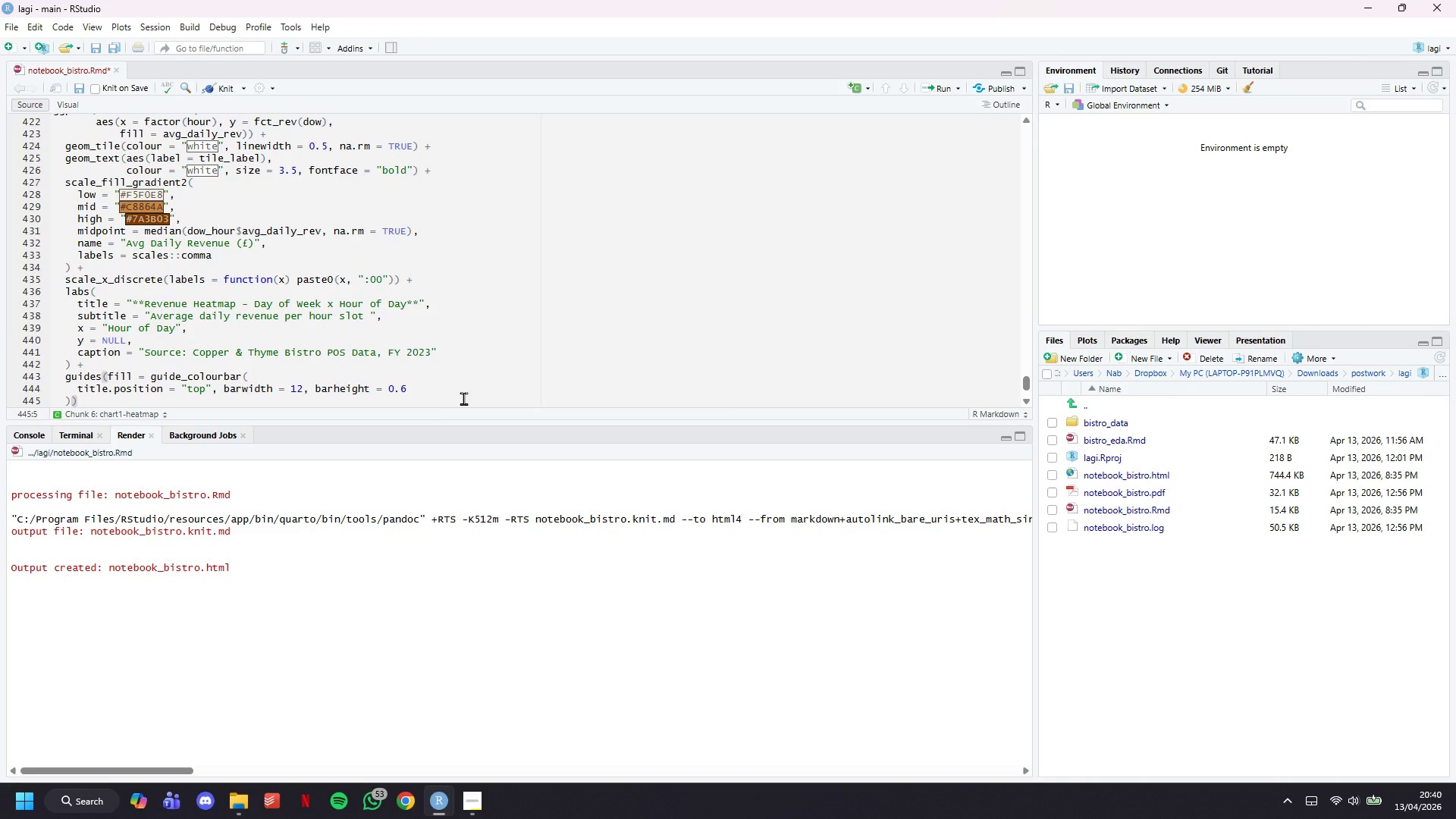 
key(Space)
 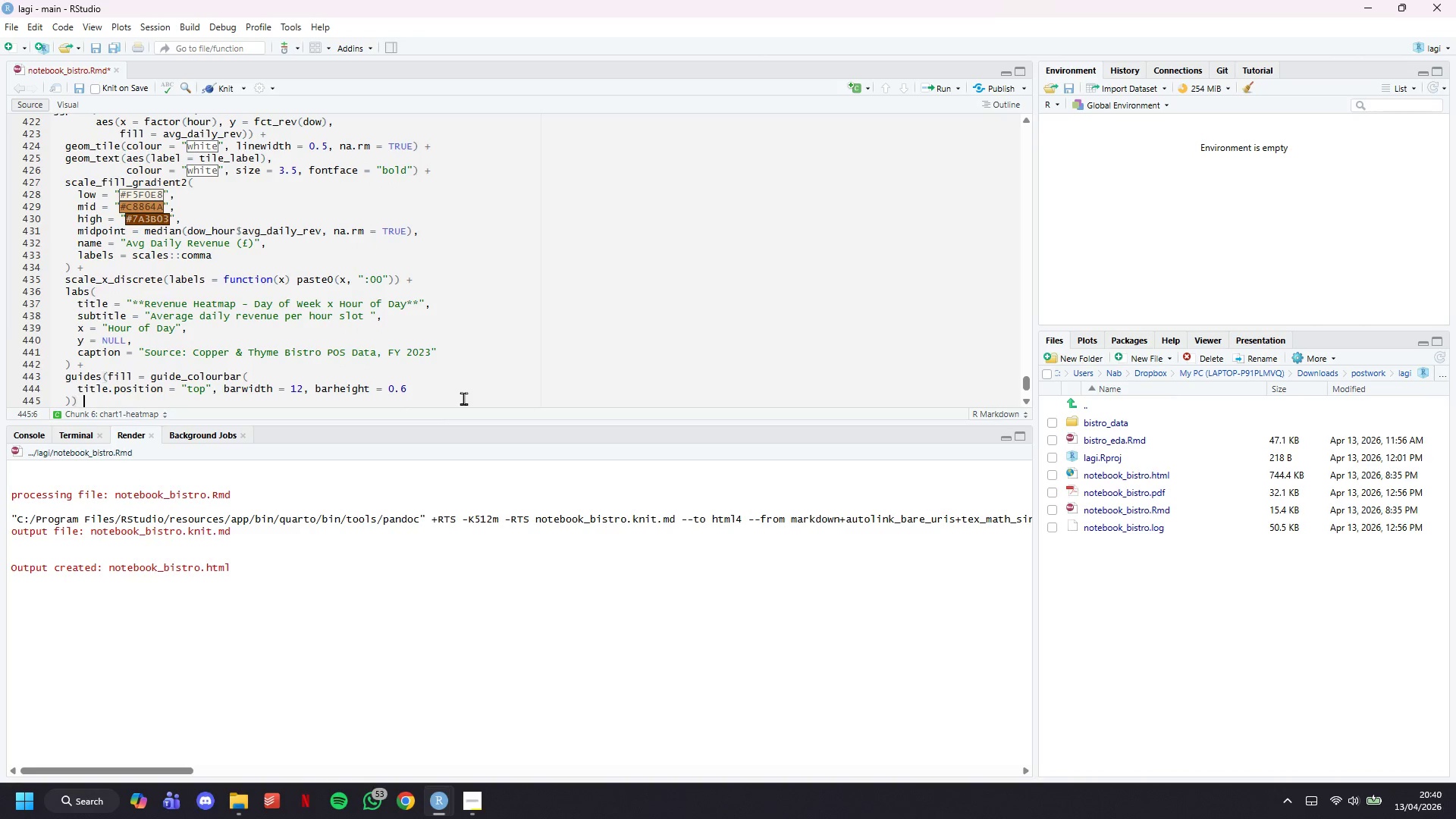 
key(Shift+ShiftLeft)
 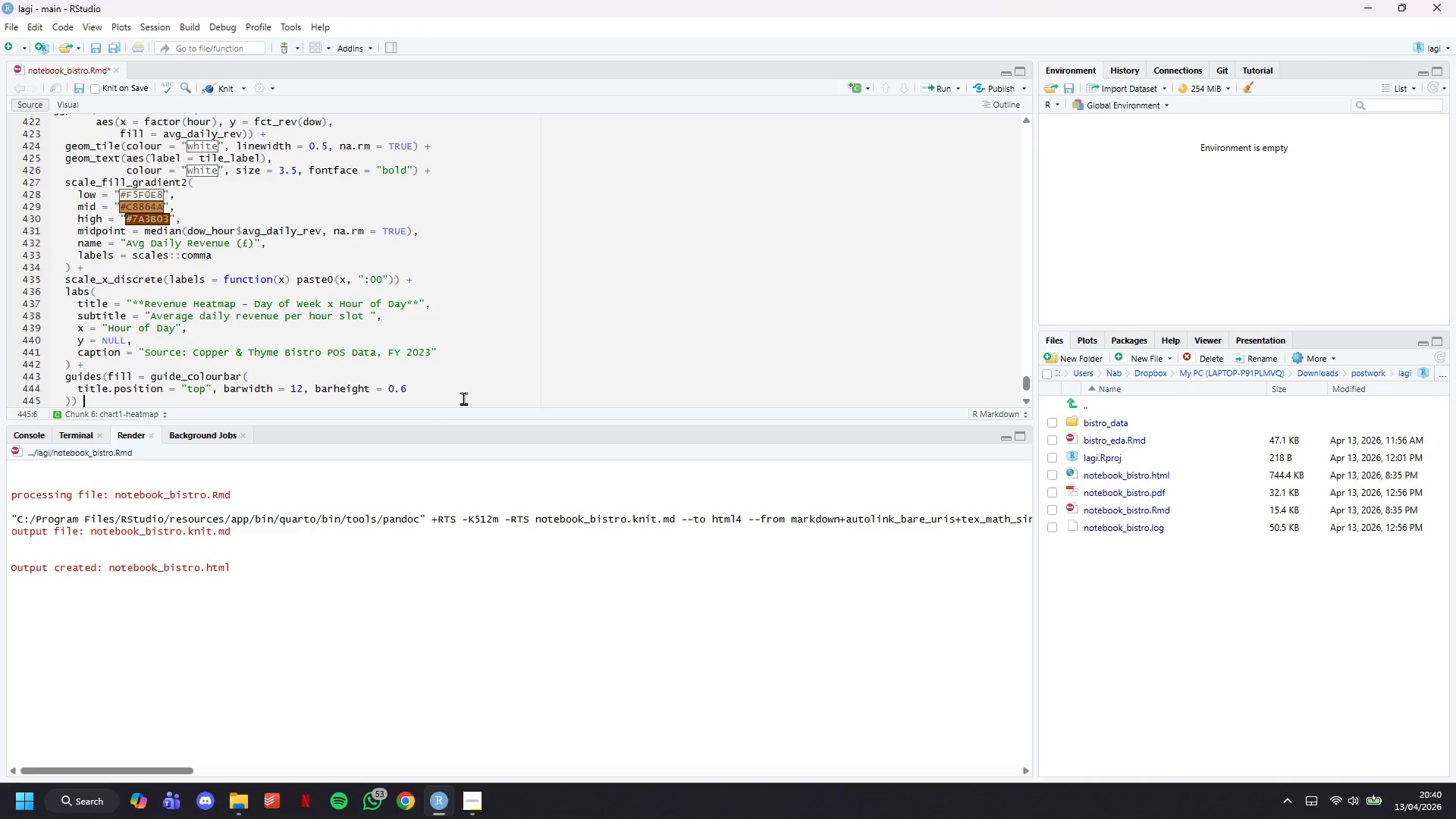 
key(Shift+Equal)
 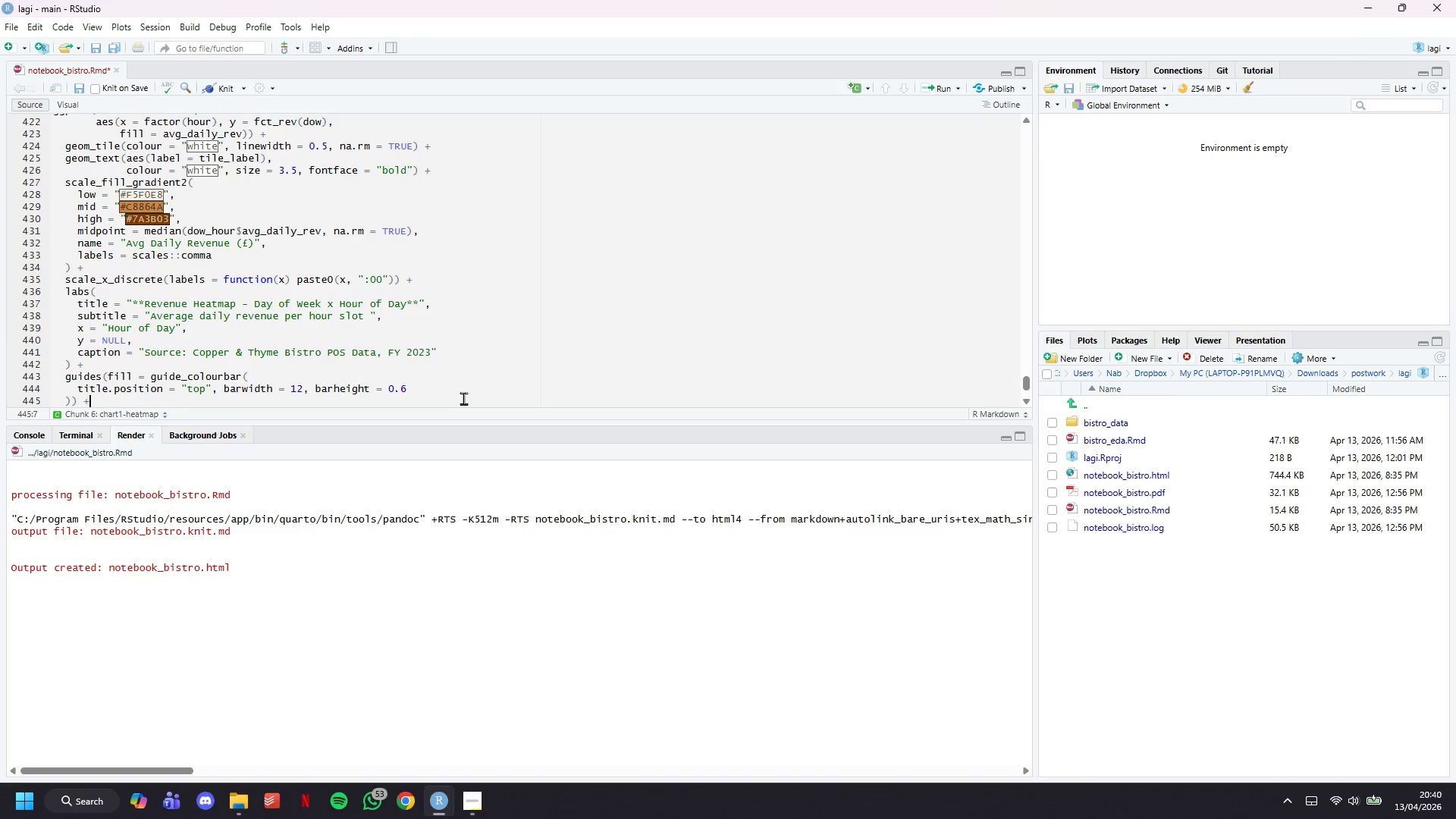 
key(Enter)
 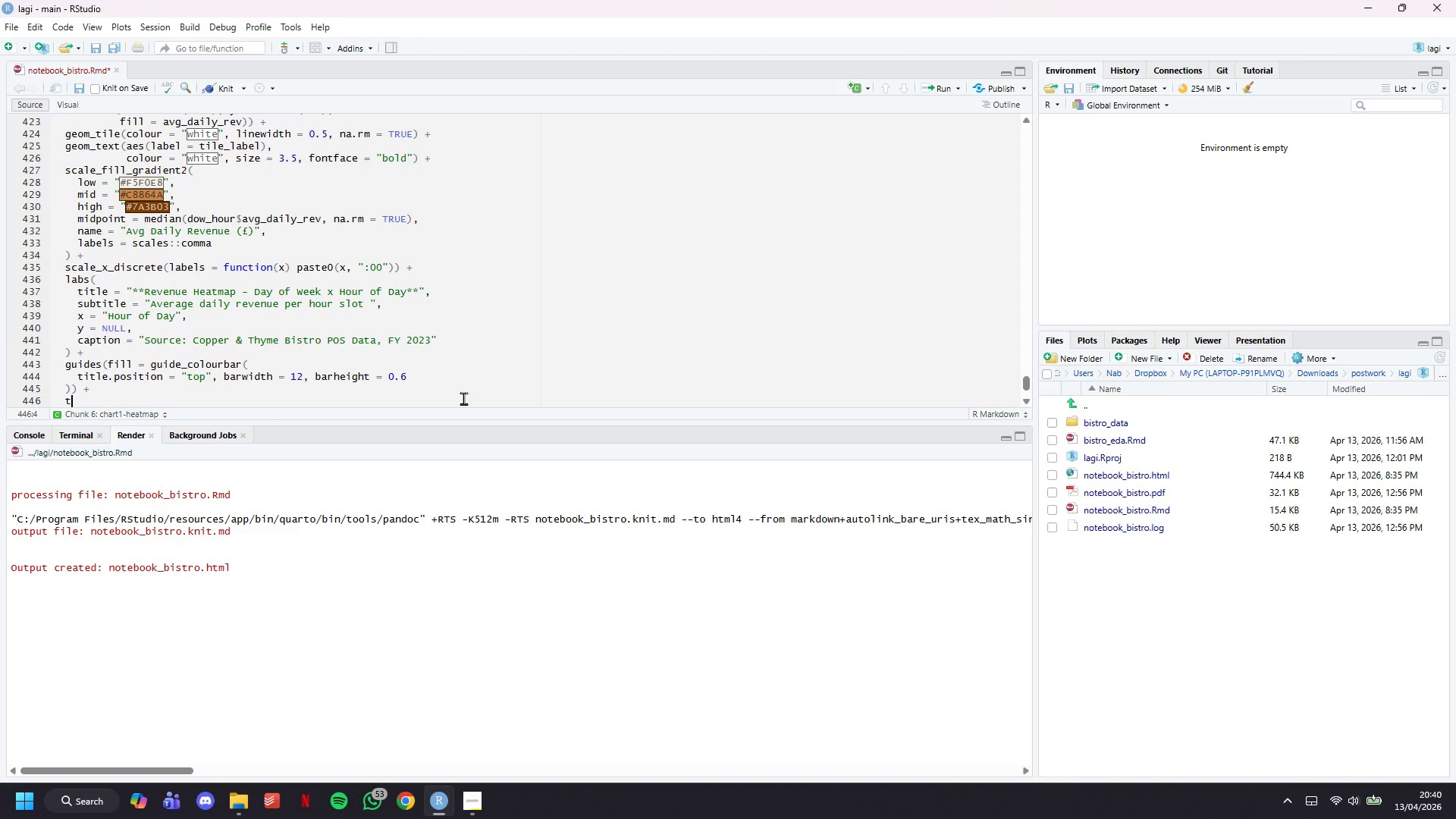 
type(theme)
 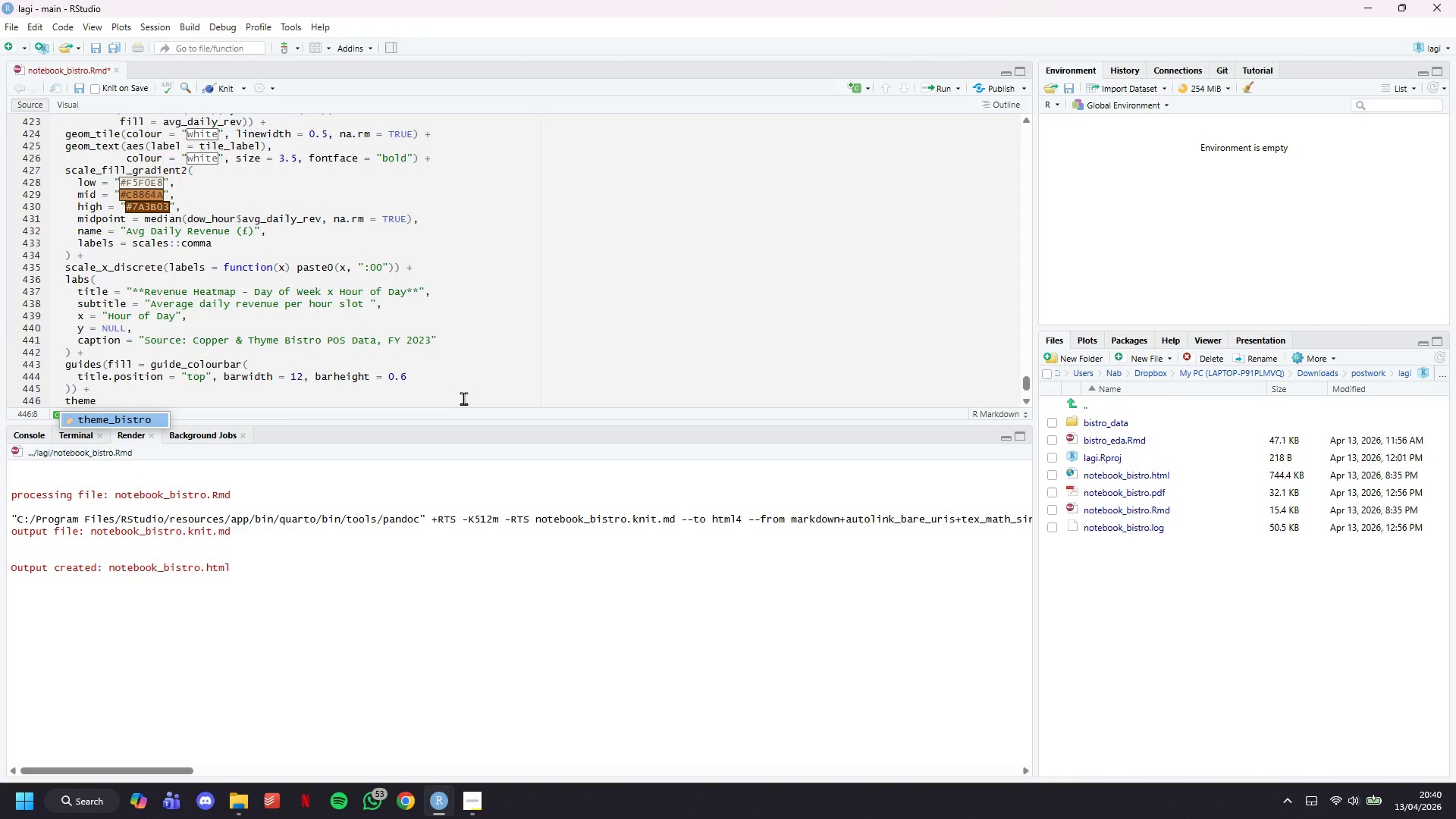 
hold_key(key=ShiftLeft, duration=1.52)
 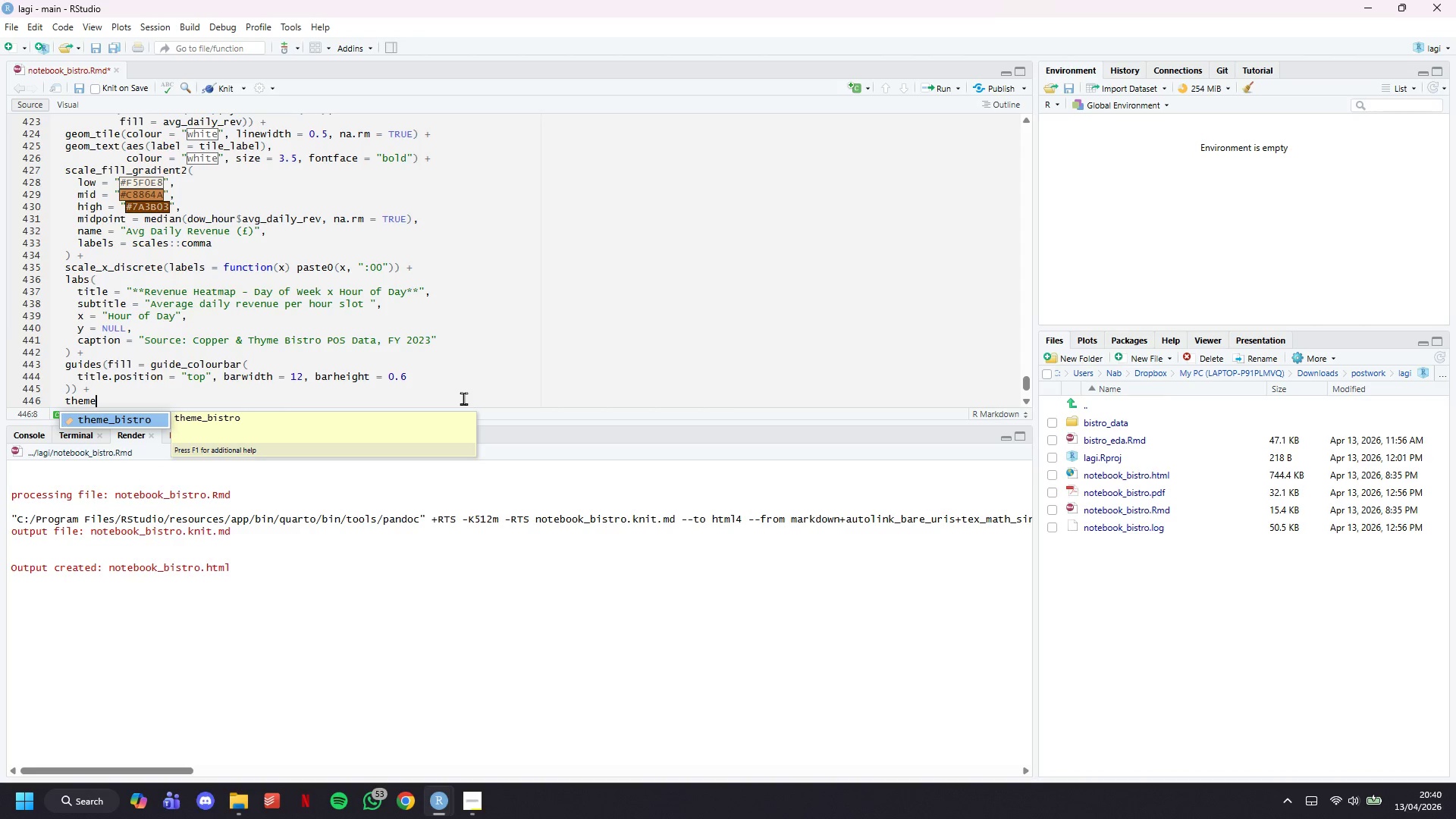 
hold_key(key=ShiftLeft, duration=1.51)
 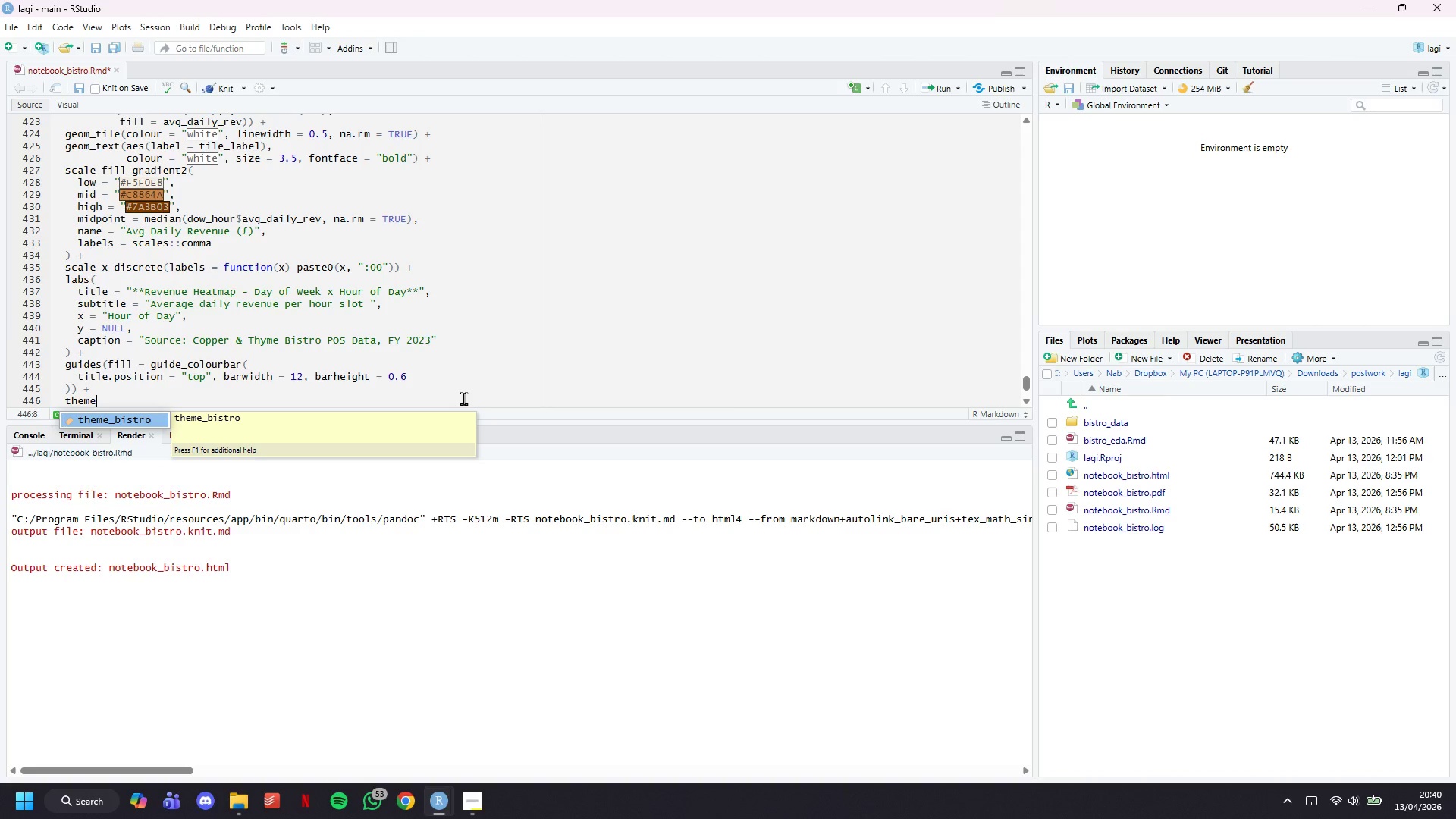 
hold_key(key=ShiftLeft, duration=1.52)
 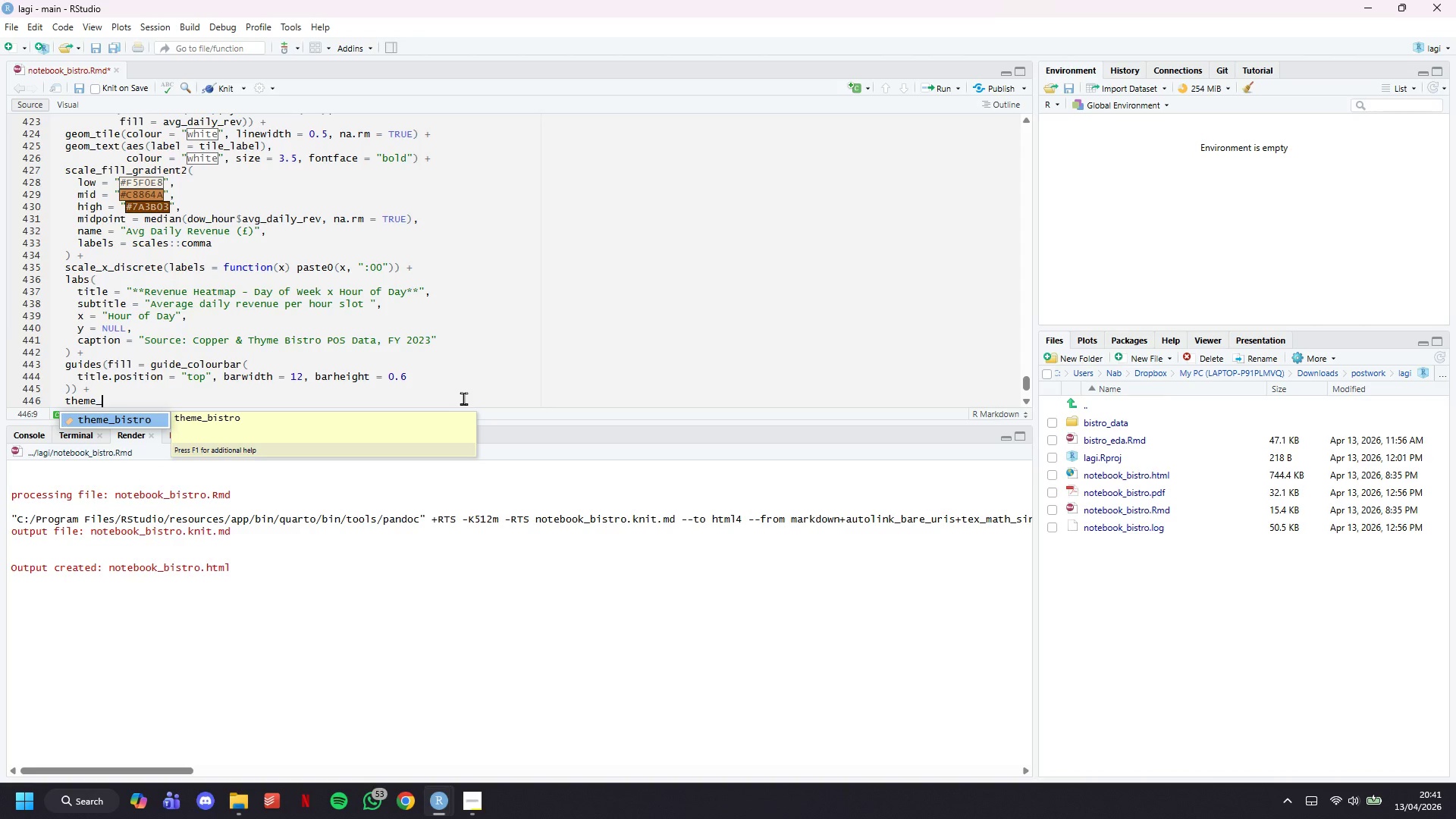 
type(_bistro()
 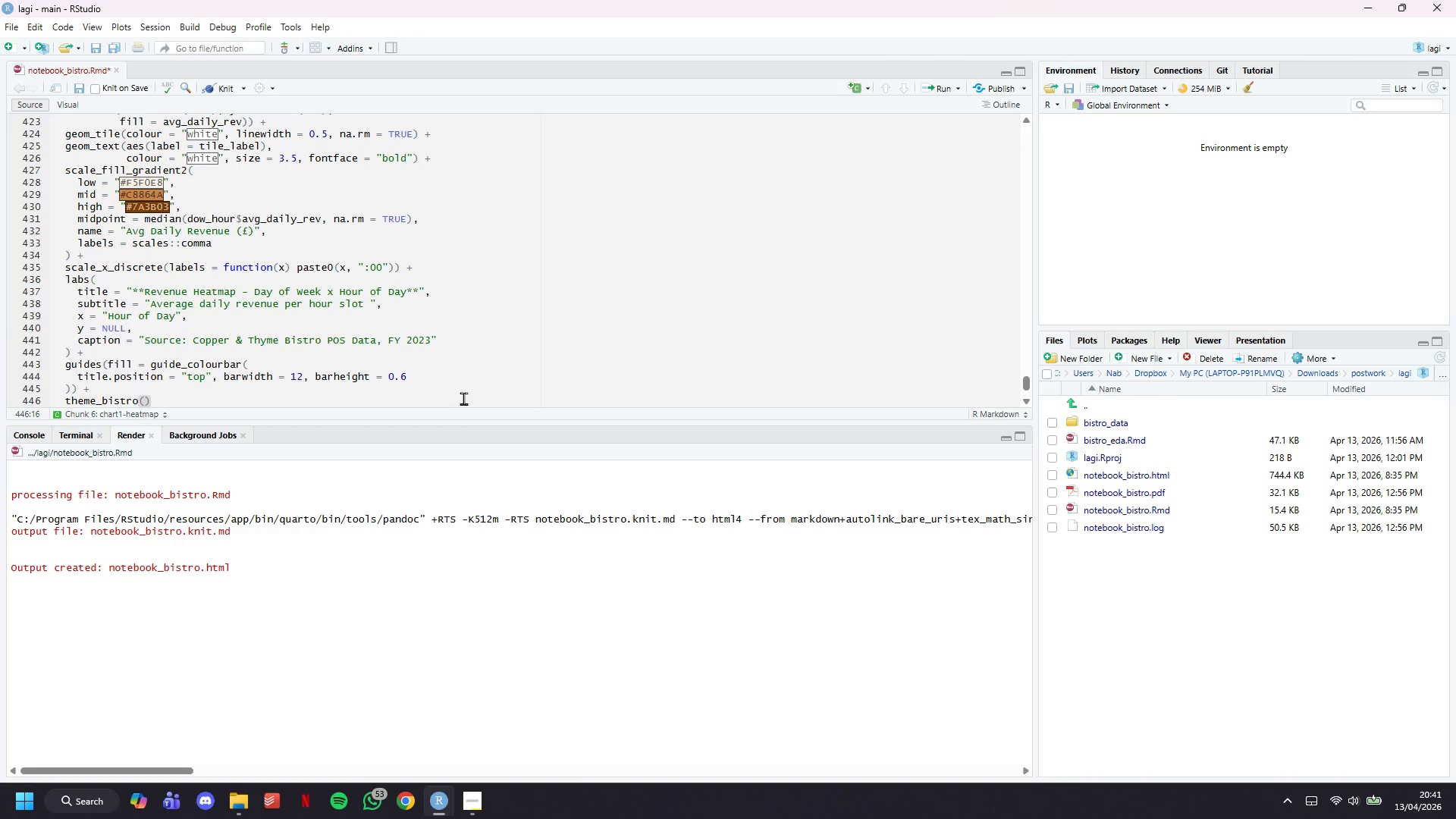 
key(ArrowRight)
 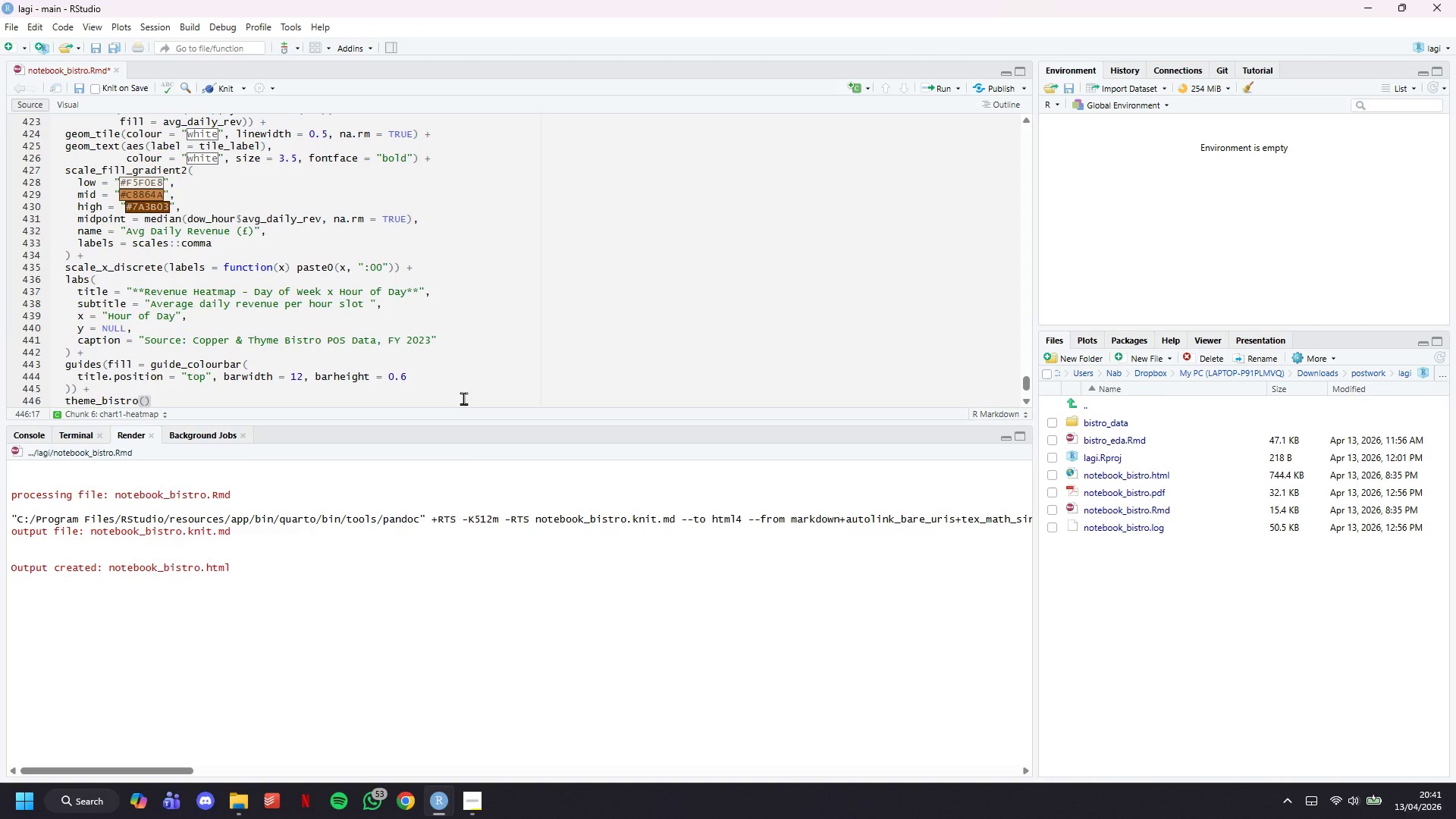 
key(Space)
 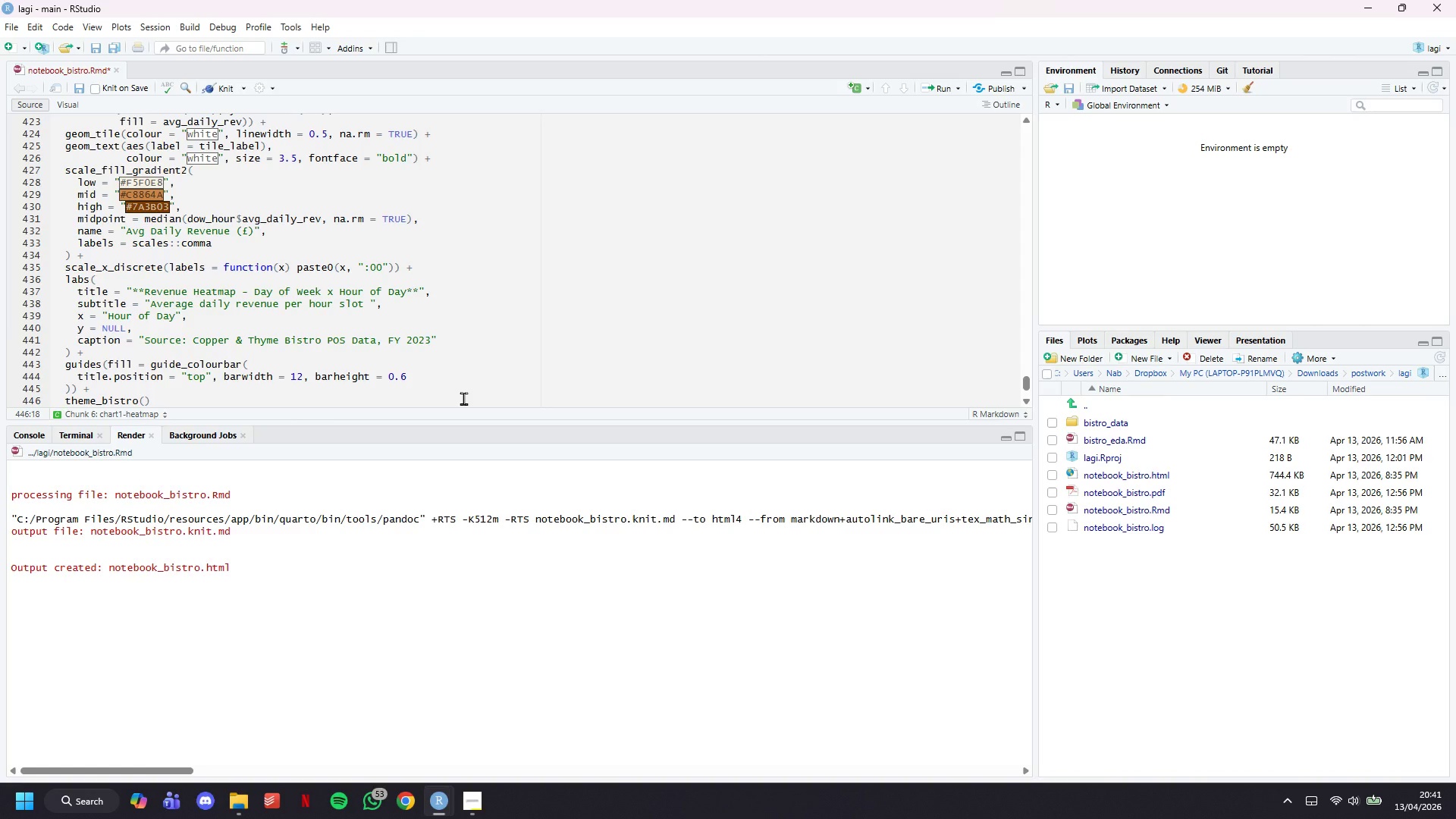 
key(Shift+Equal)
 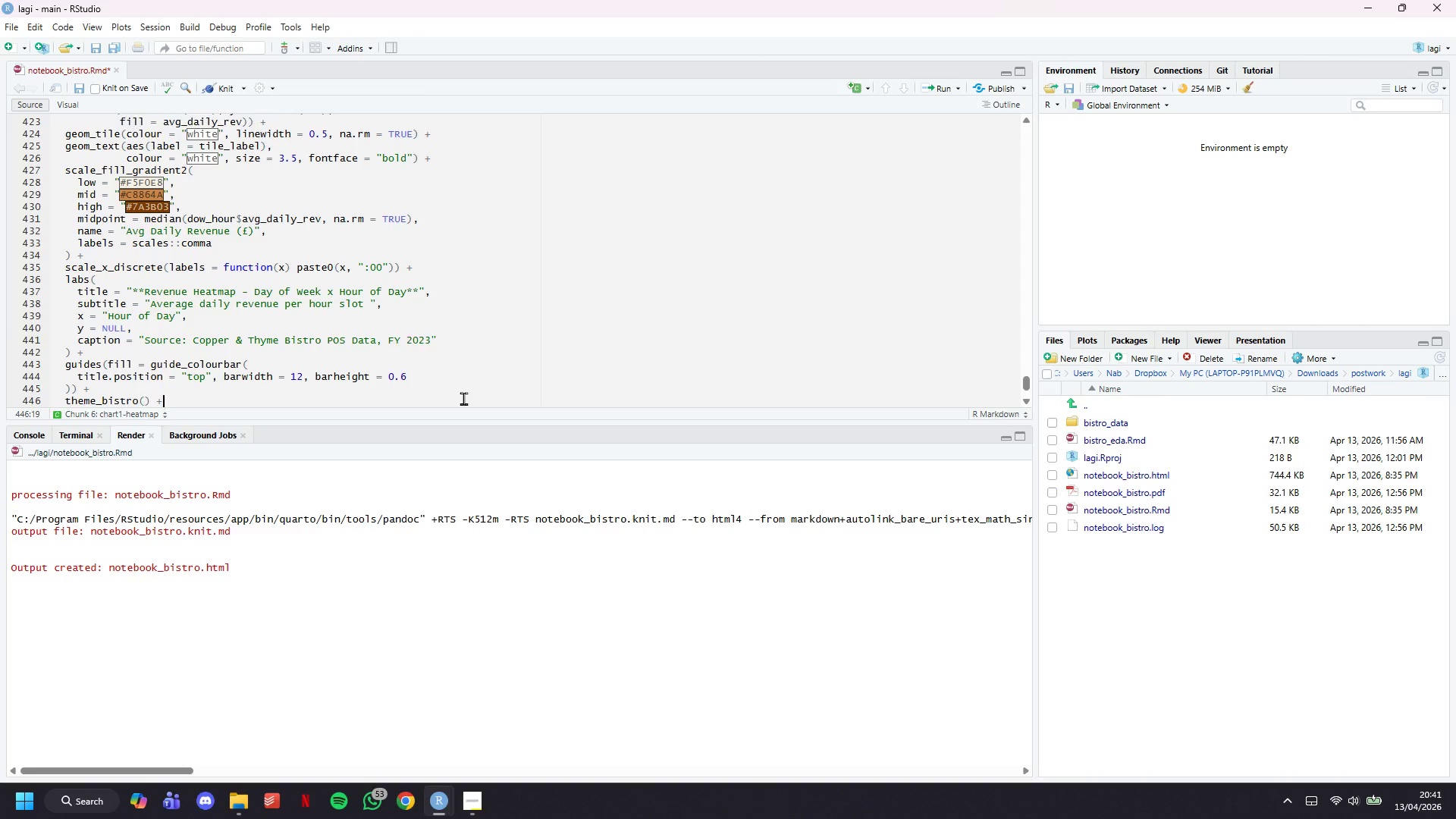 
key(Enter)
 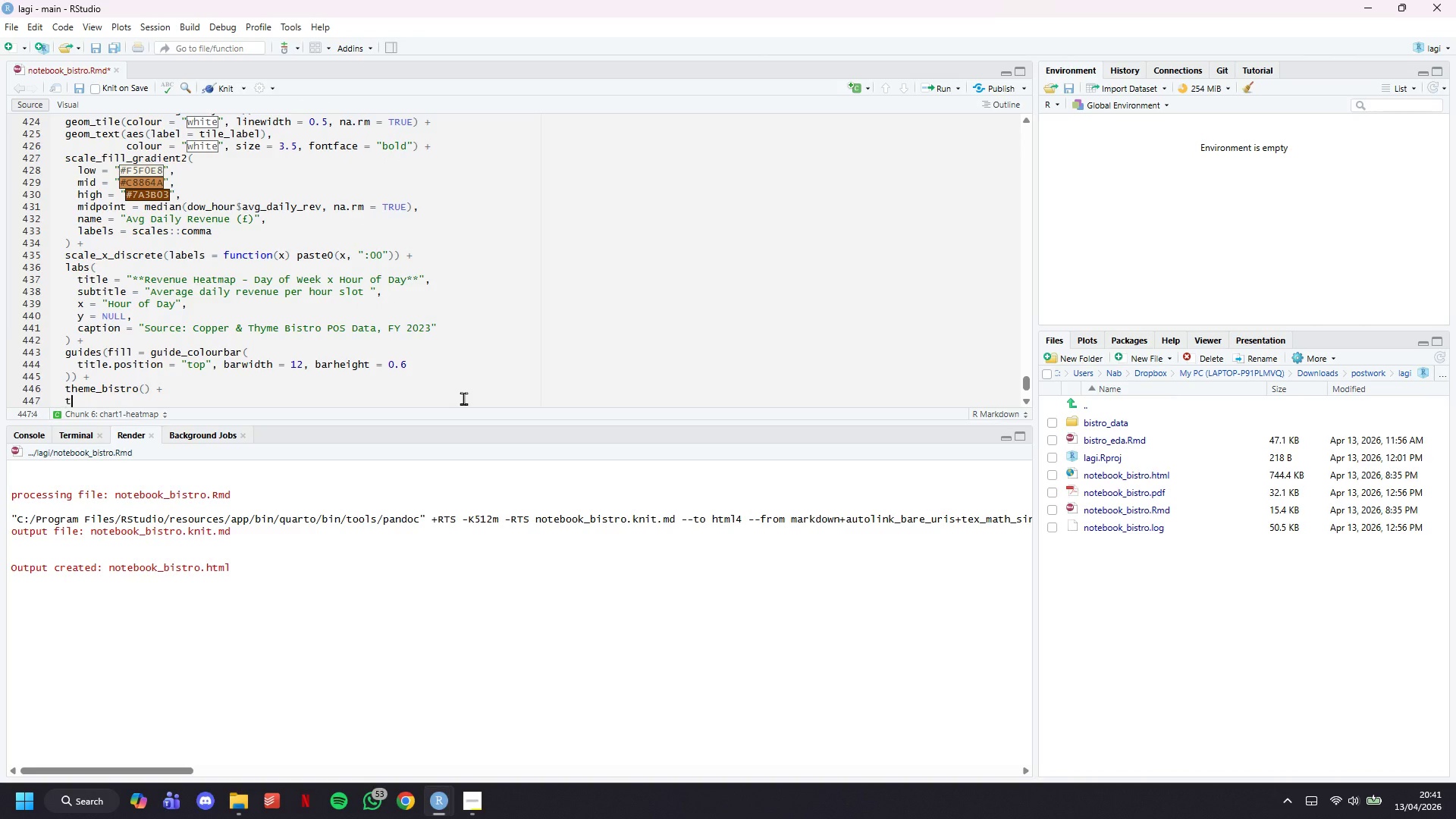 
type(theme()
 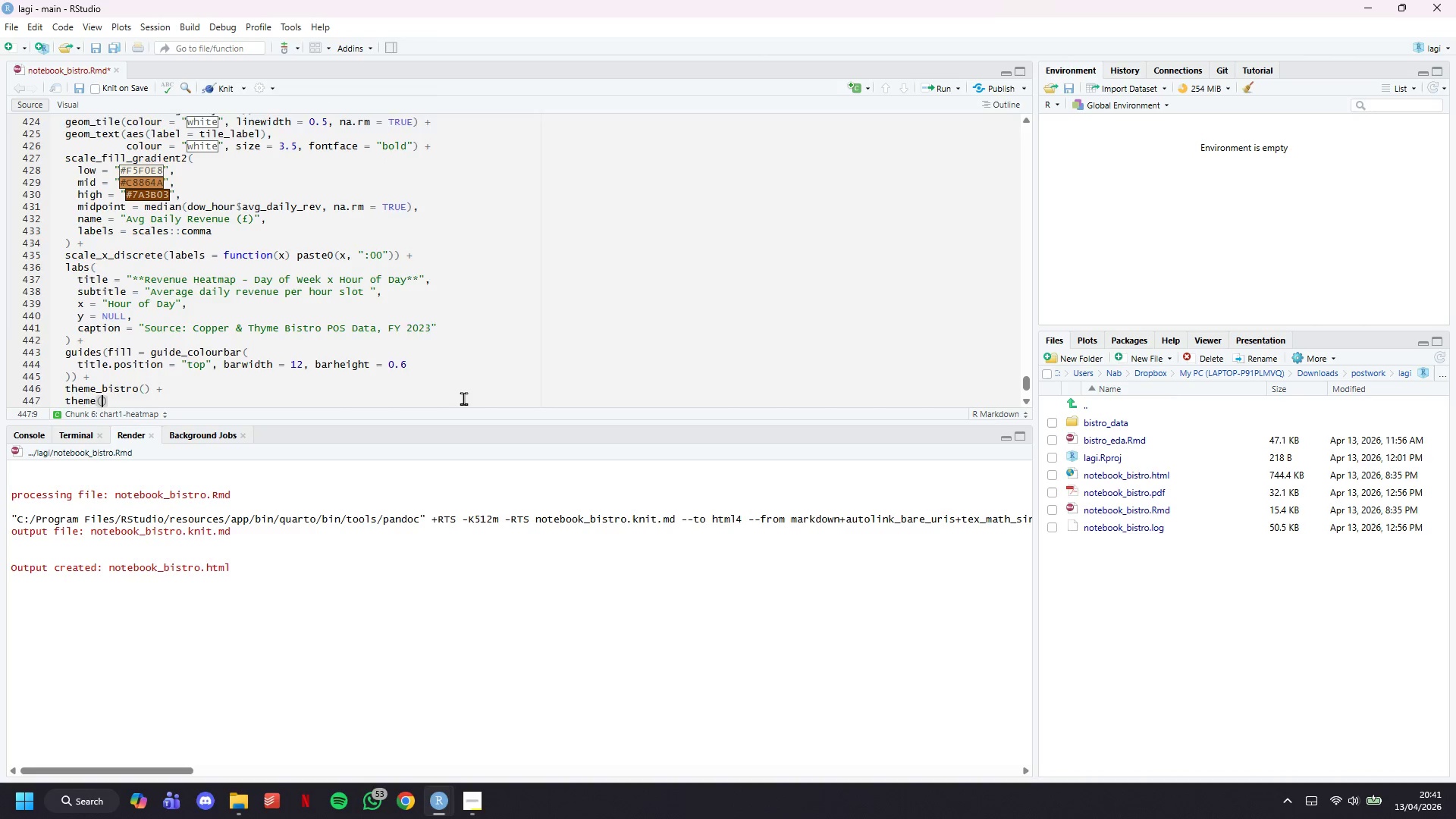 
key(Enter)
 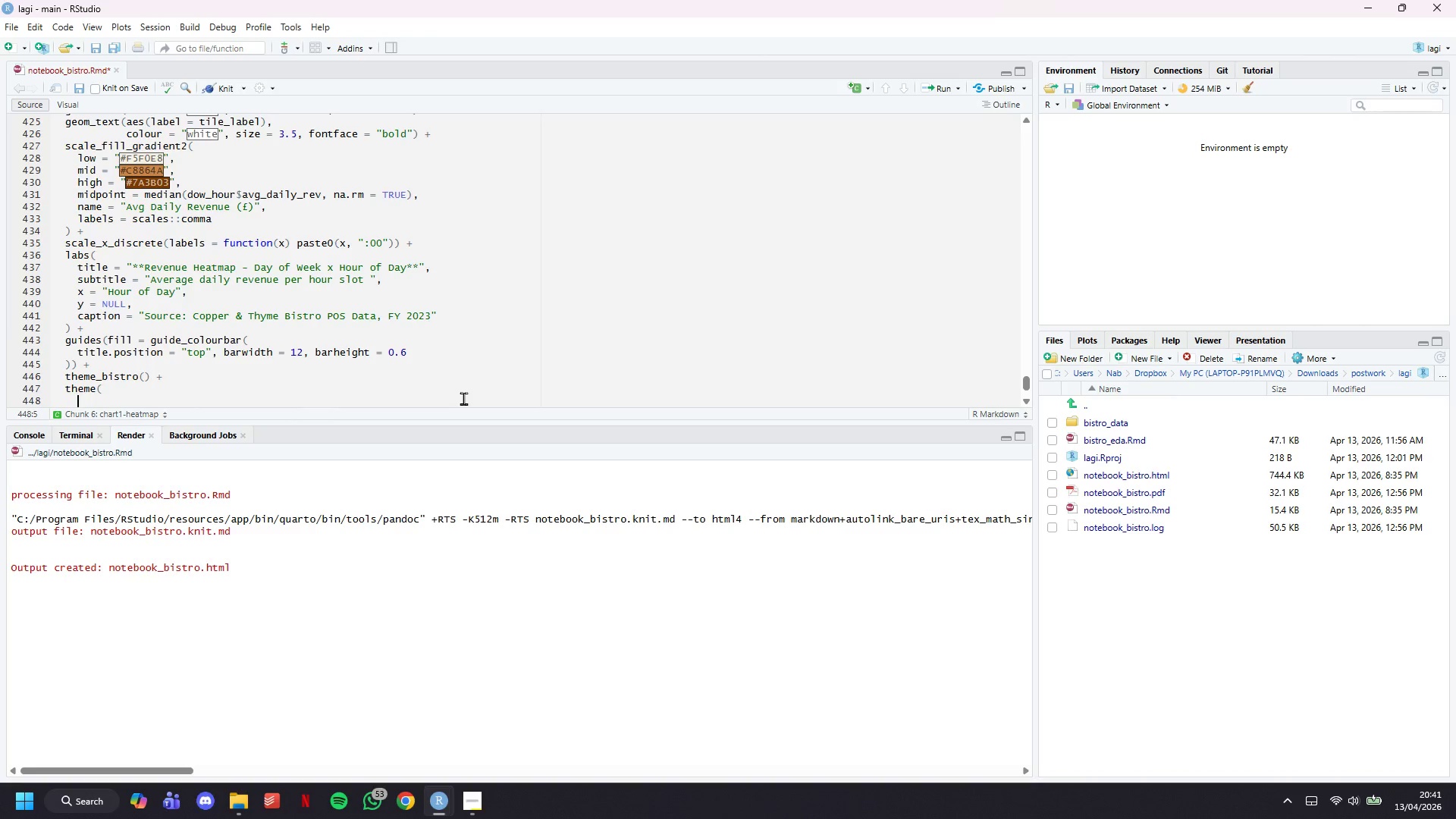 
wait(19.38)
 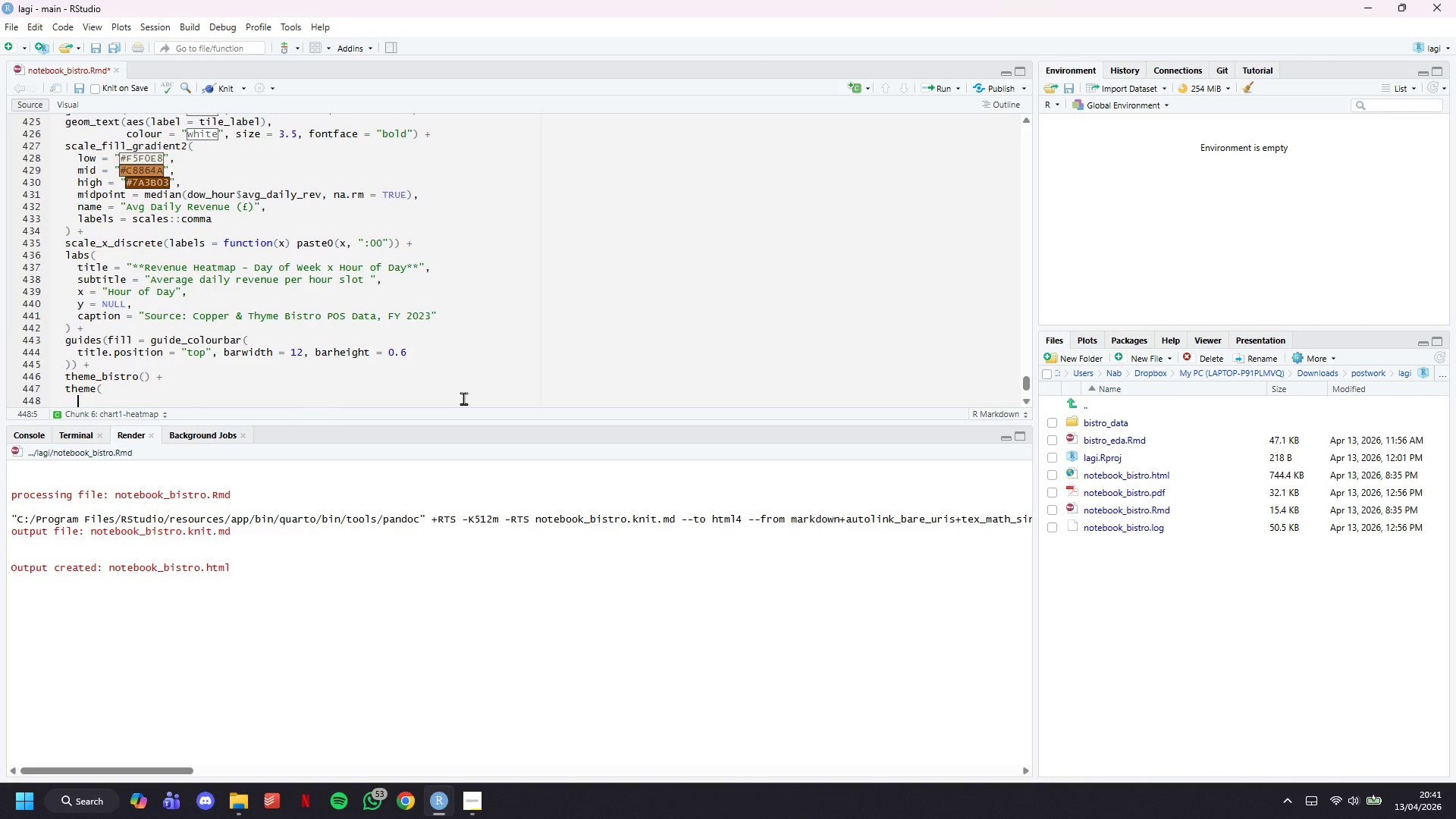 
type(panel.grid = element_bank()
 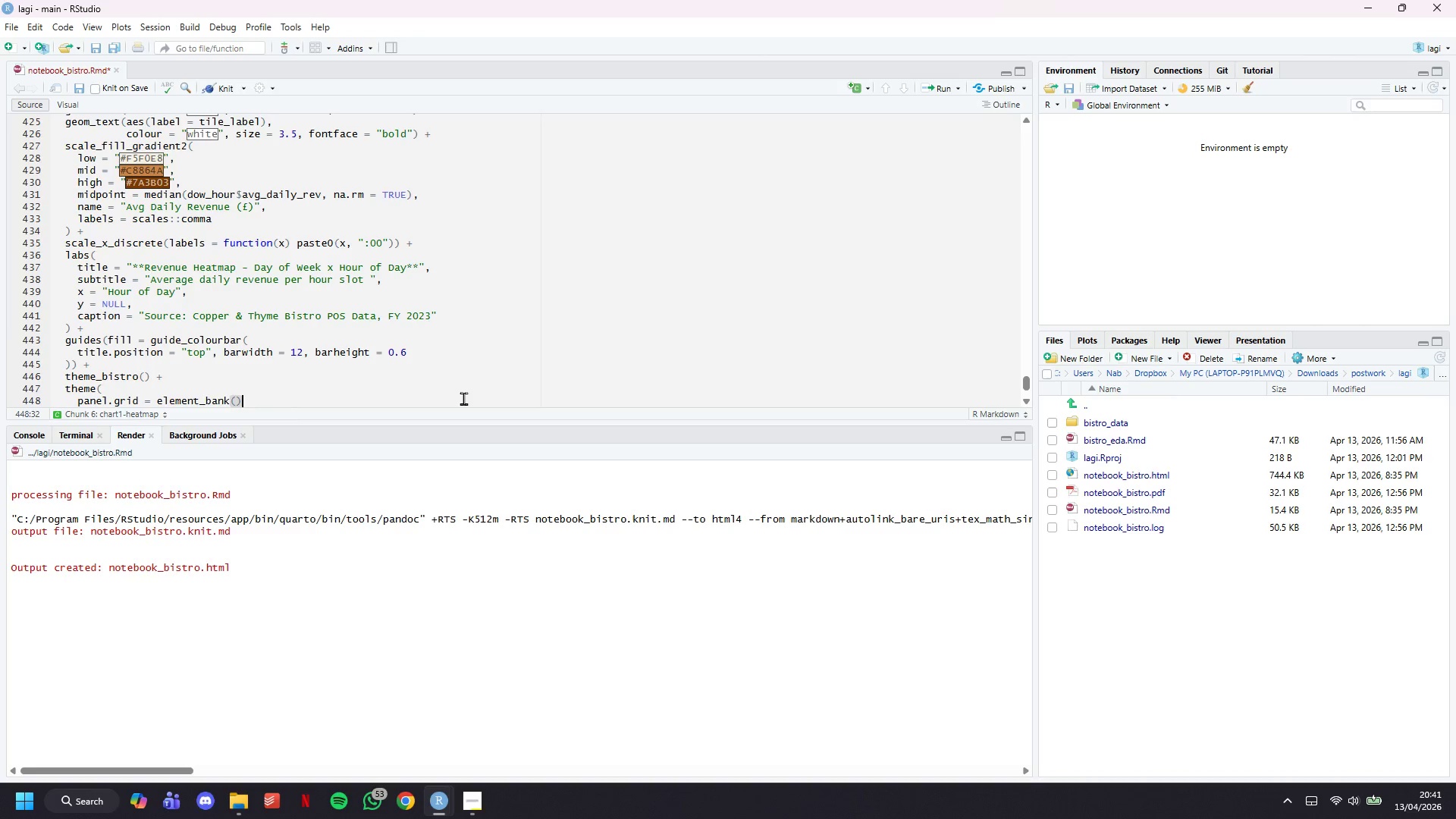 
 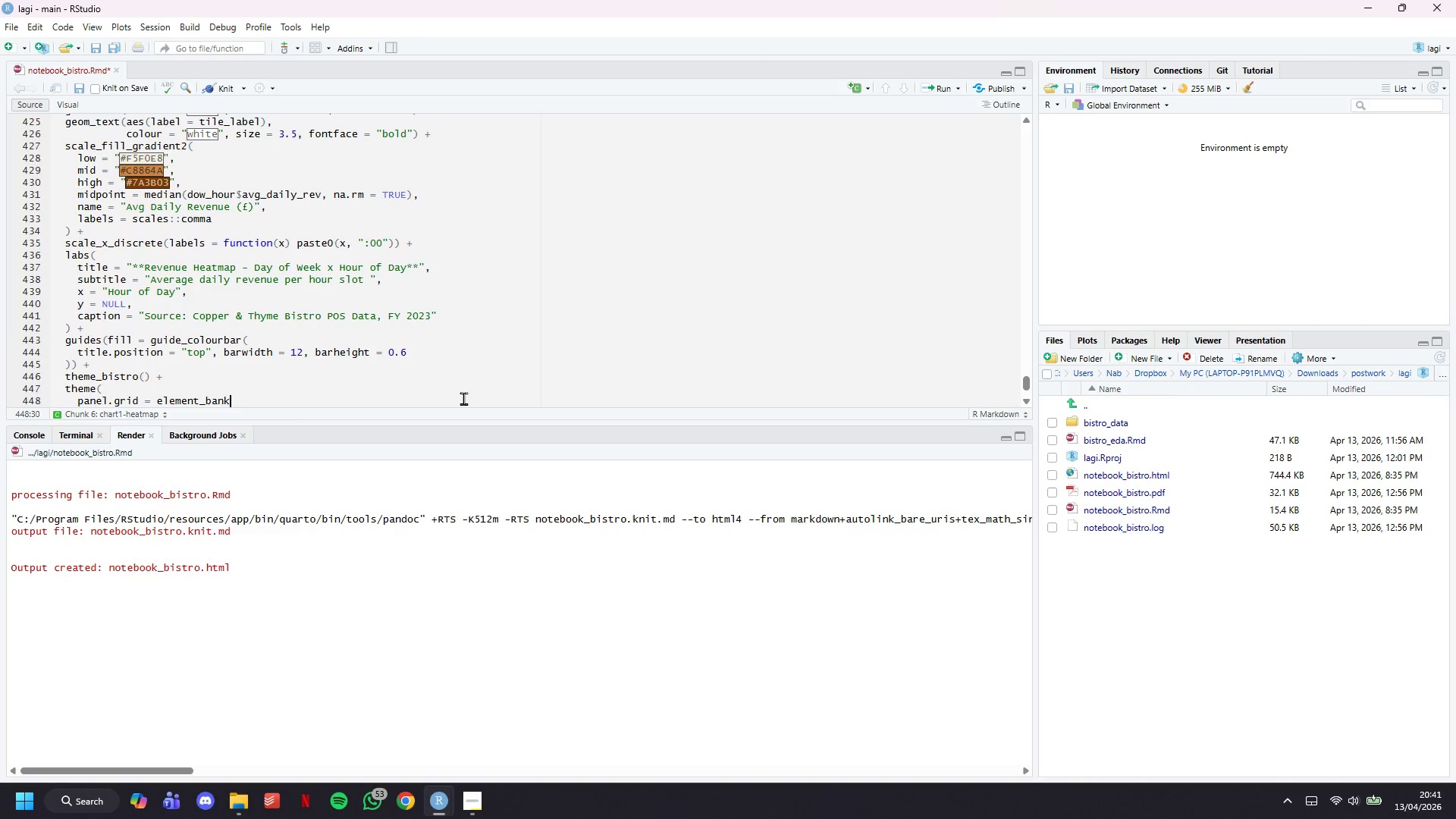 
key(ArrowRight)
 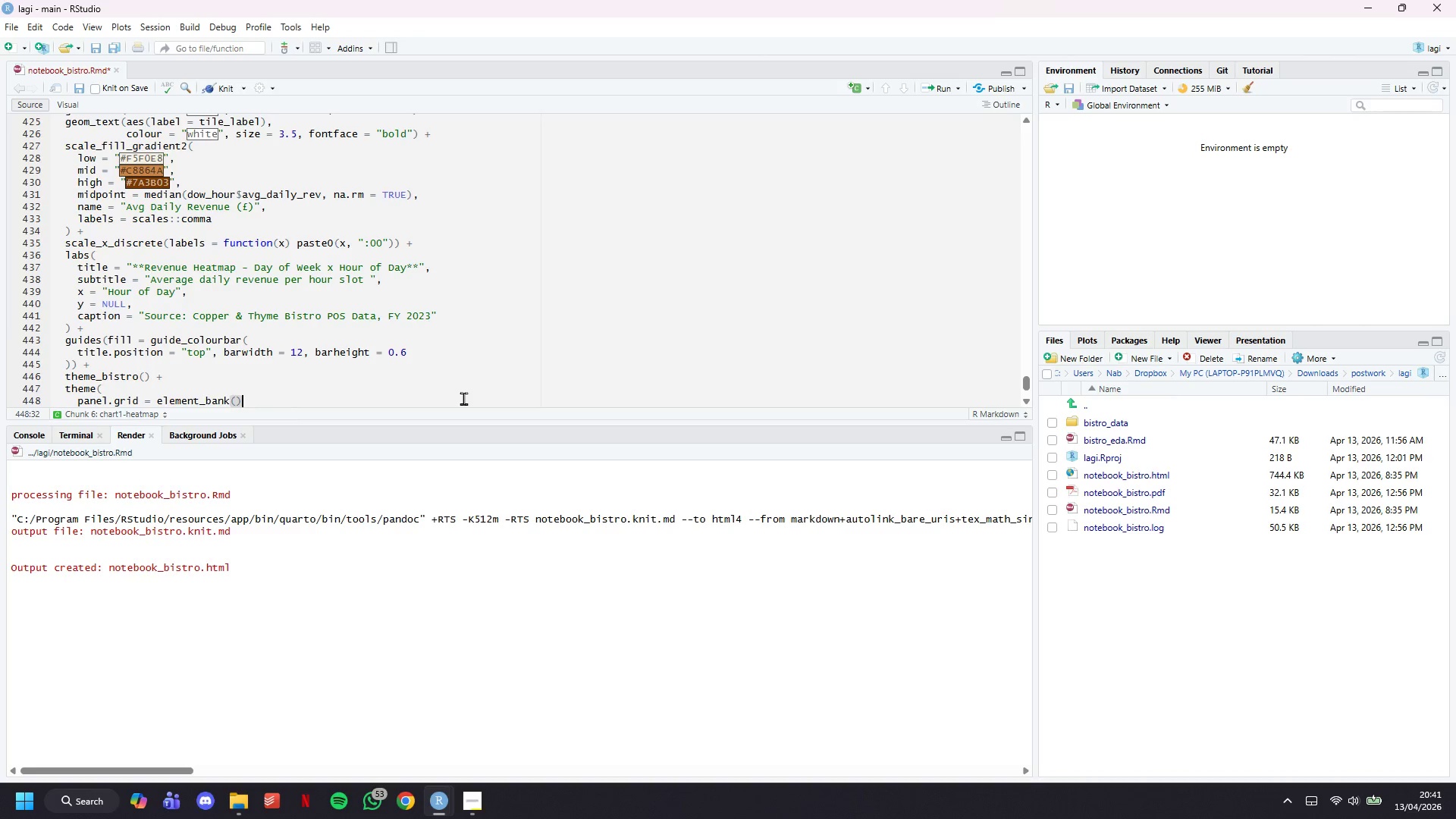 
key(Comma)
 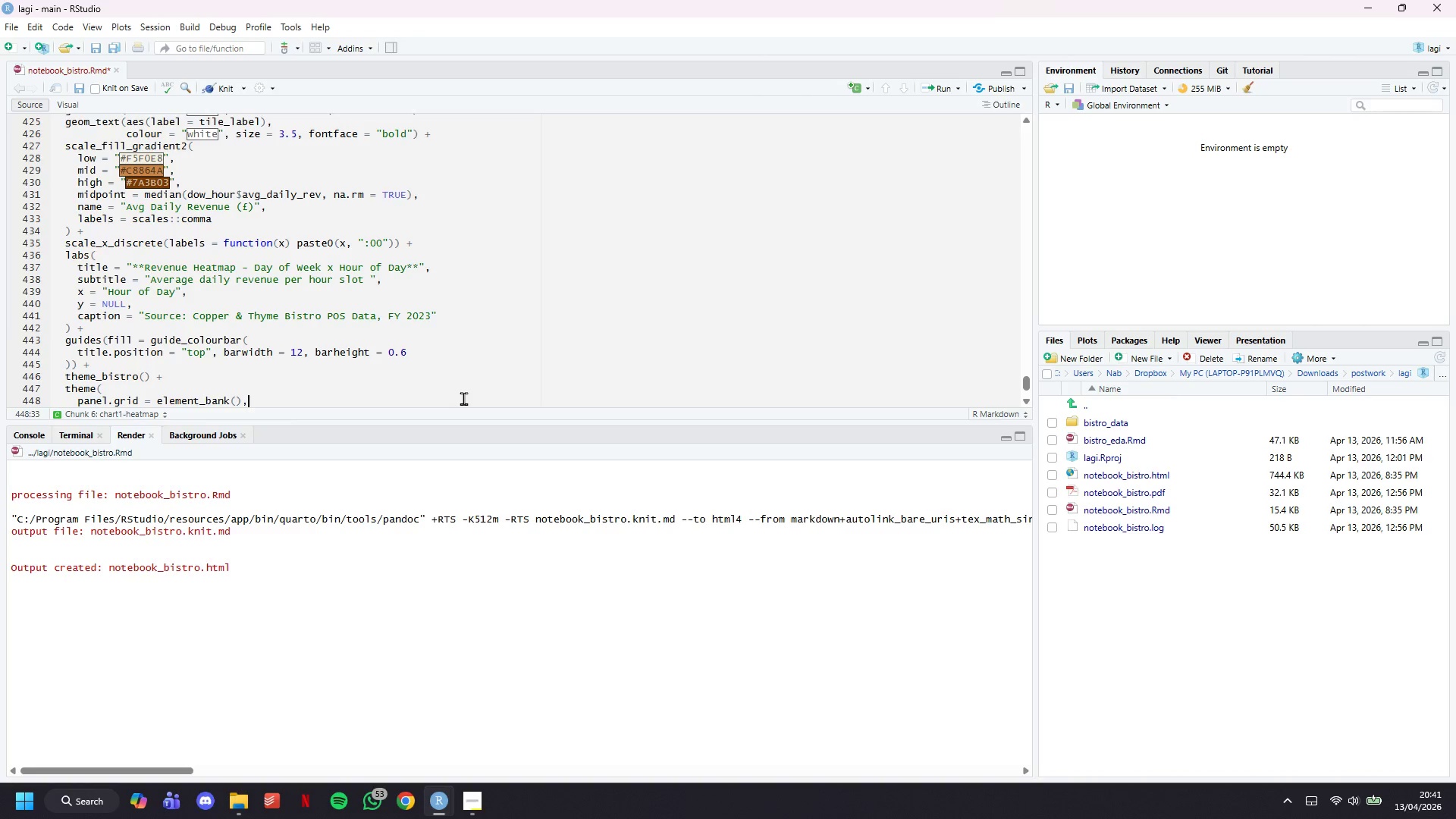 
key(Enter)
 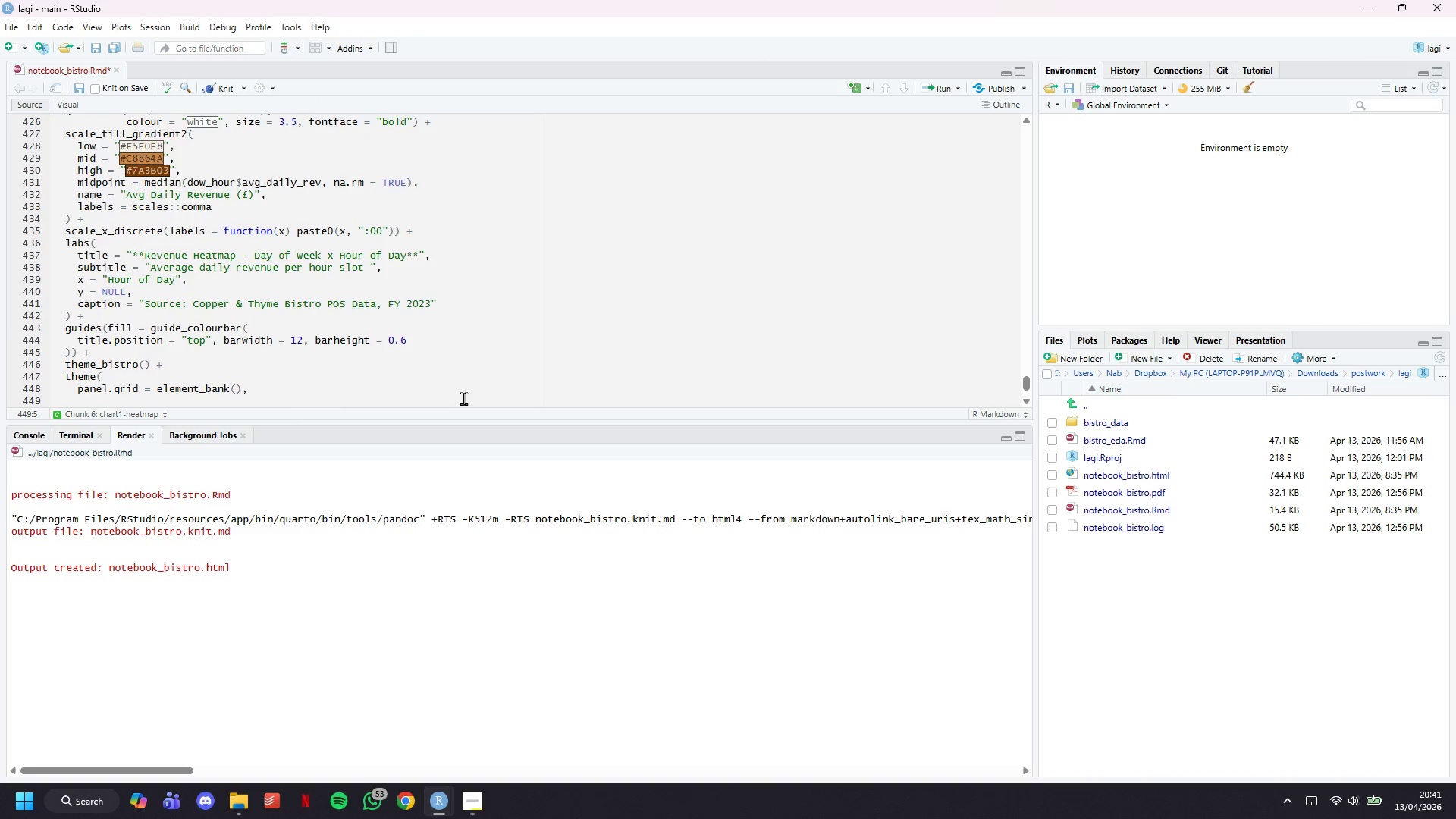 
type(axis.)
 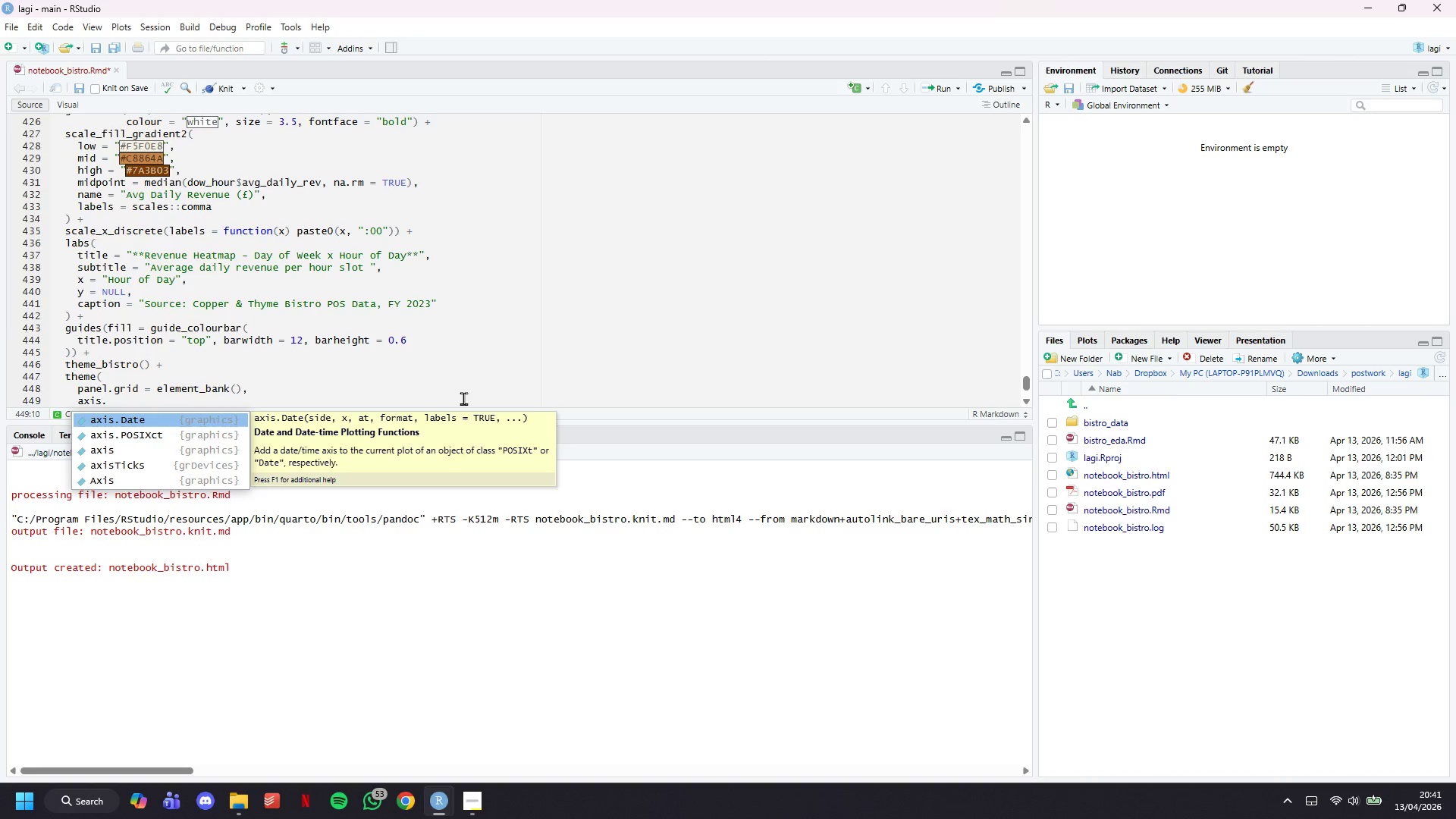 
type(text.x = element_text()
 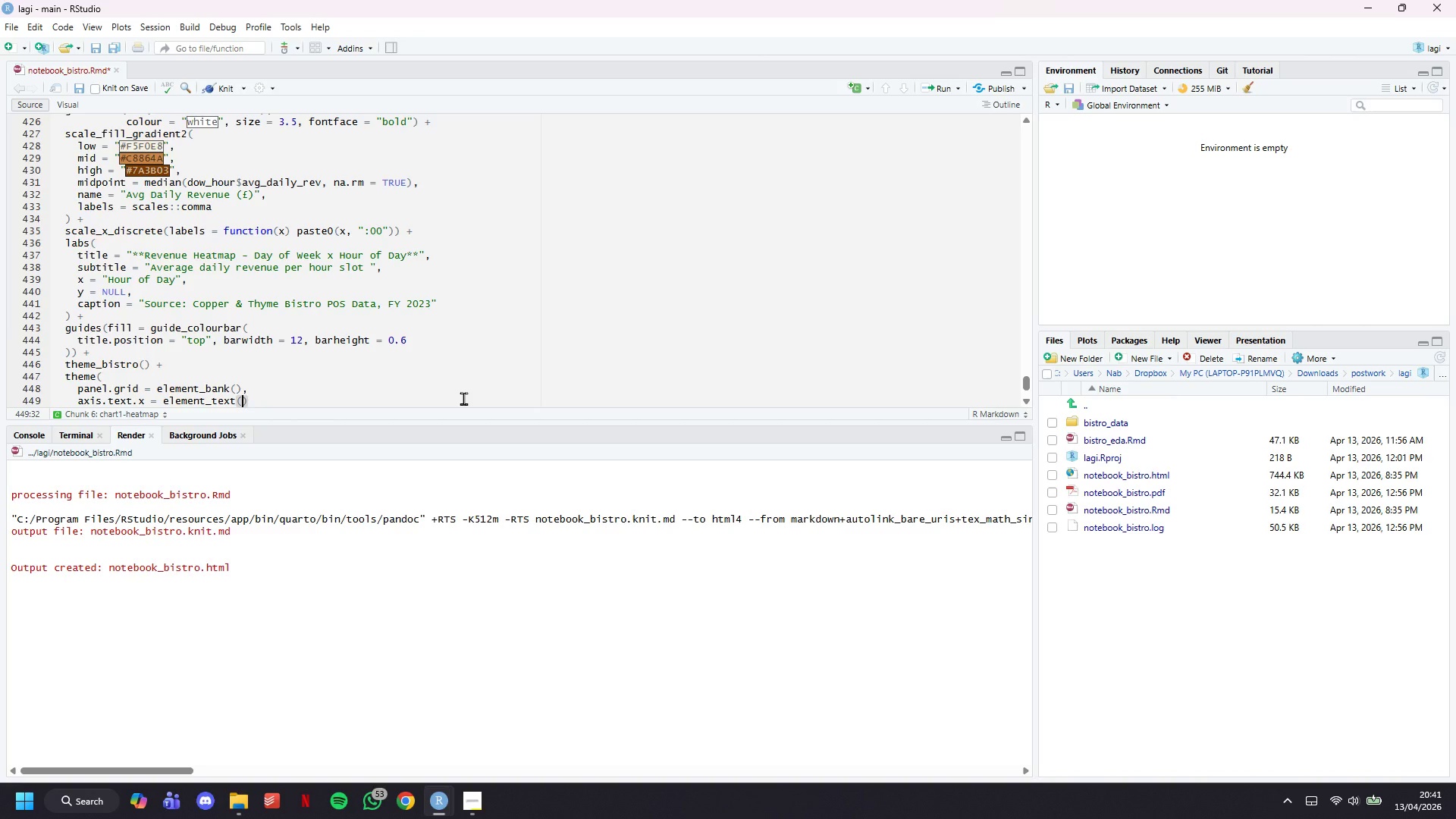 
type(size = 8, angle = 0)
 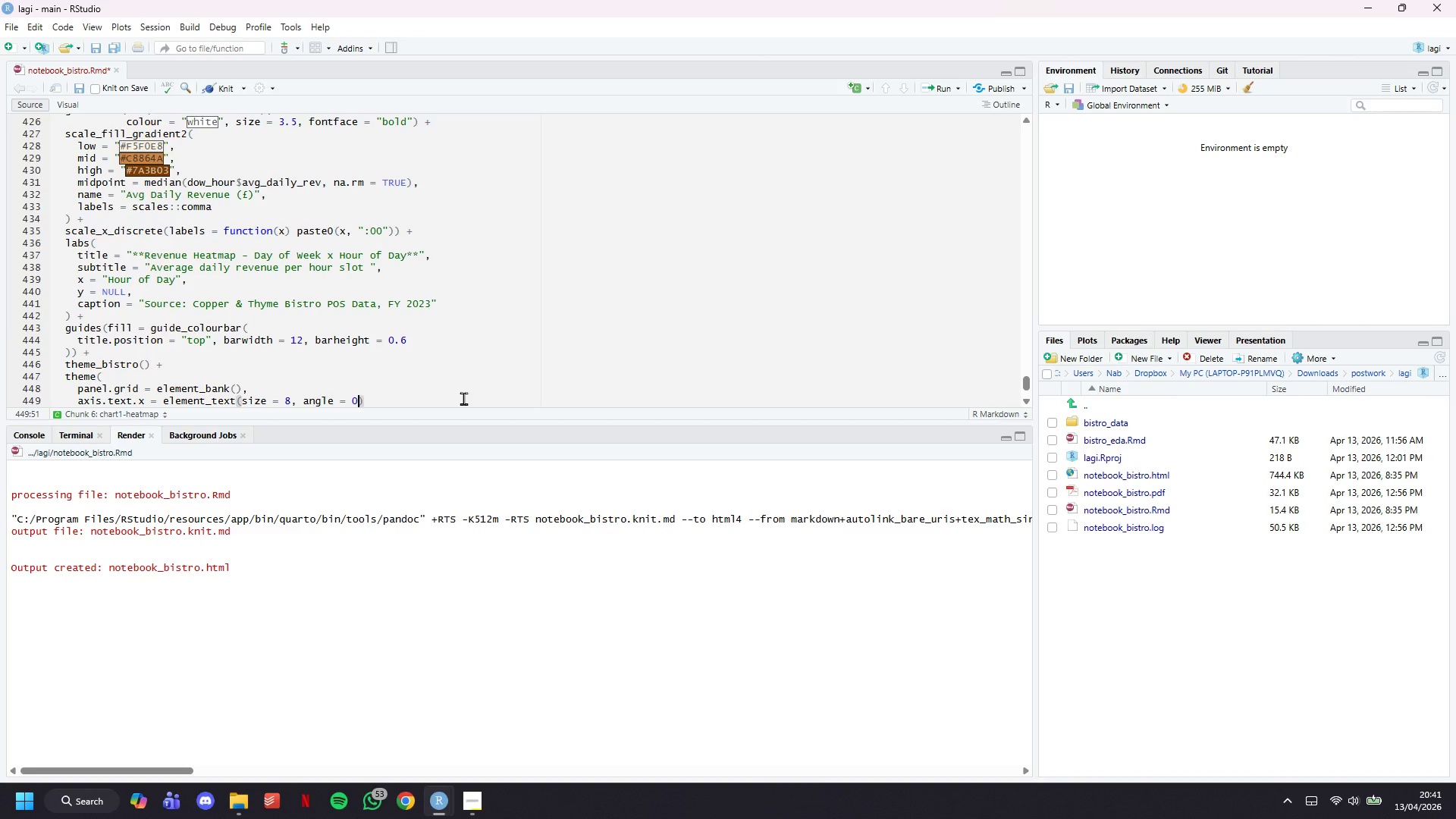 
key(ArrowRight)
 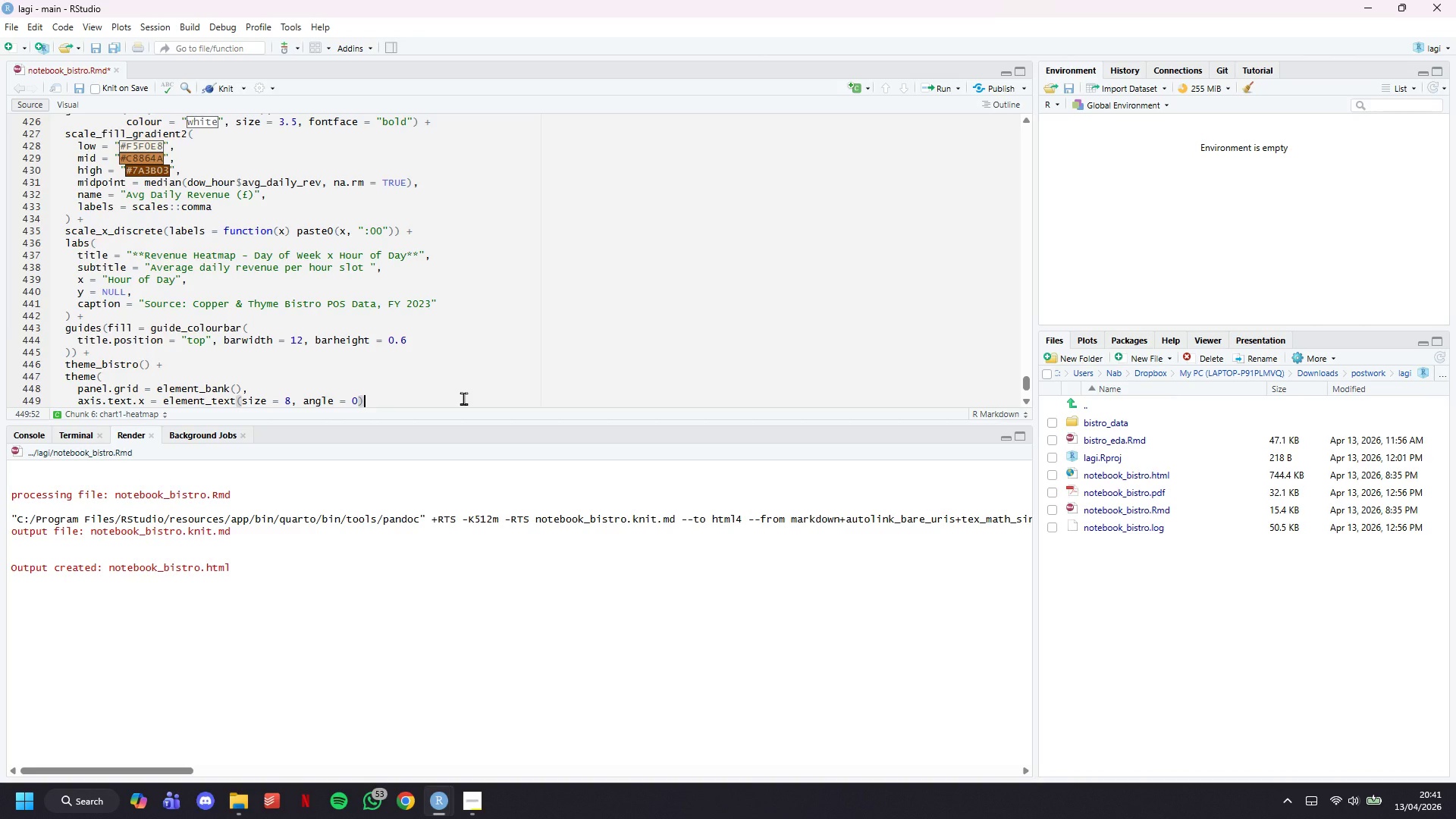 
key(Comma)
 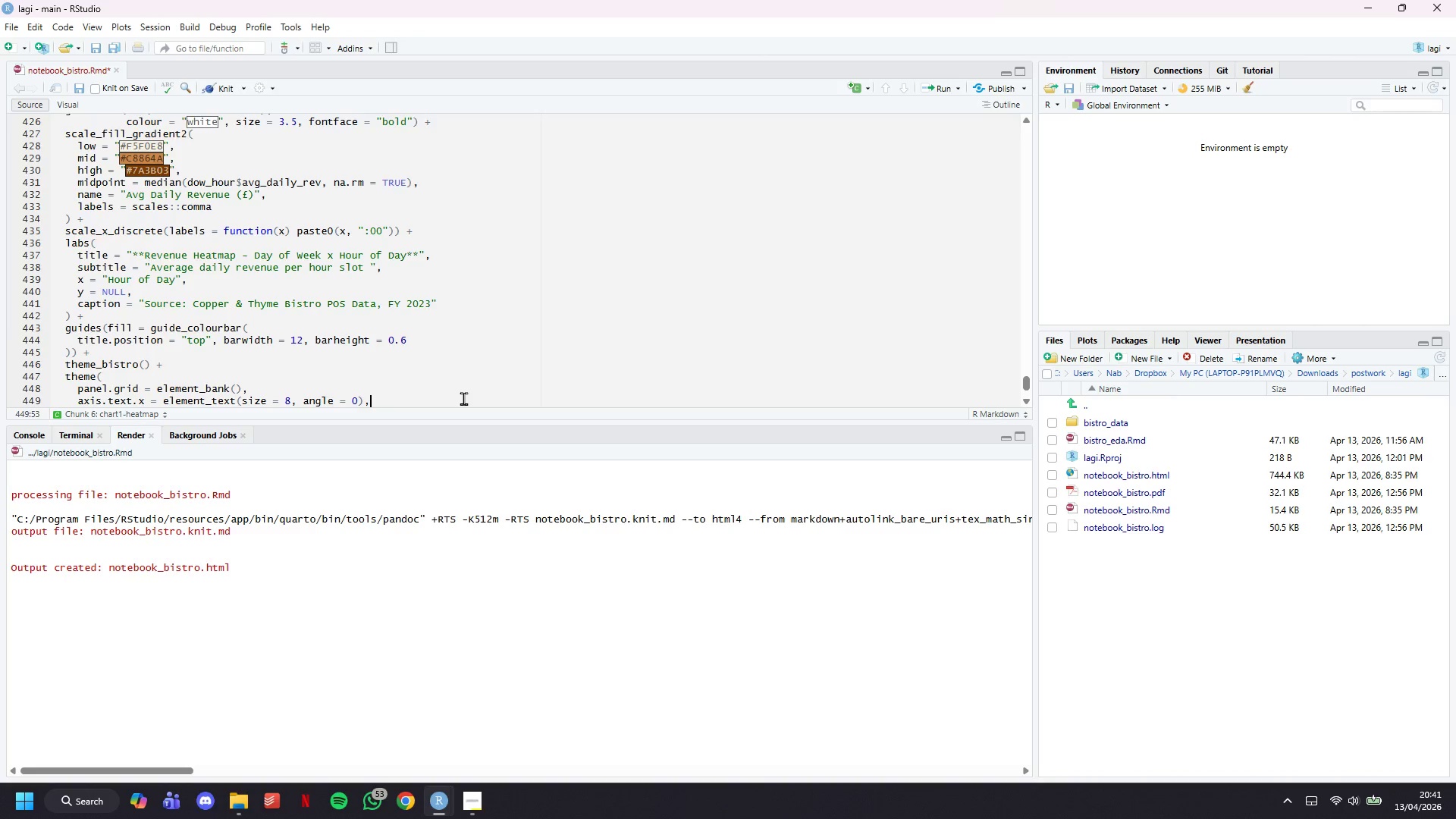 
key(Enter)
 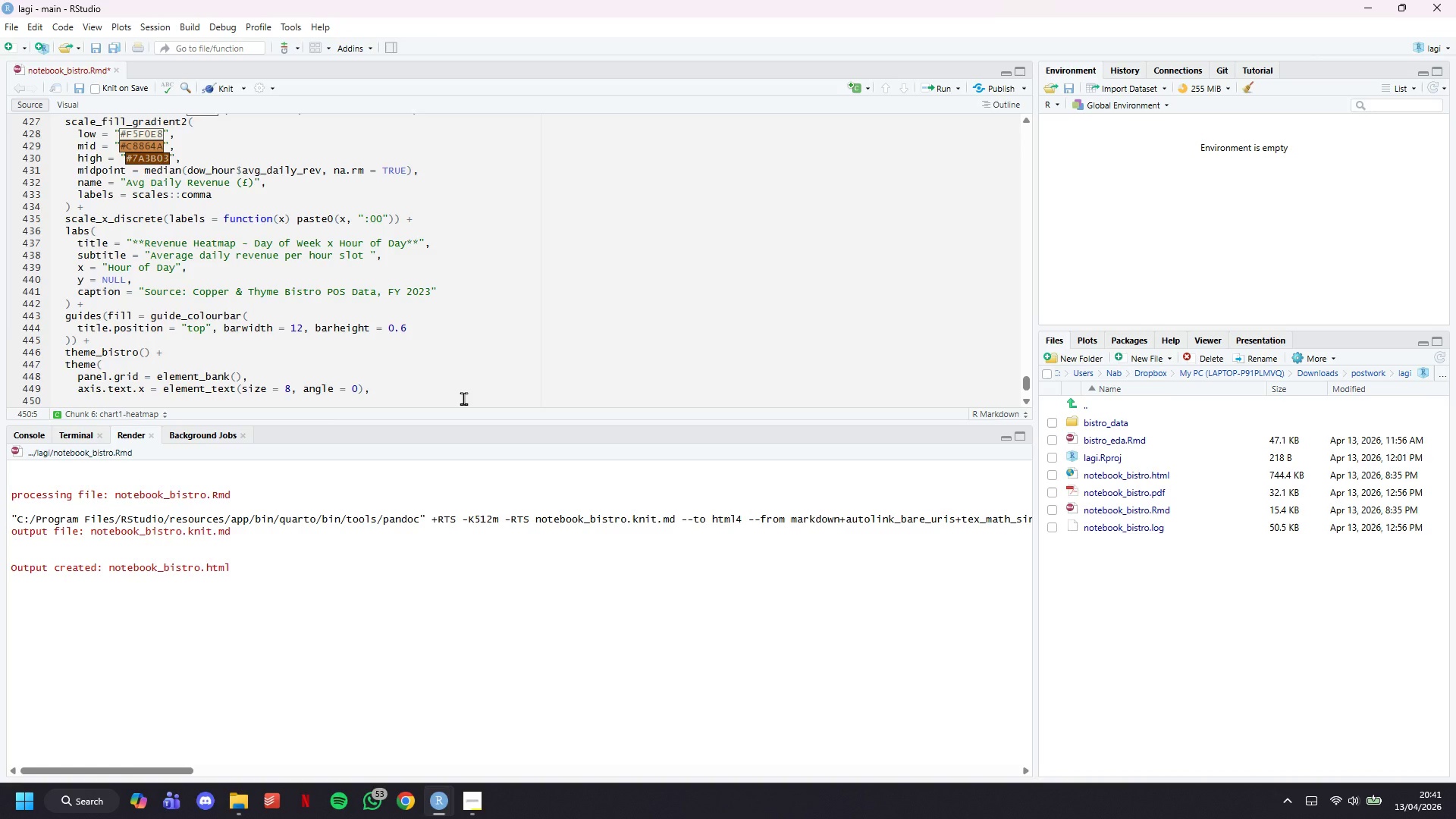 
type(legend,)
key(Backspace)
type(.position = "bottom)
 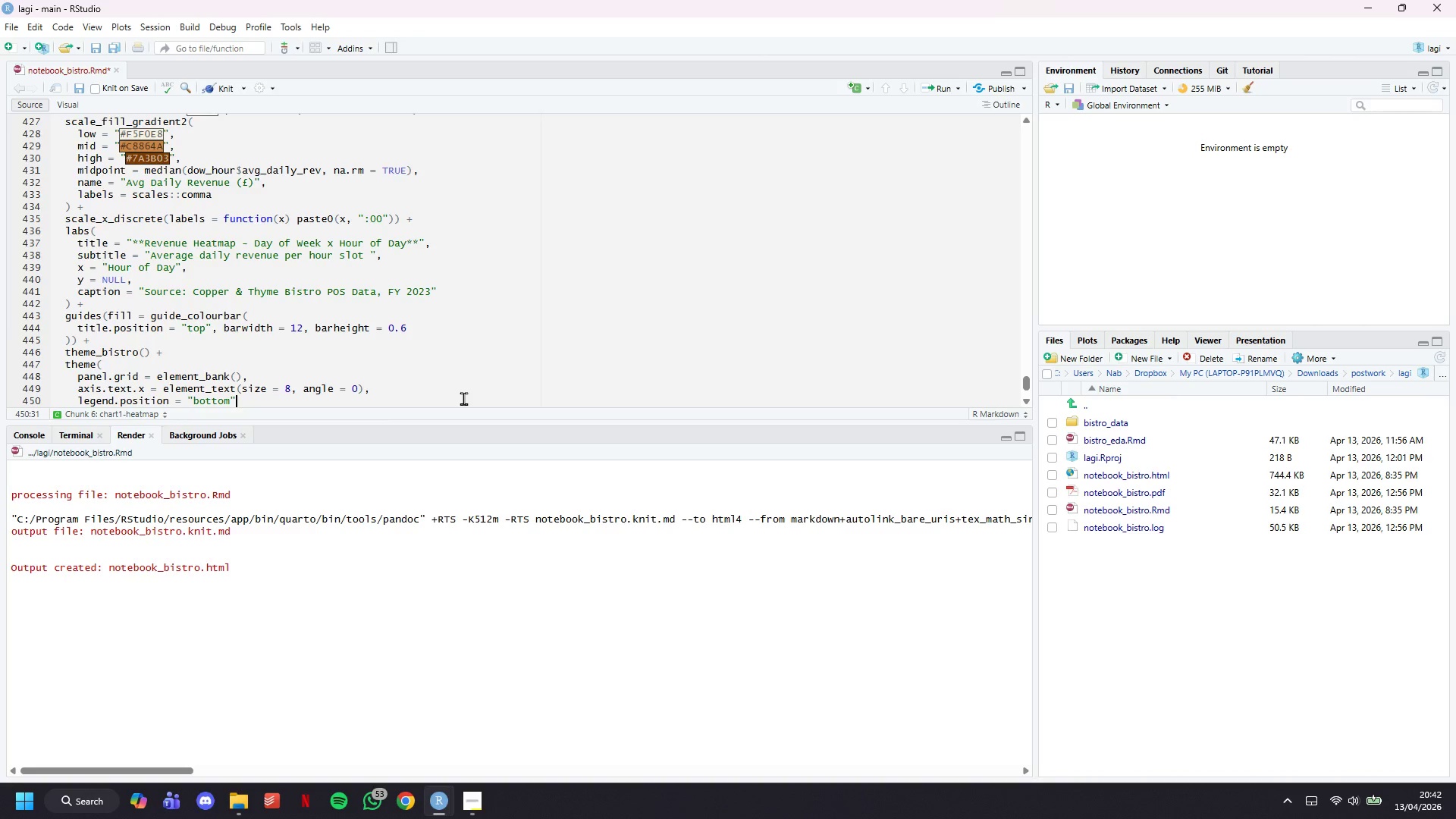 
 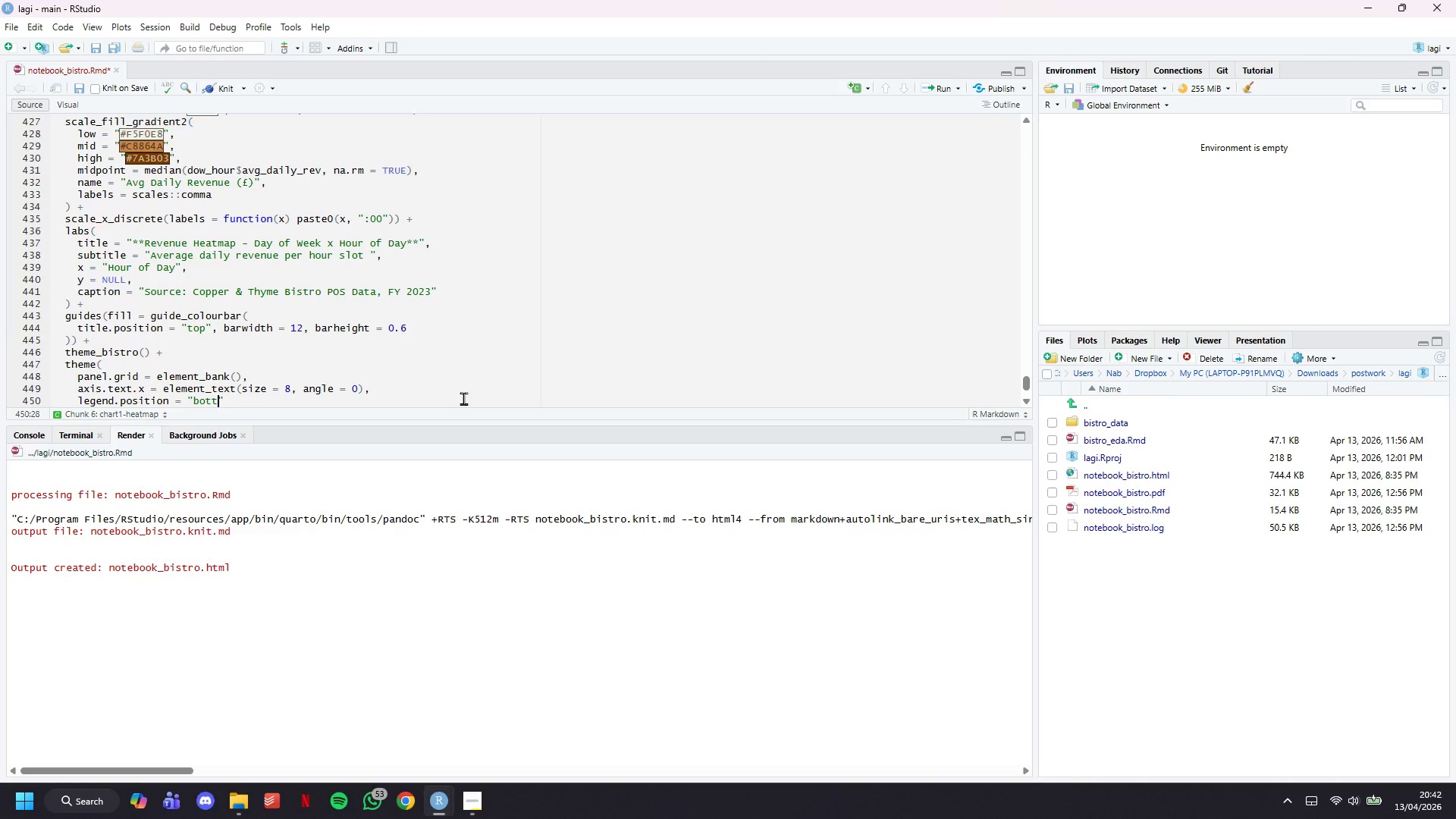 
key(ArrowRight)
 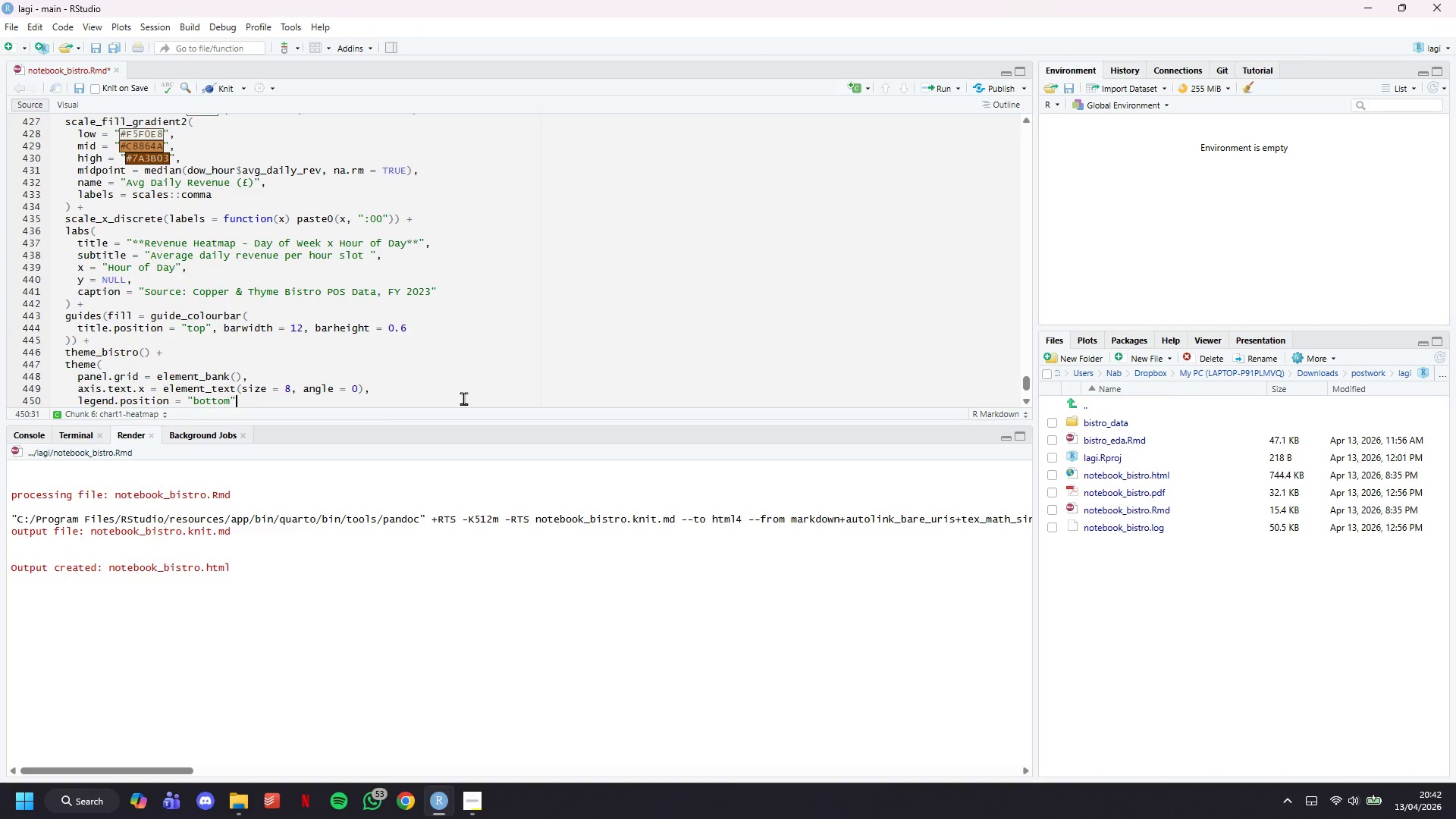 
key(ArrowDown)
 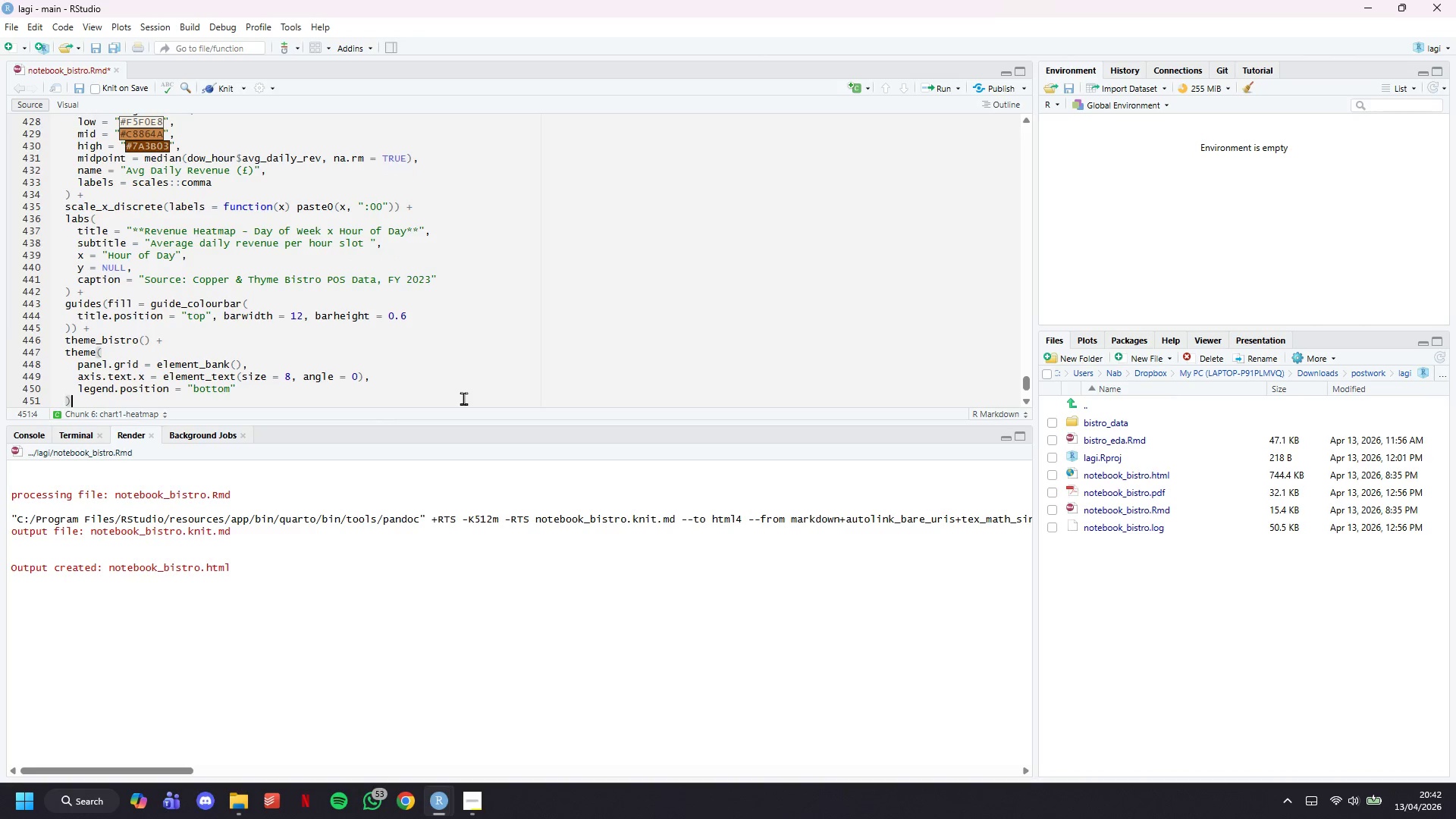 
key(ArrowDown)
 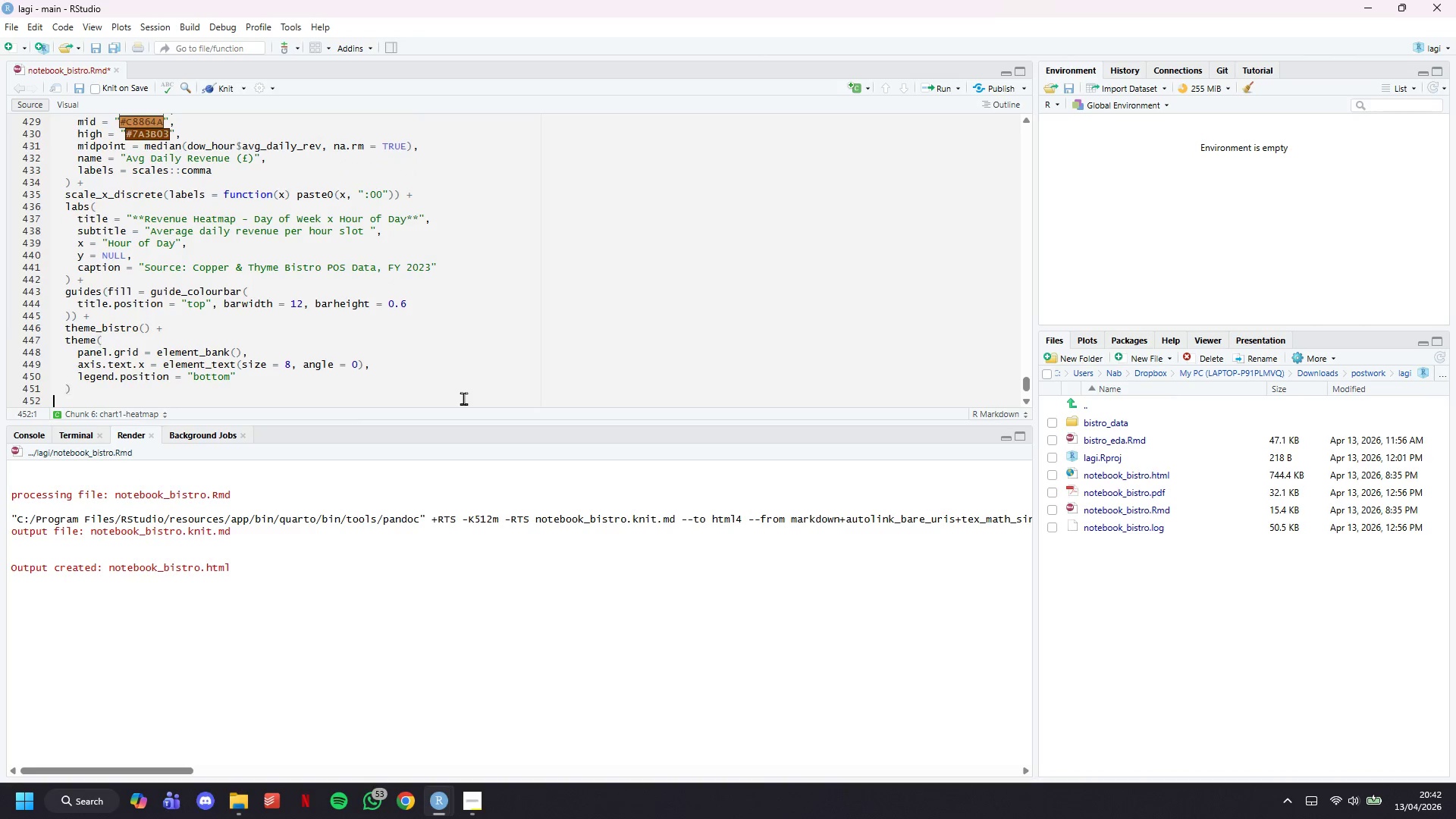 
key(ArrowDown)
 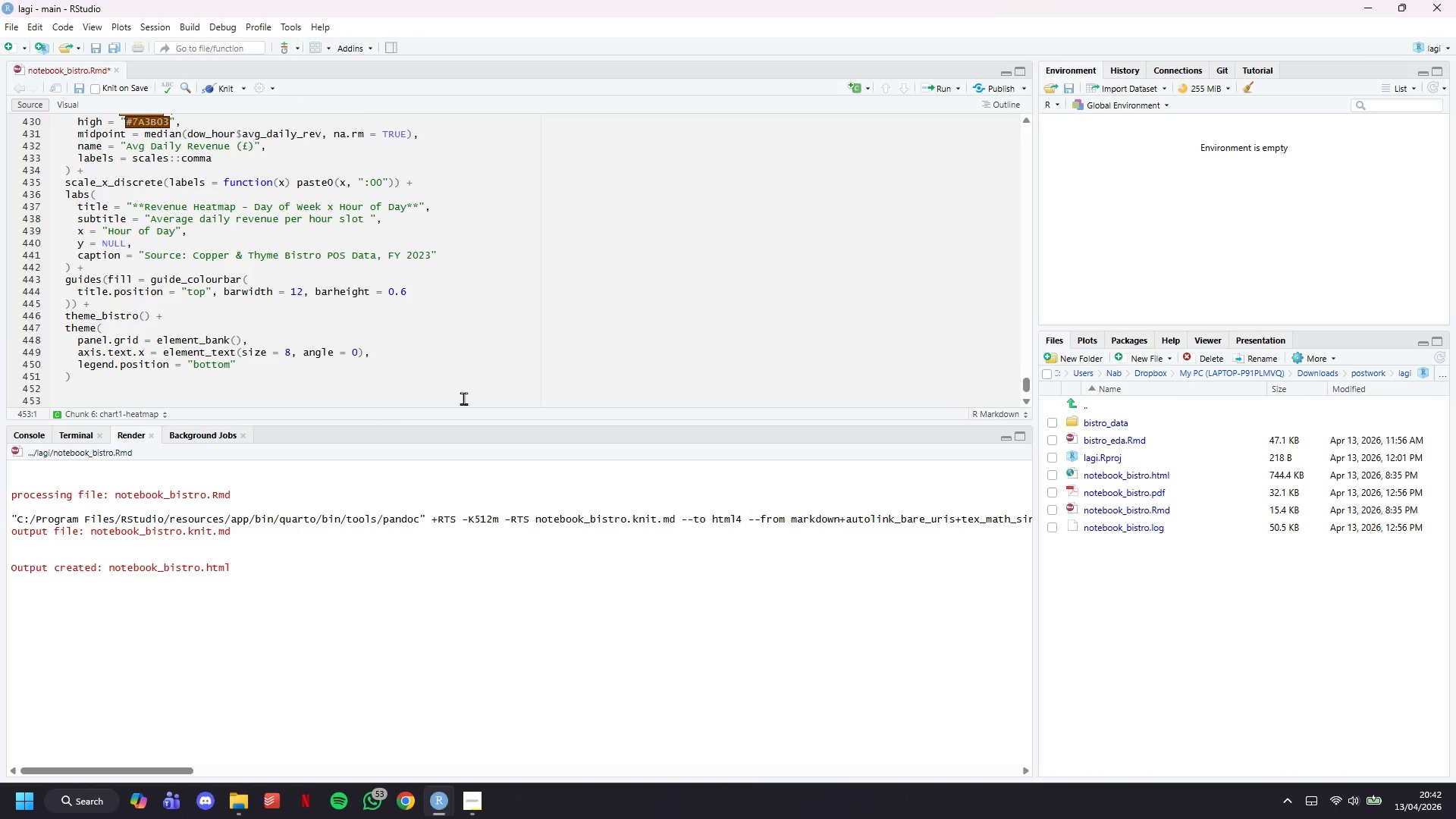 
key(ArrowDown)
 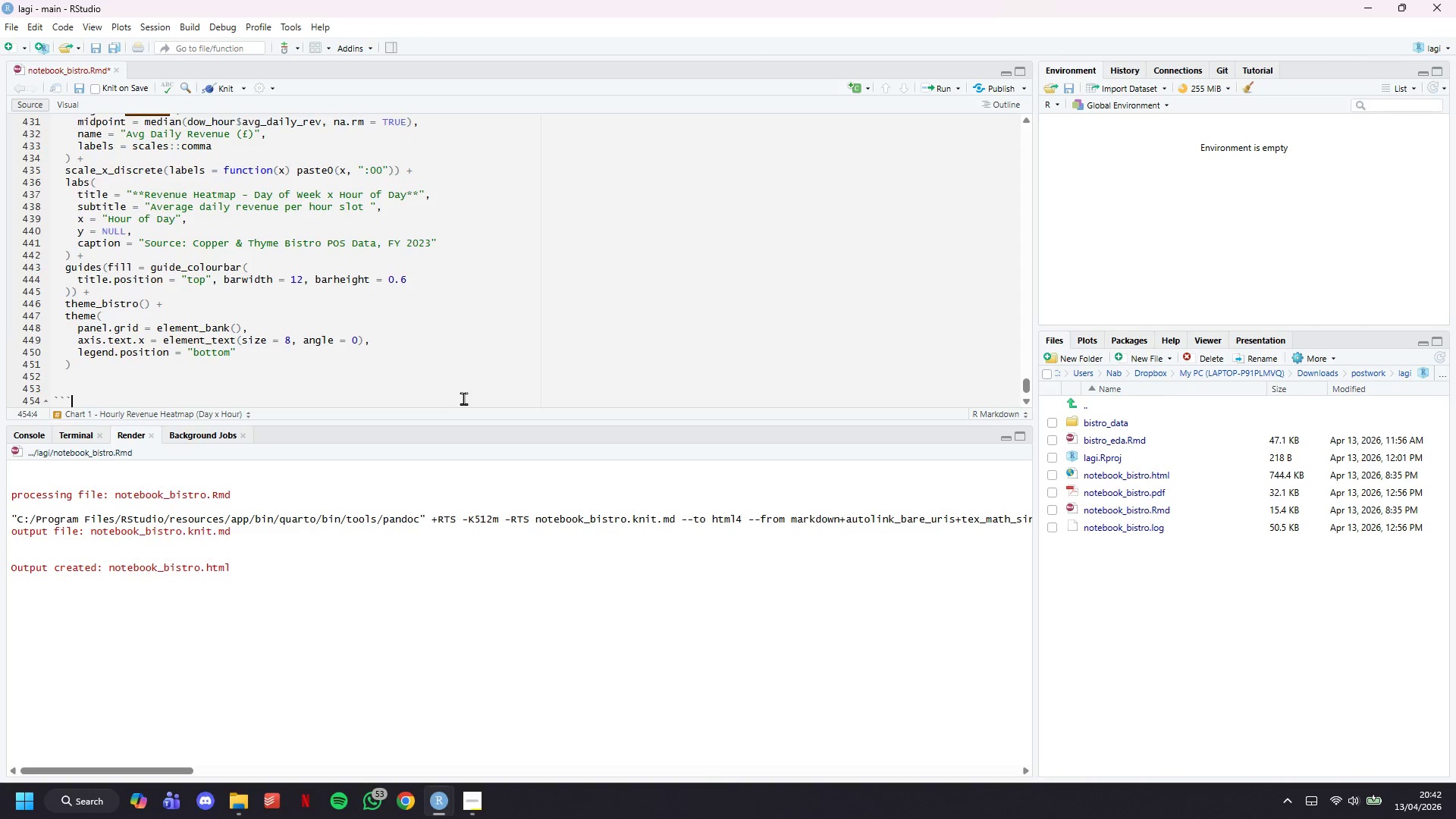 
key(ArrowDown)
 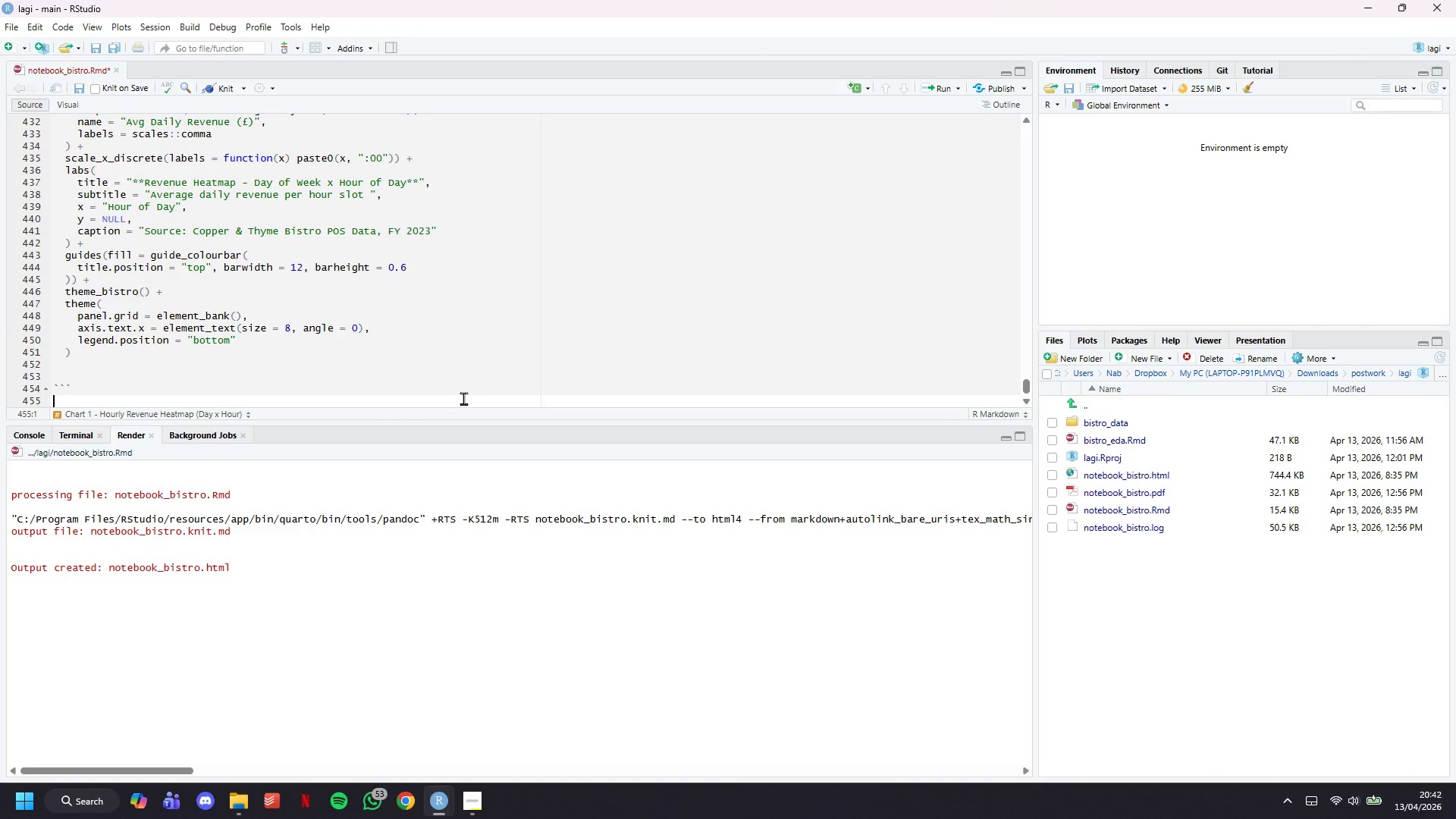 
key(ArrowUp)
 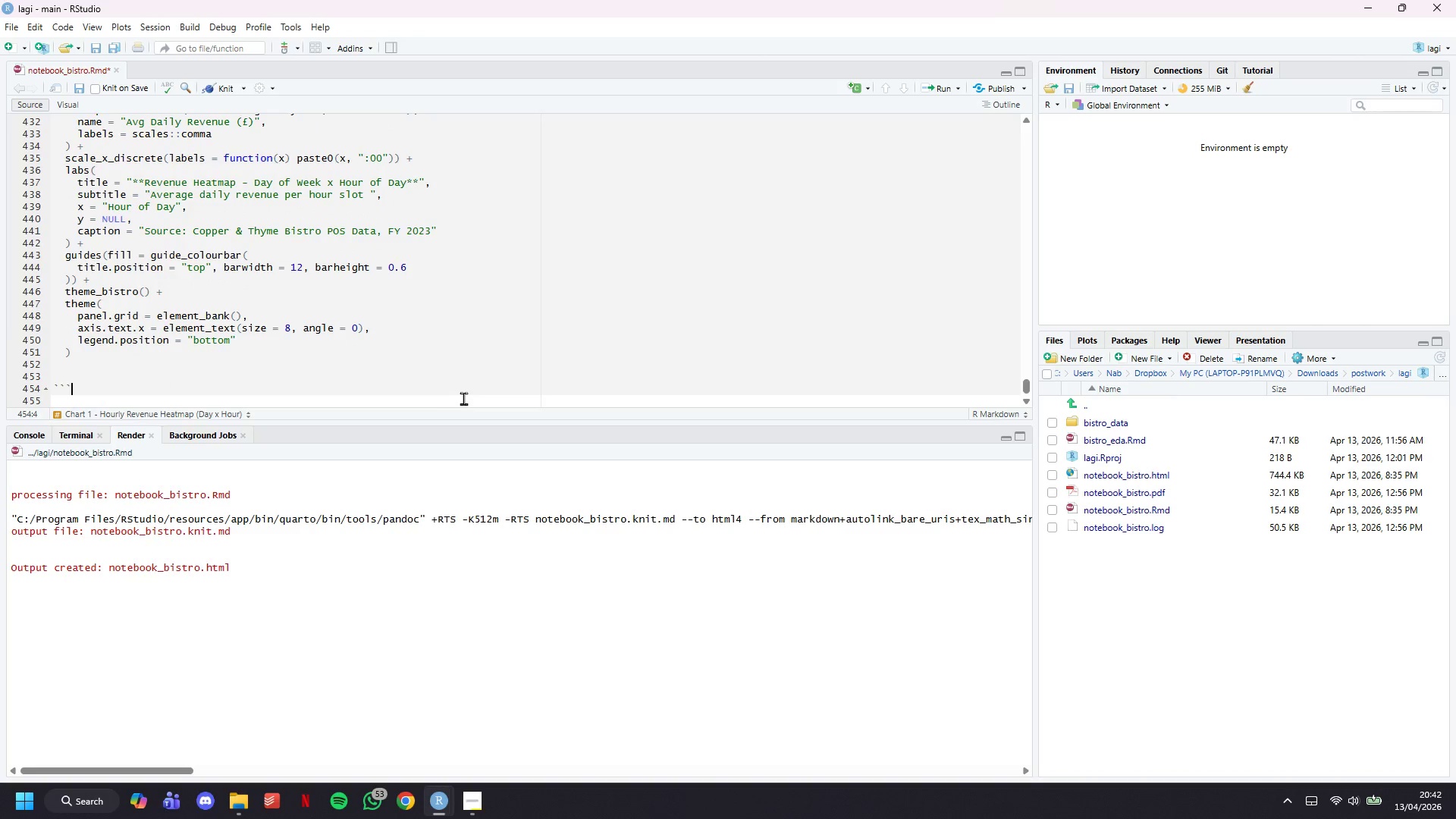 
key(ArrowUp)
 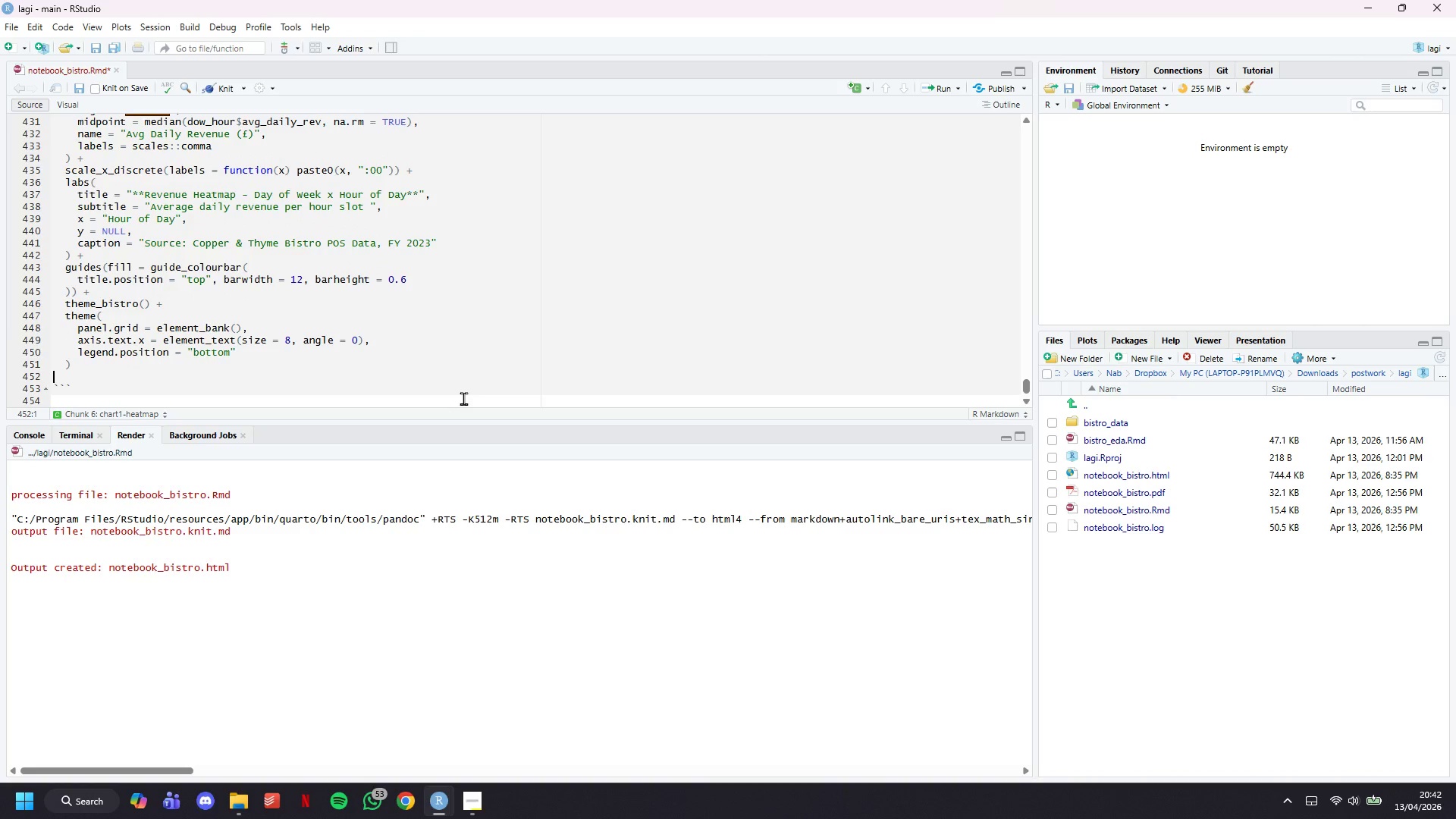 
key(Backspace)
 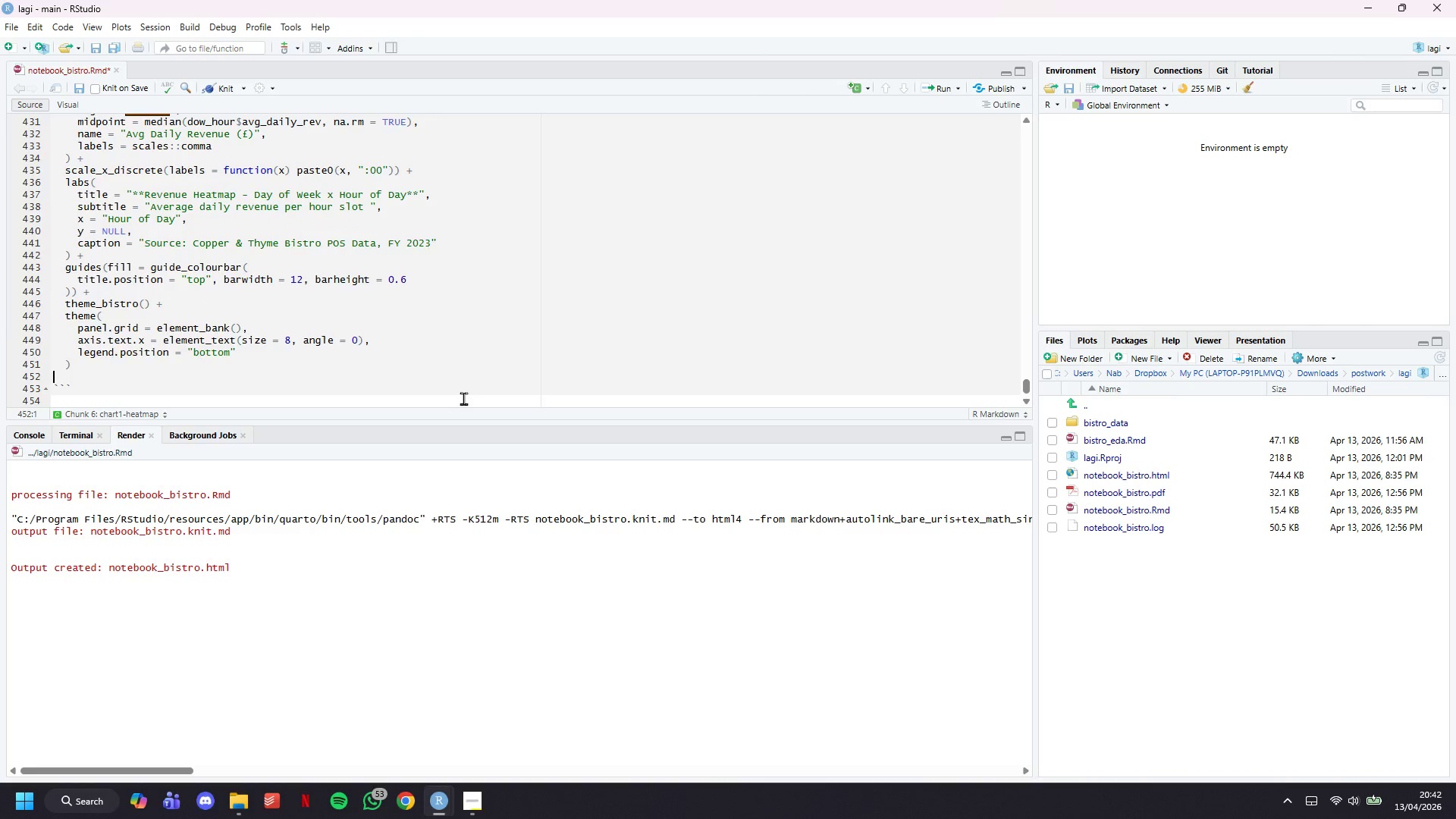 
key(Backspace)
 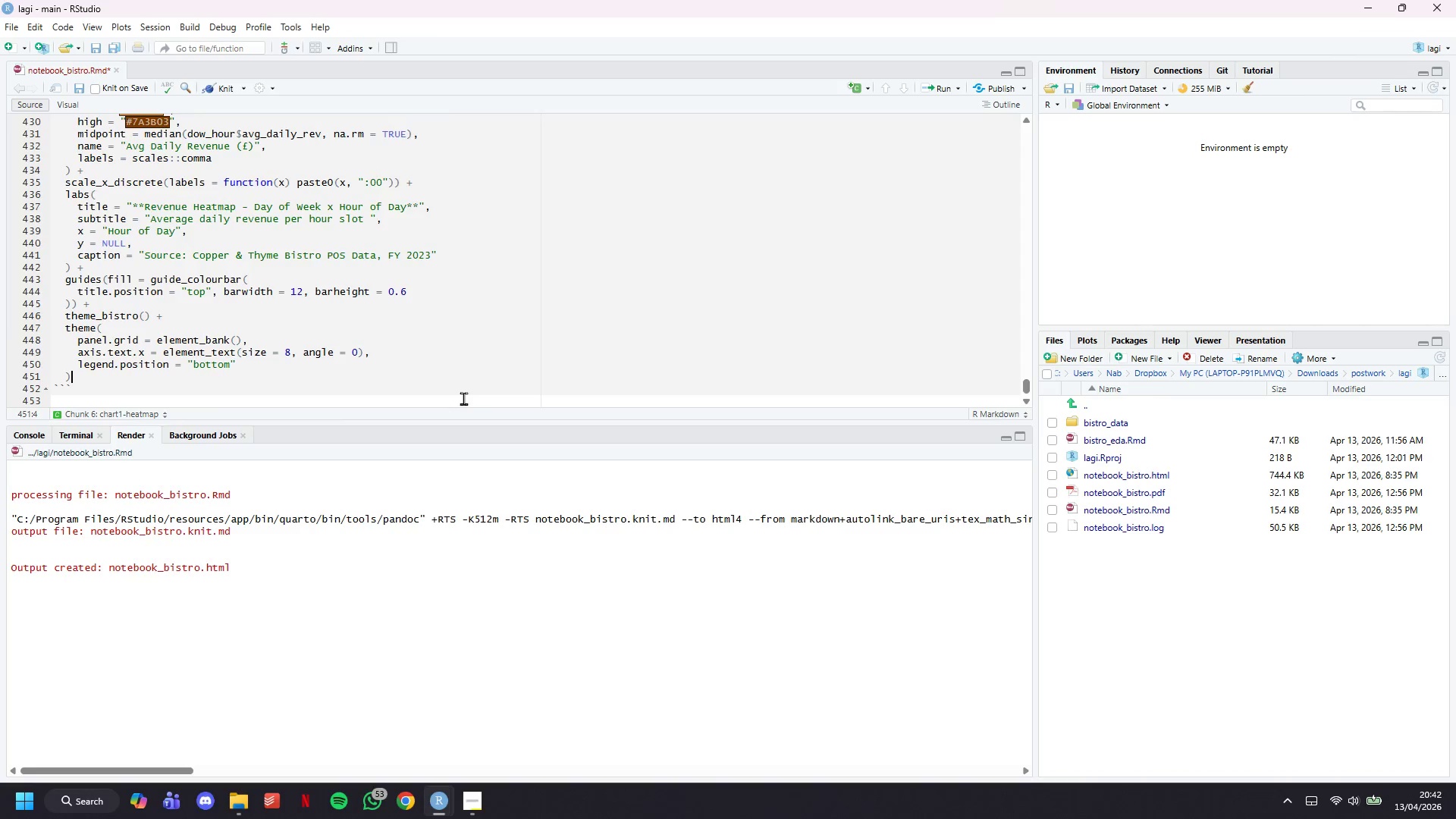 
key(Control+S)
 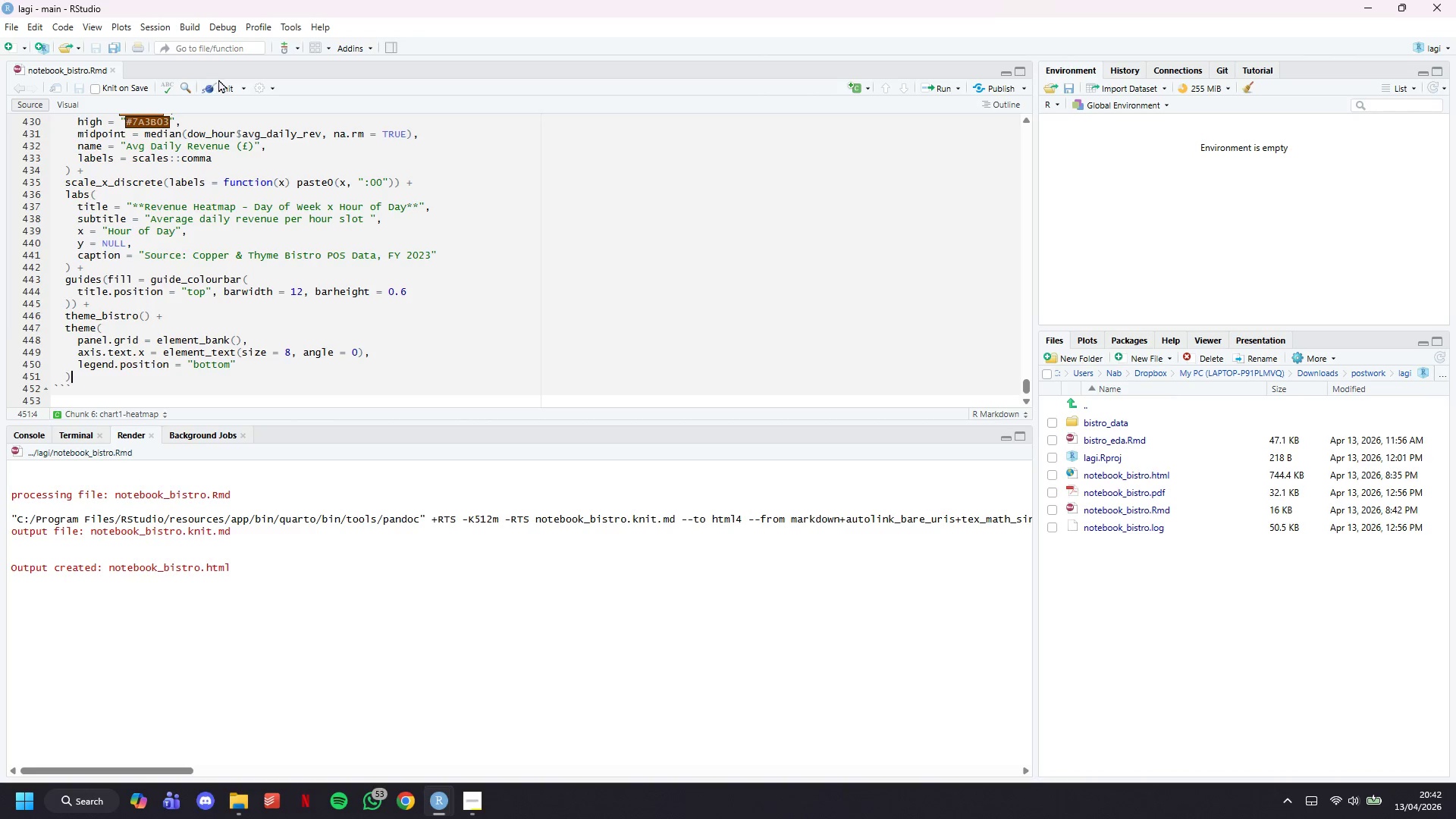 
left_click([218, 82])
 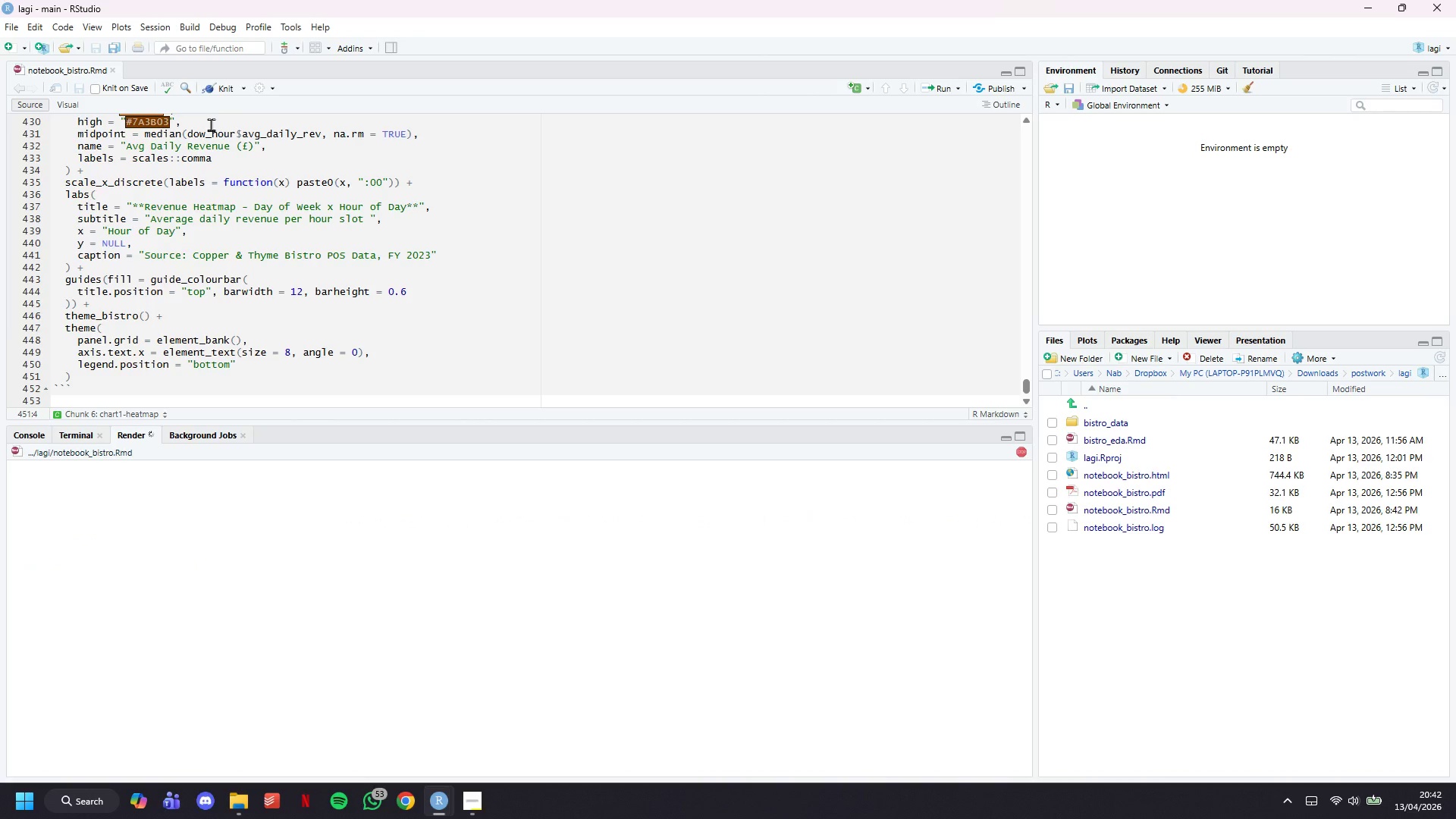 
left_click([226, 92])
 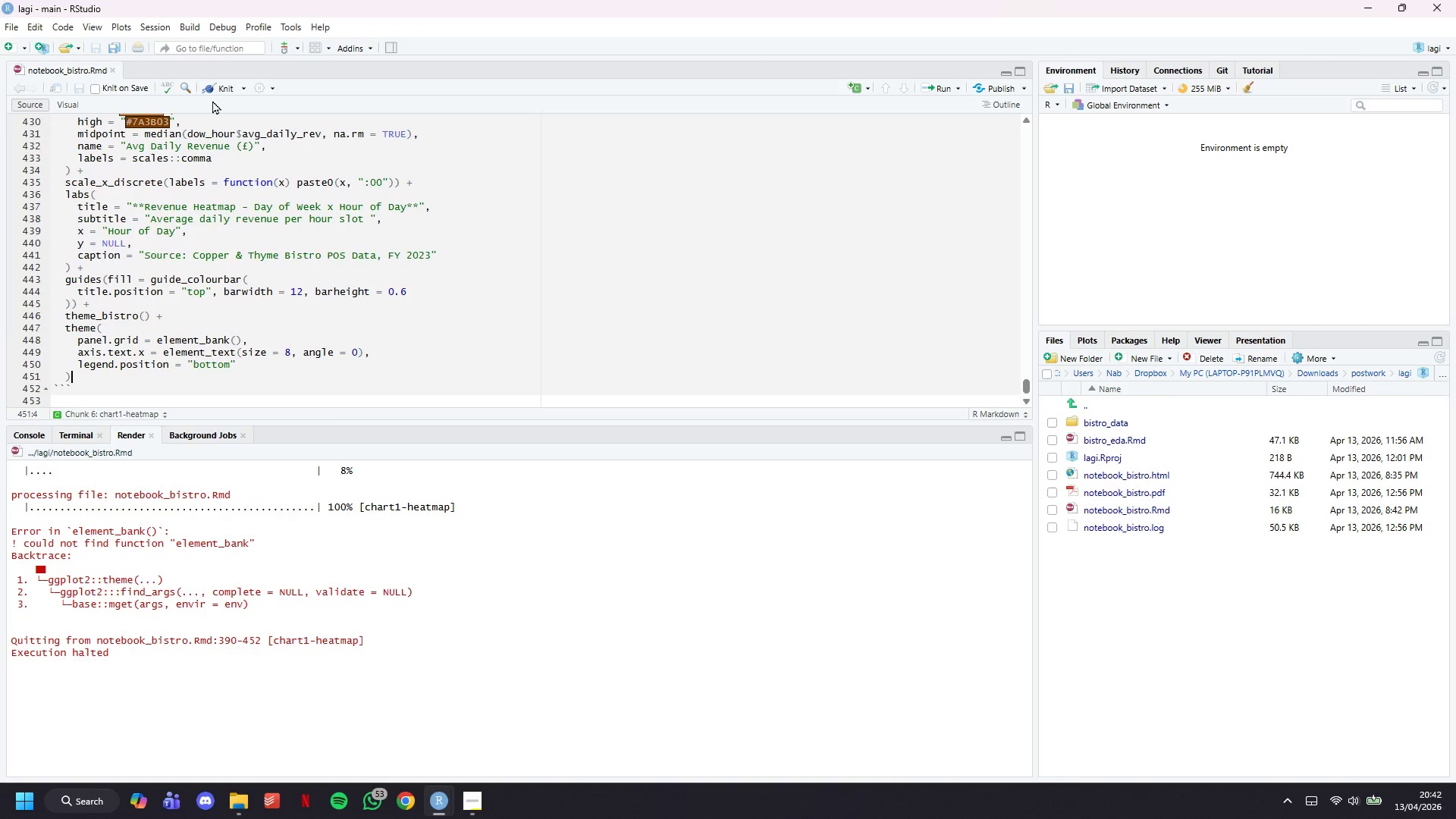 
wait(17.14)
 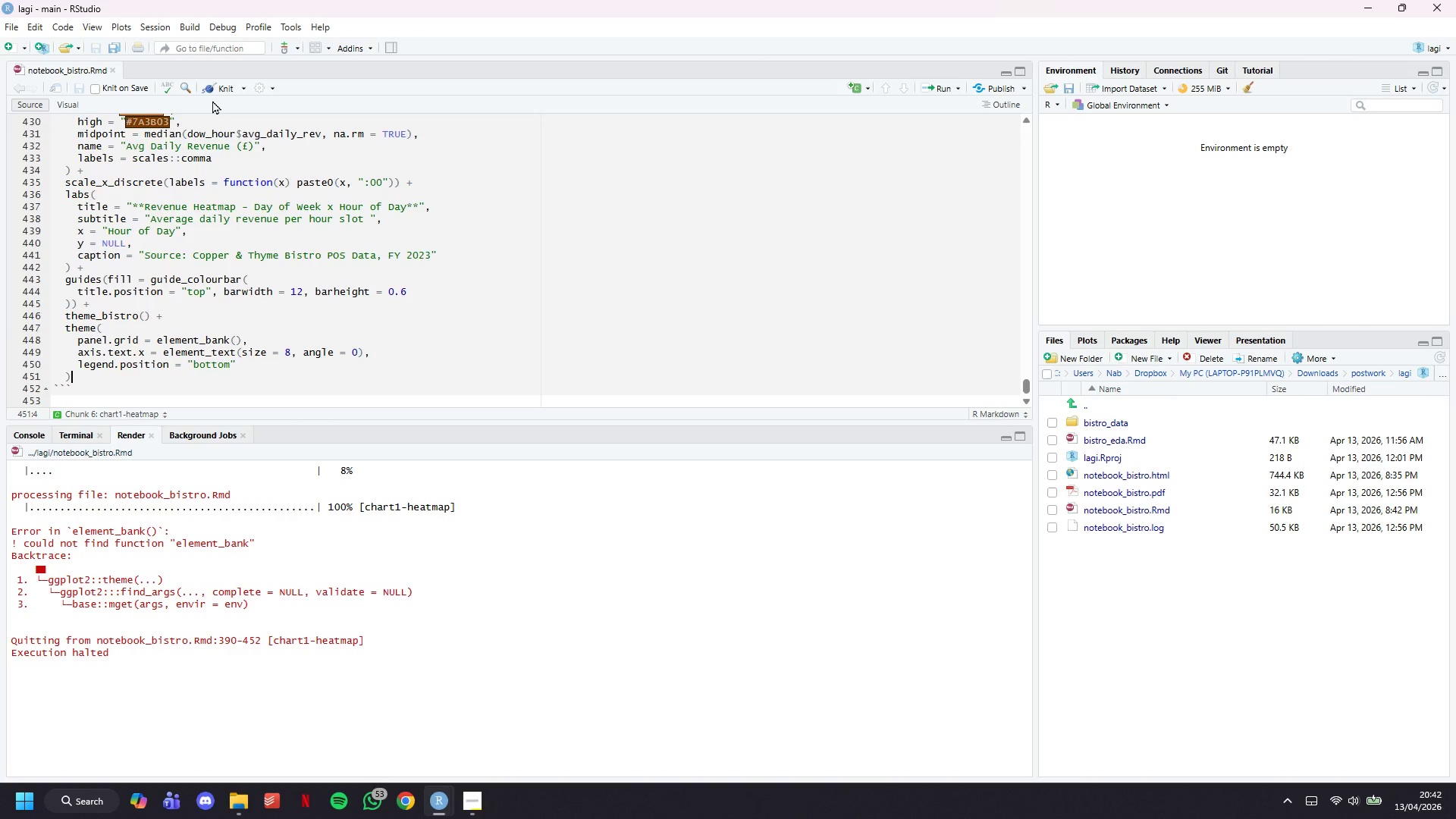 
left_click([213, 334])
 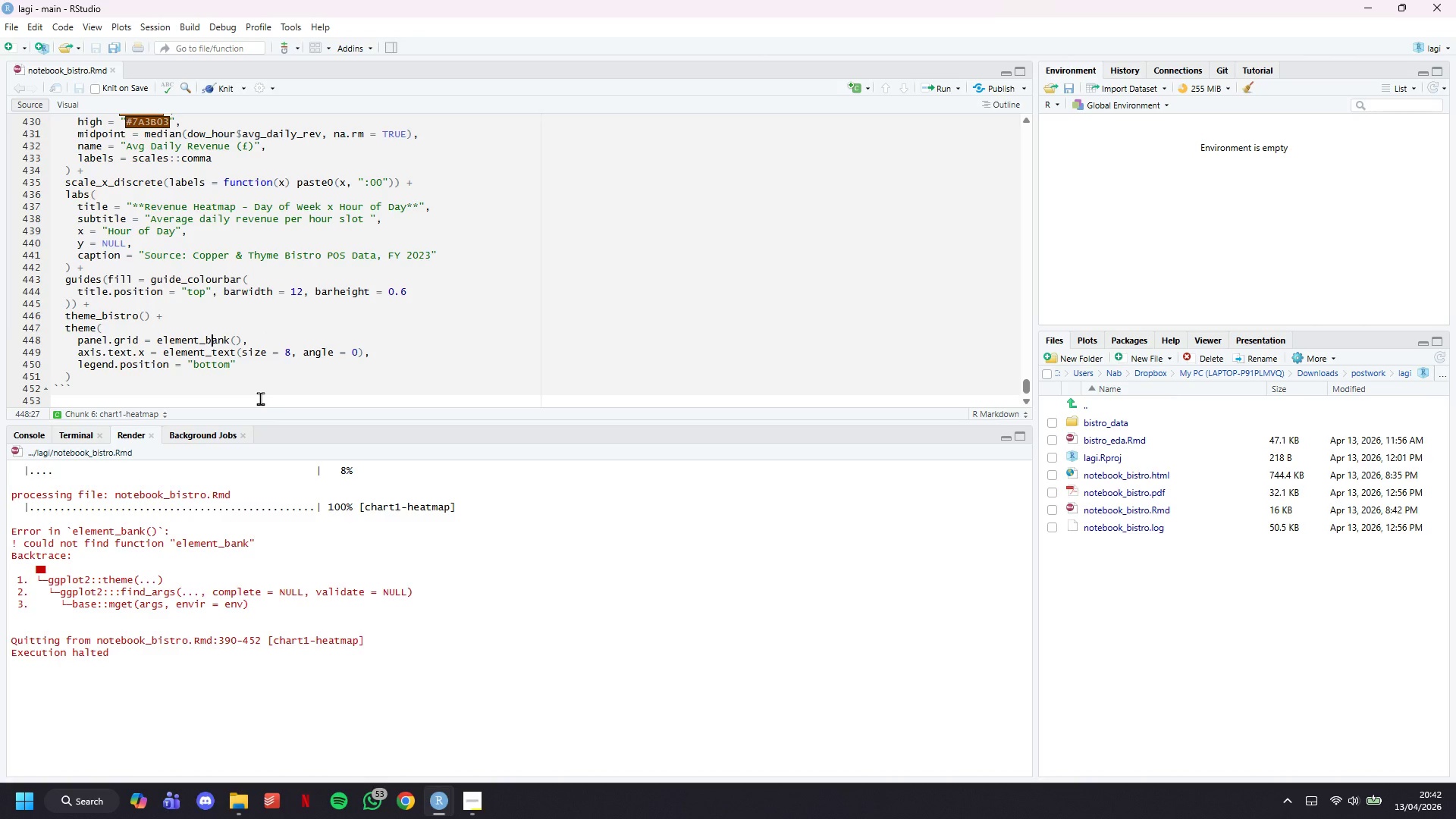 
key(L)
 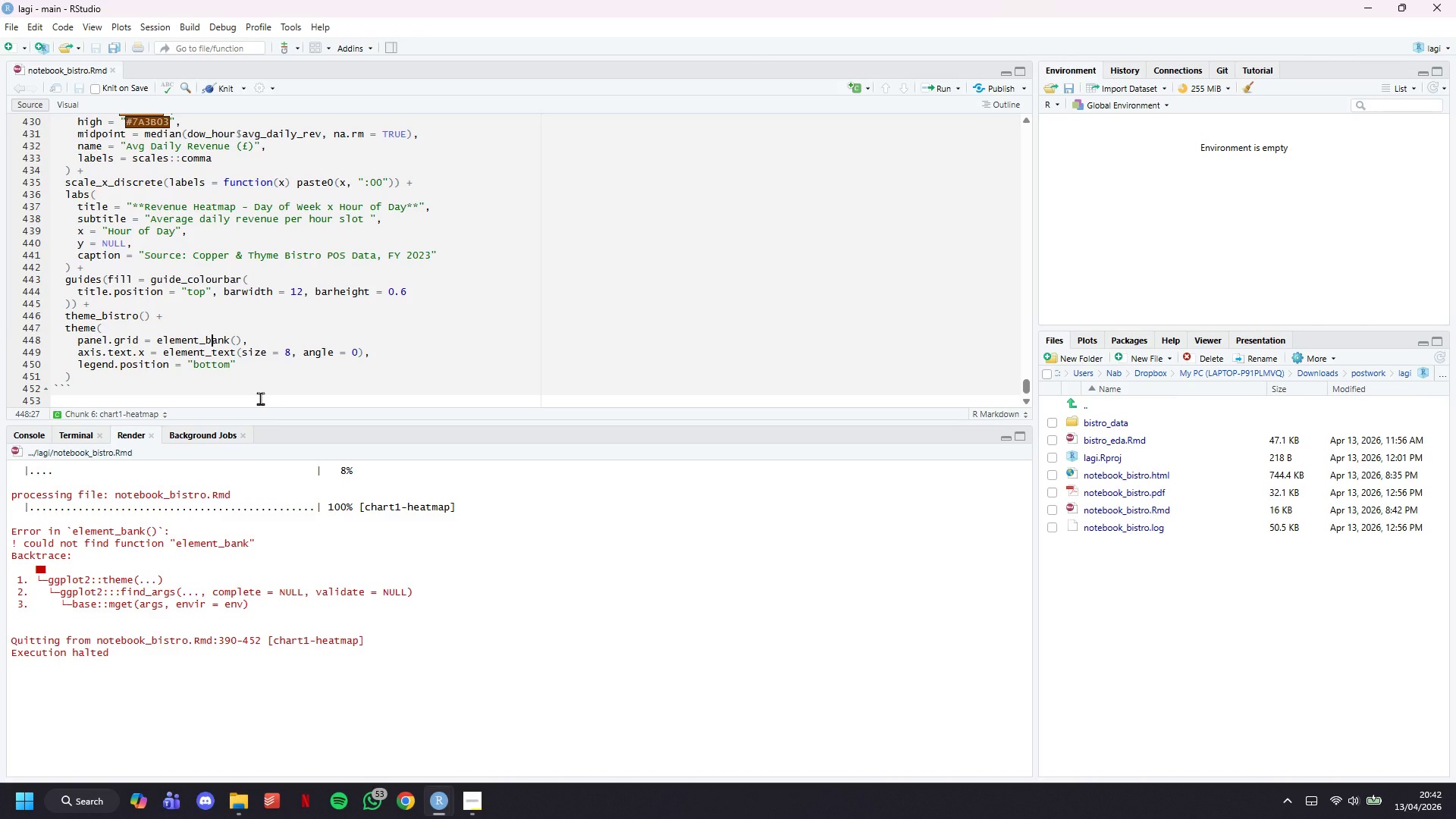 
key(Control+S)
 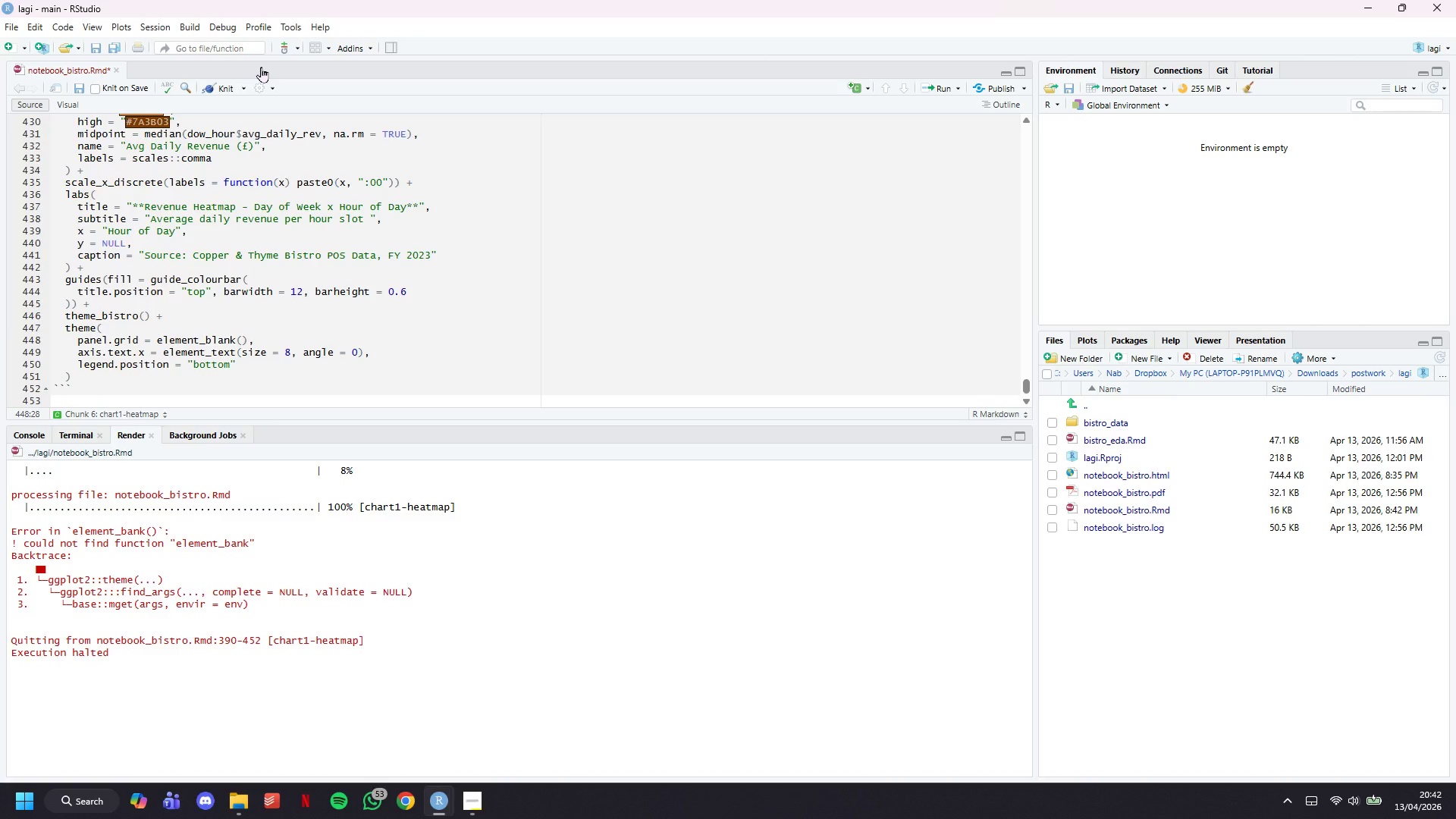 
left_click([225, 86])
 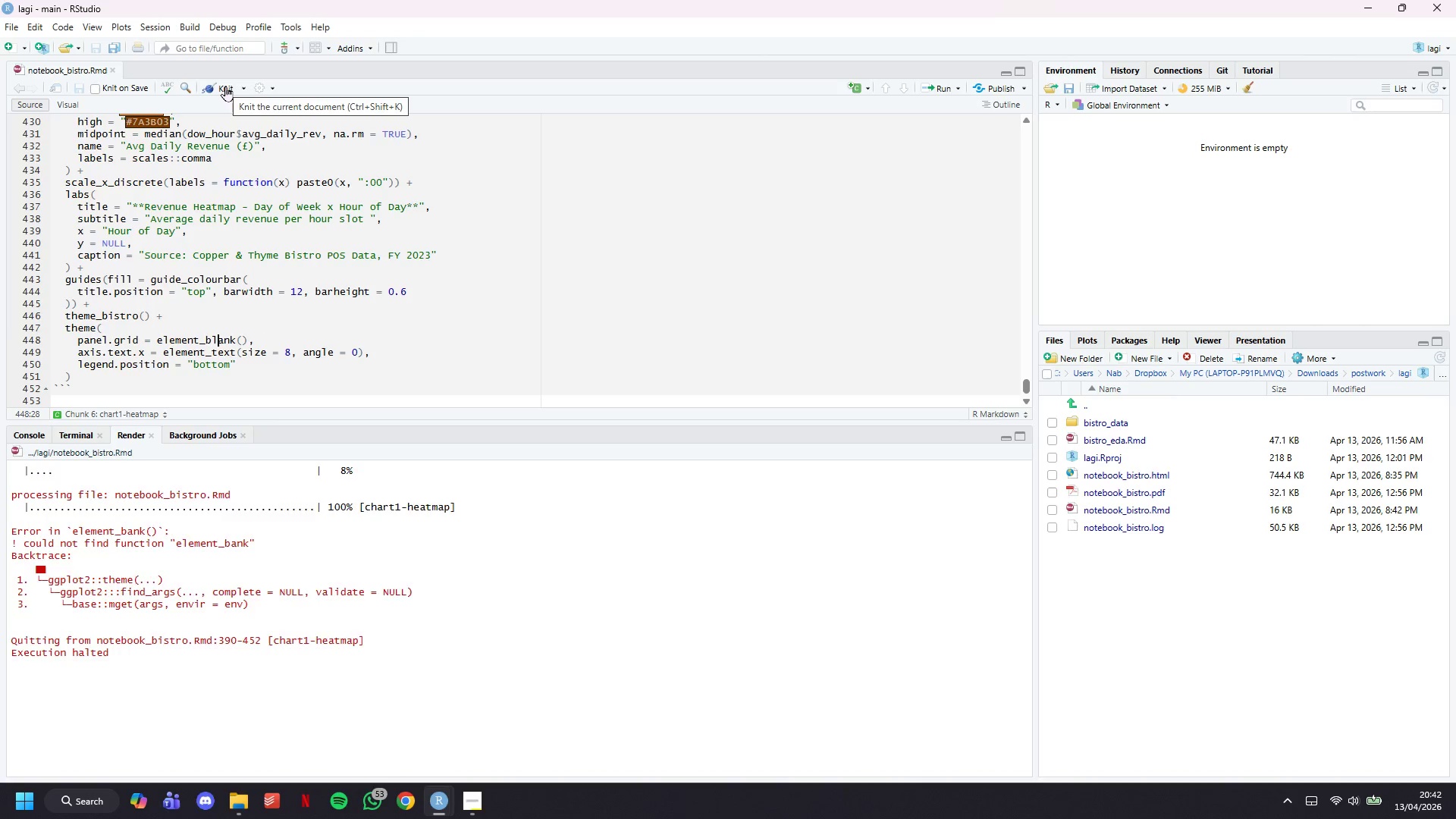 
left_click([225, 86])
 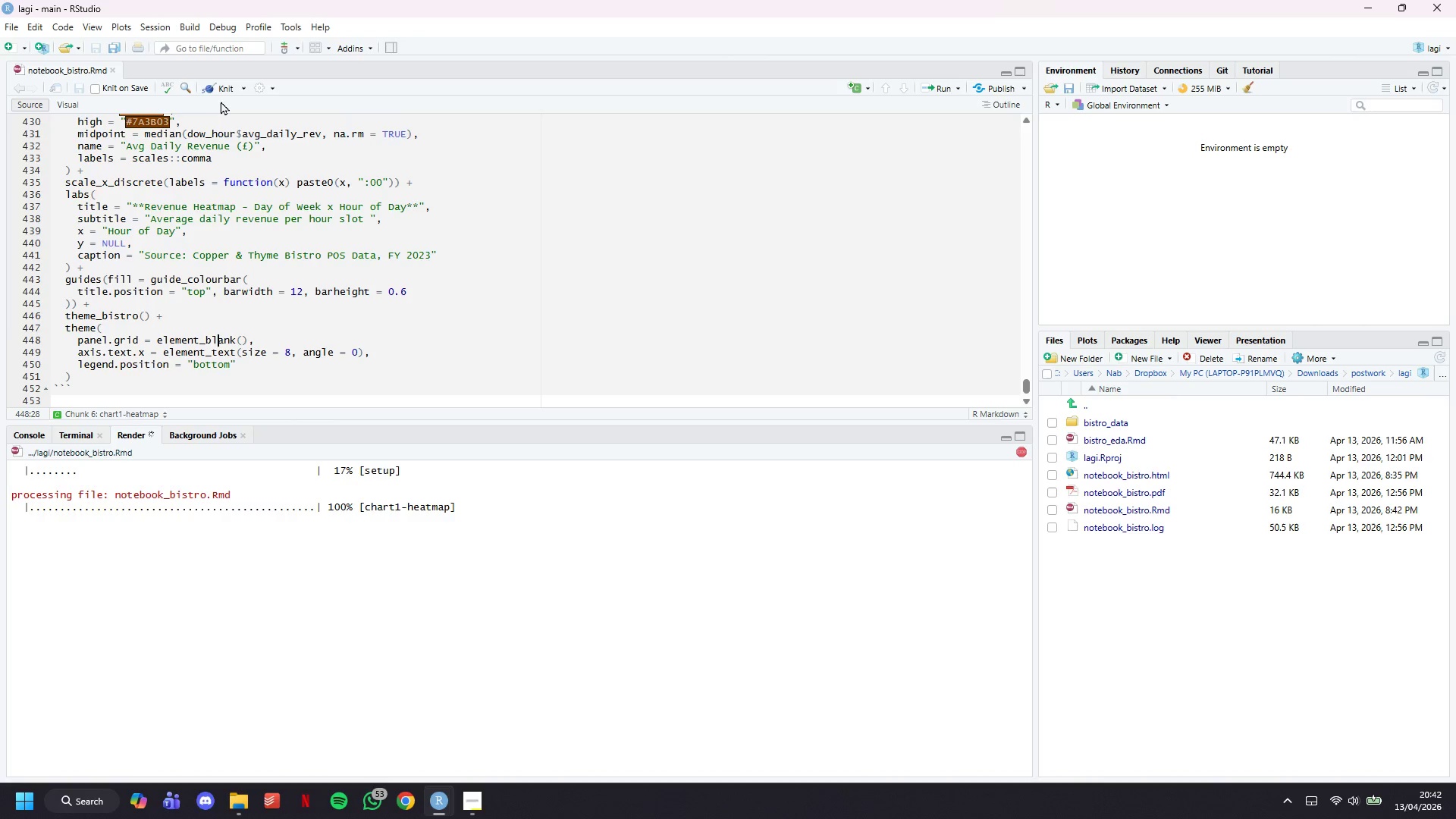 
wait(15.19)
 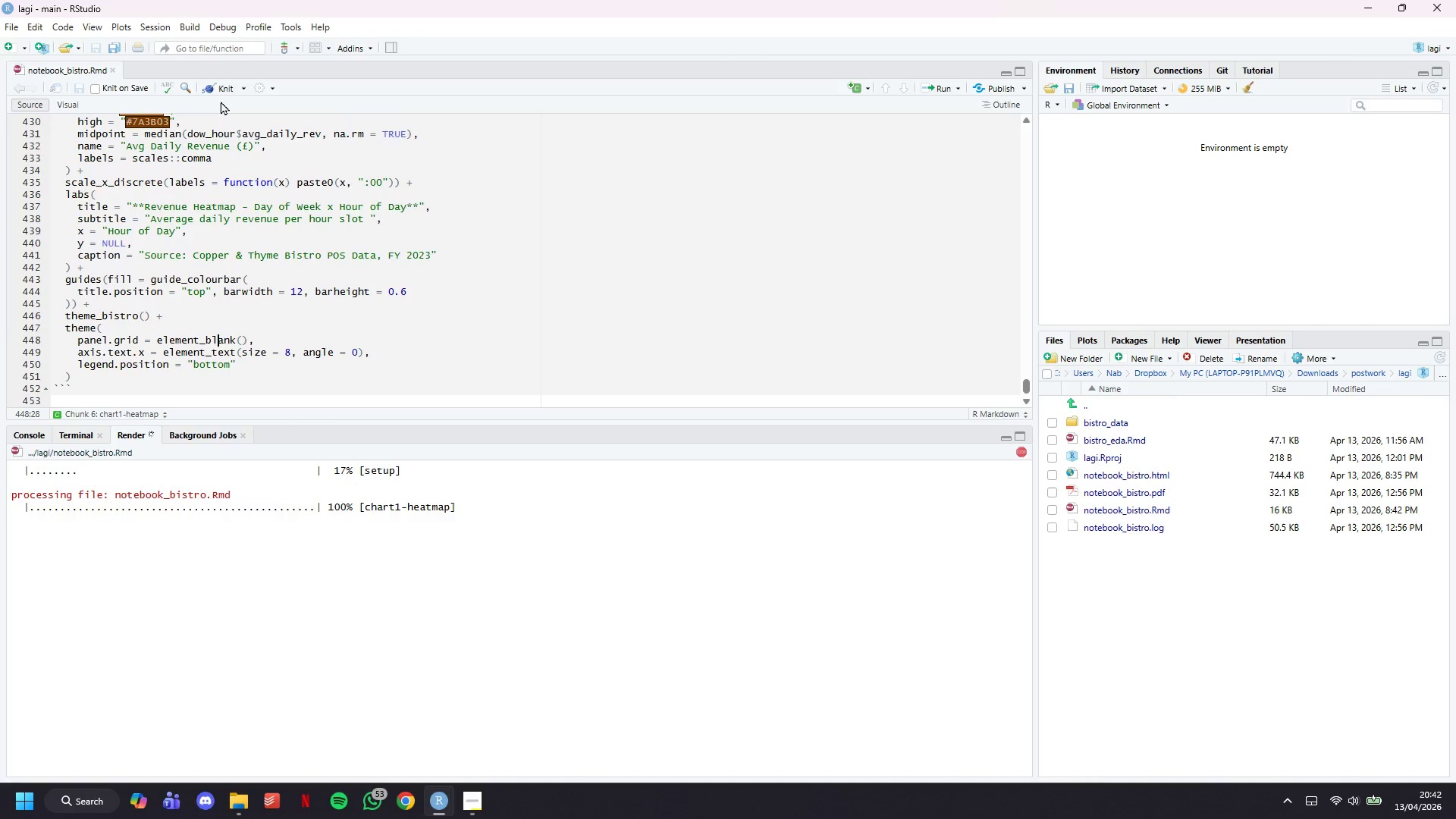 
scroll: coordinate [413, 297], scroll_direction: down, amount: 10.0
 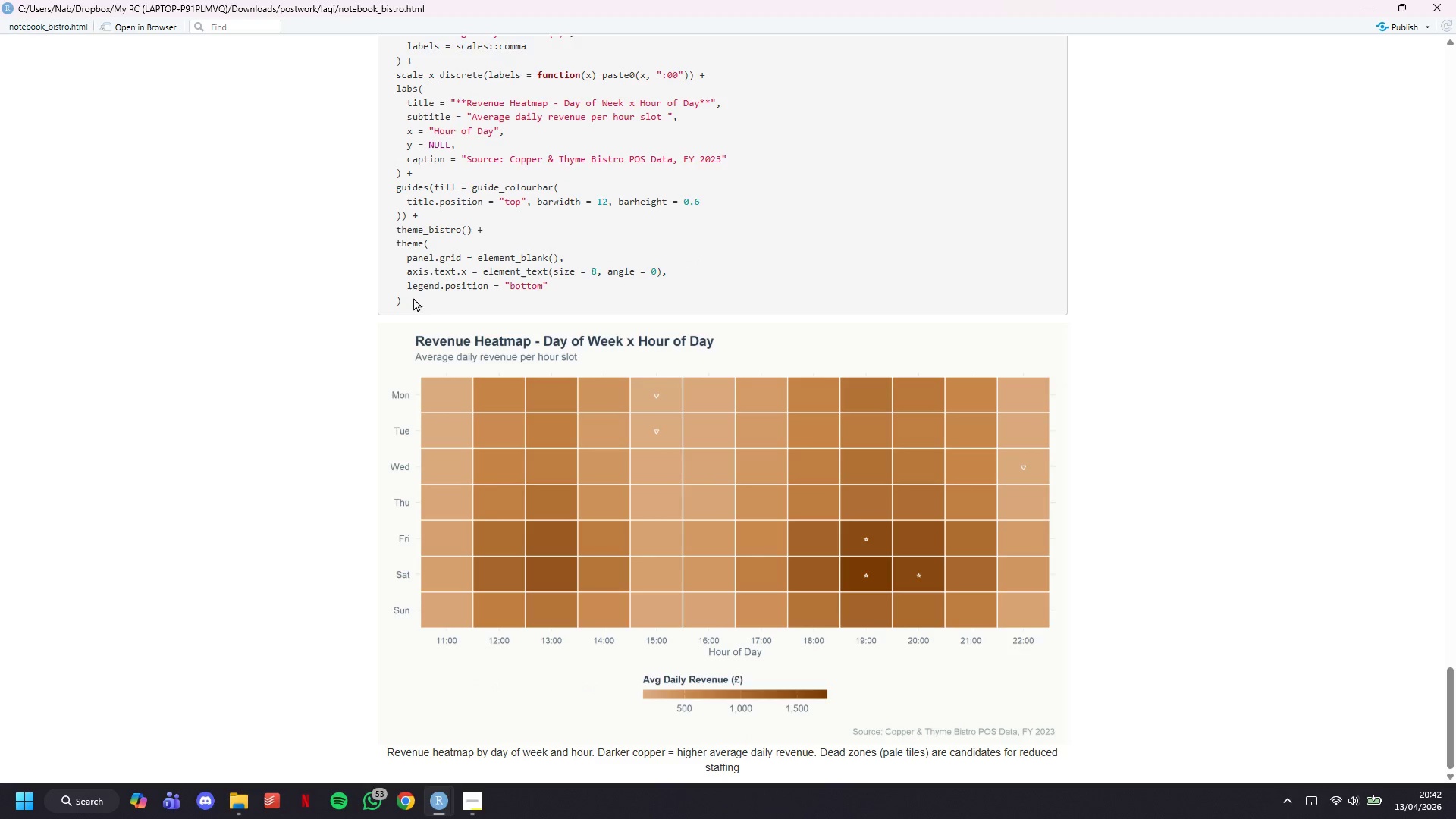 
right_click([645, 438])
 